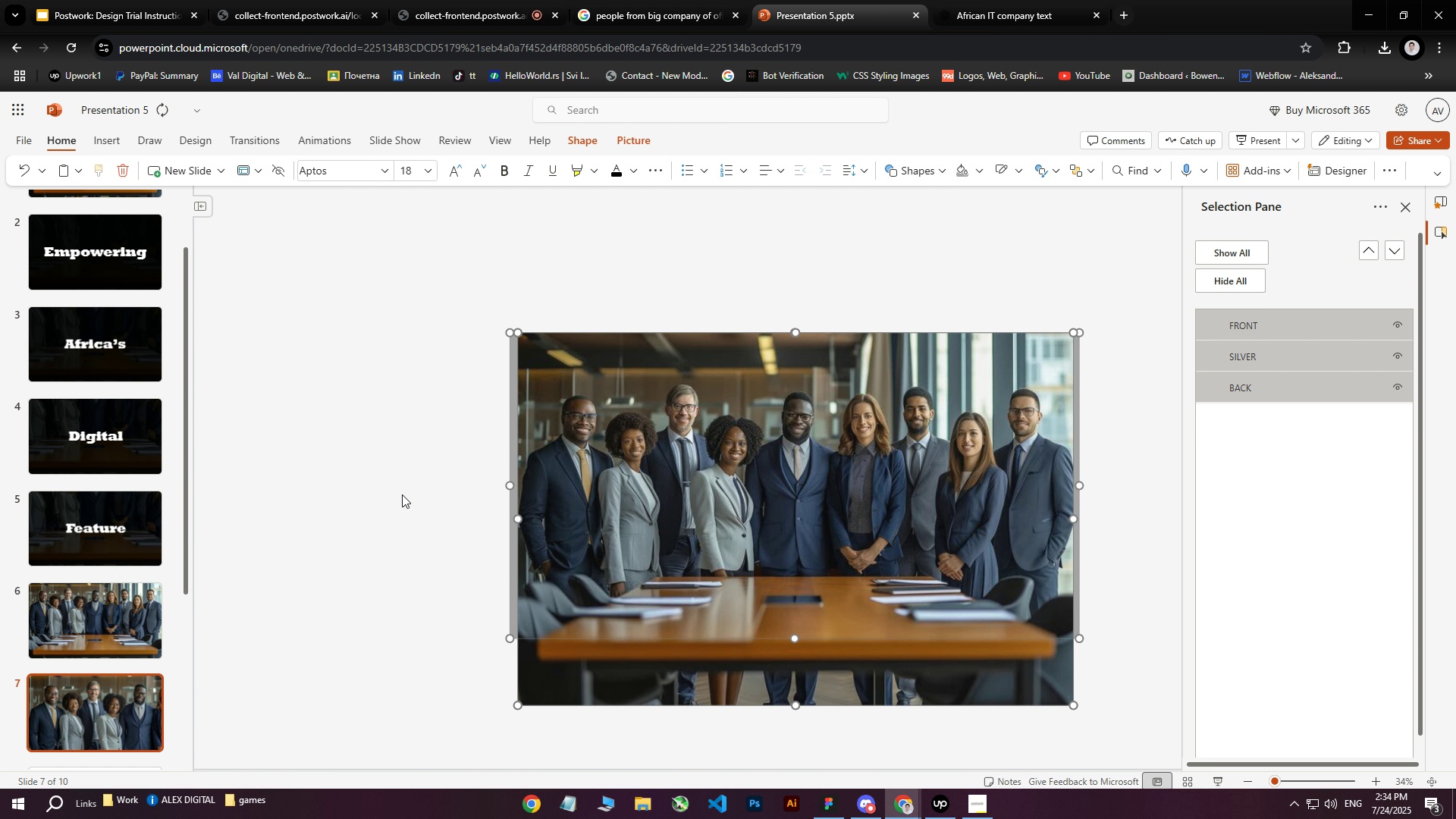 
left_click([391, 473])
 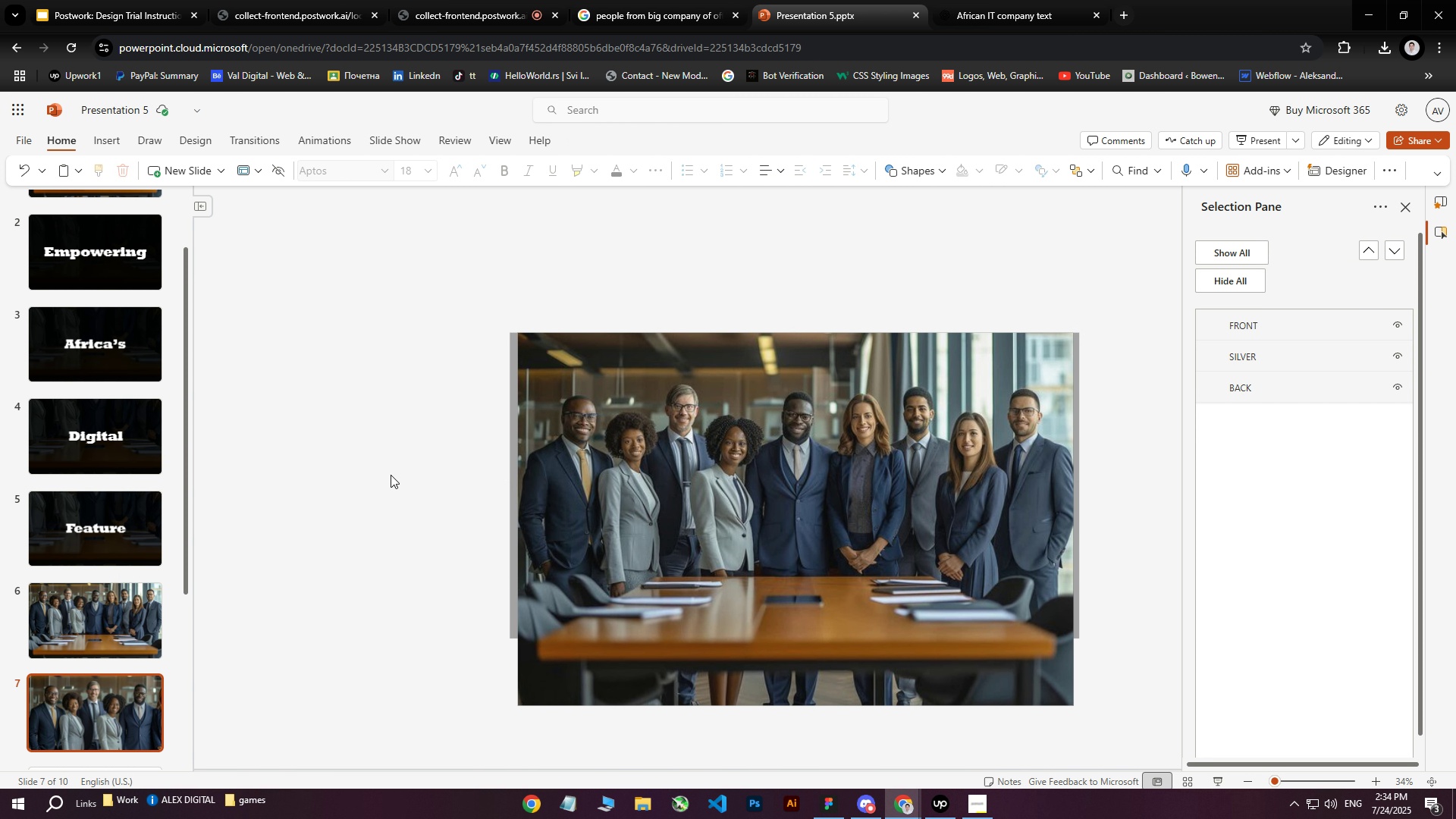 
scroll: coordinate [408, 486], scroll_direction: down, amount: 3.0
 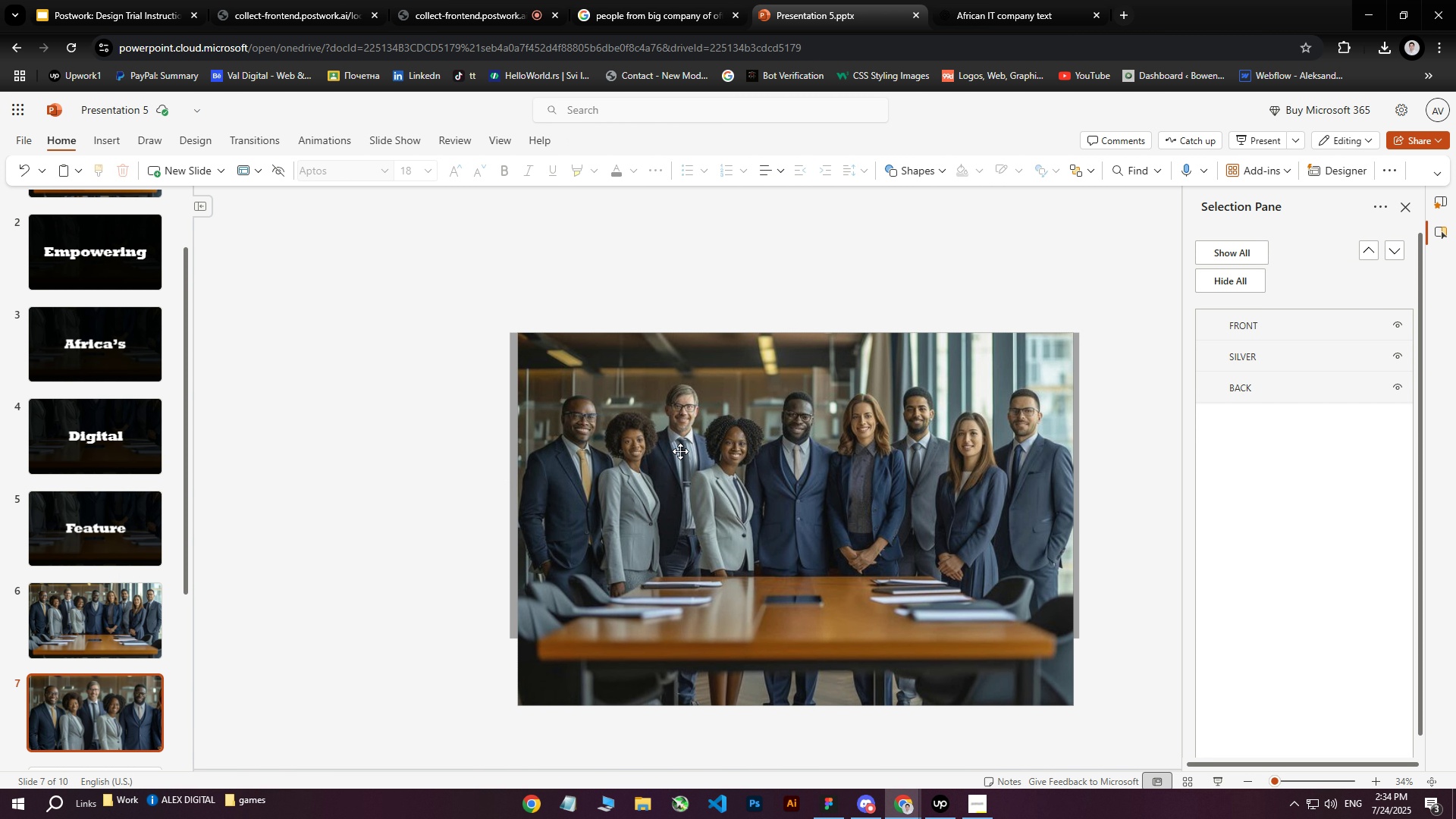 
left_click([690, 432])
 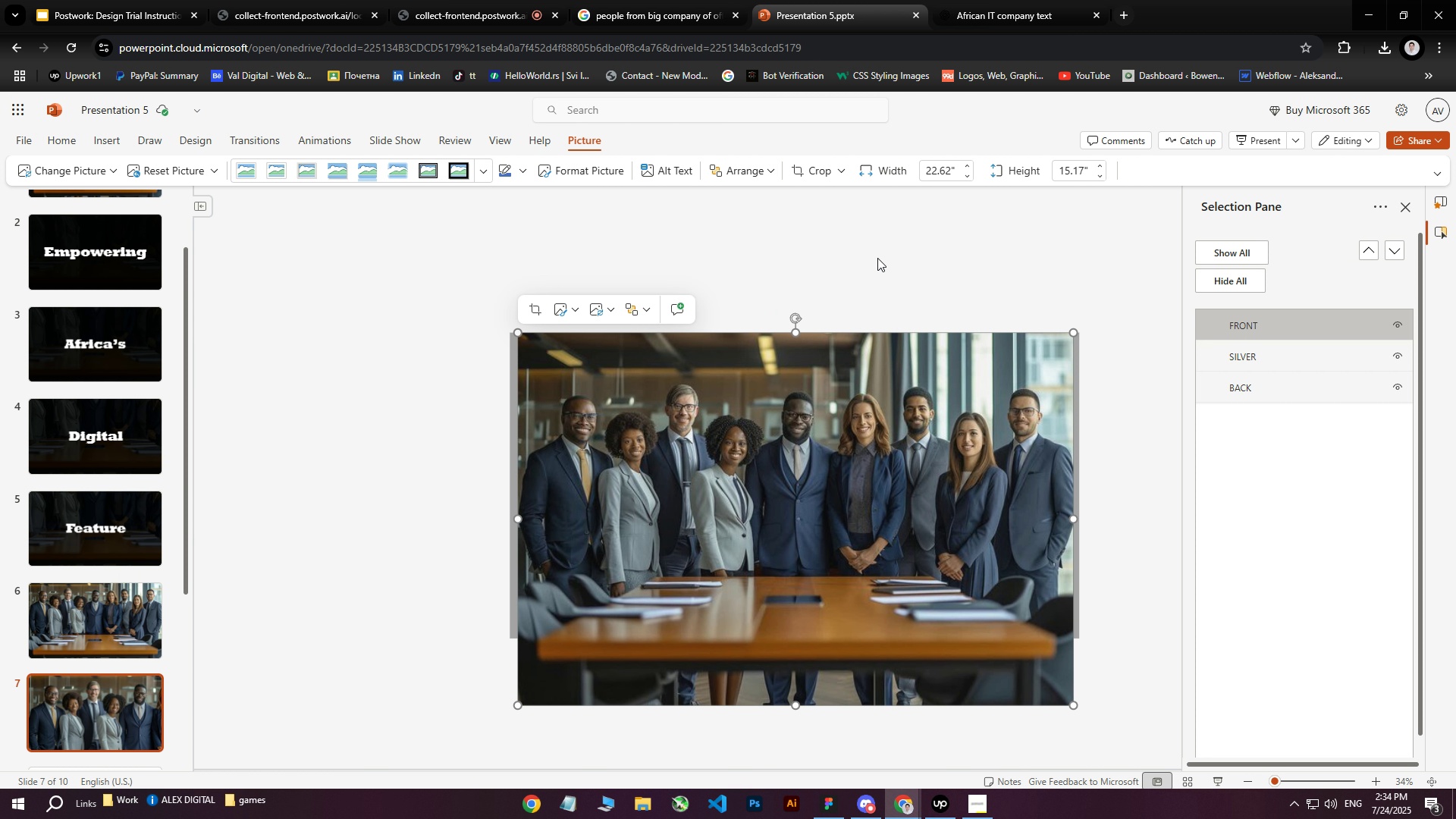 
left_click([846, 170])
 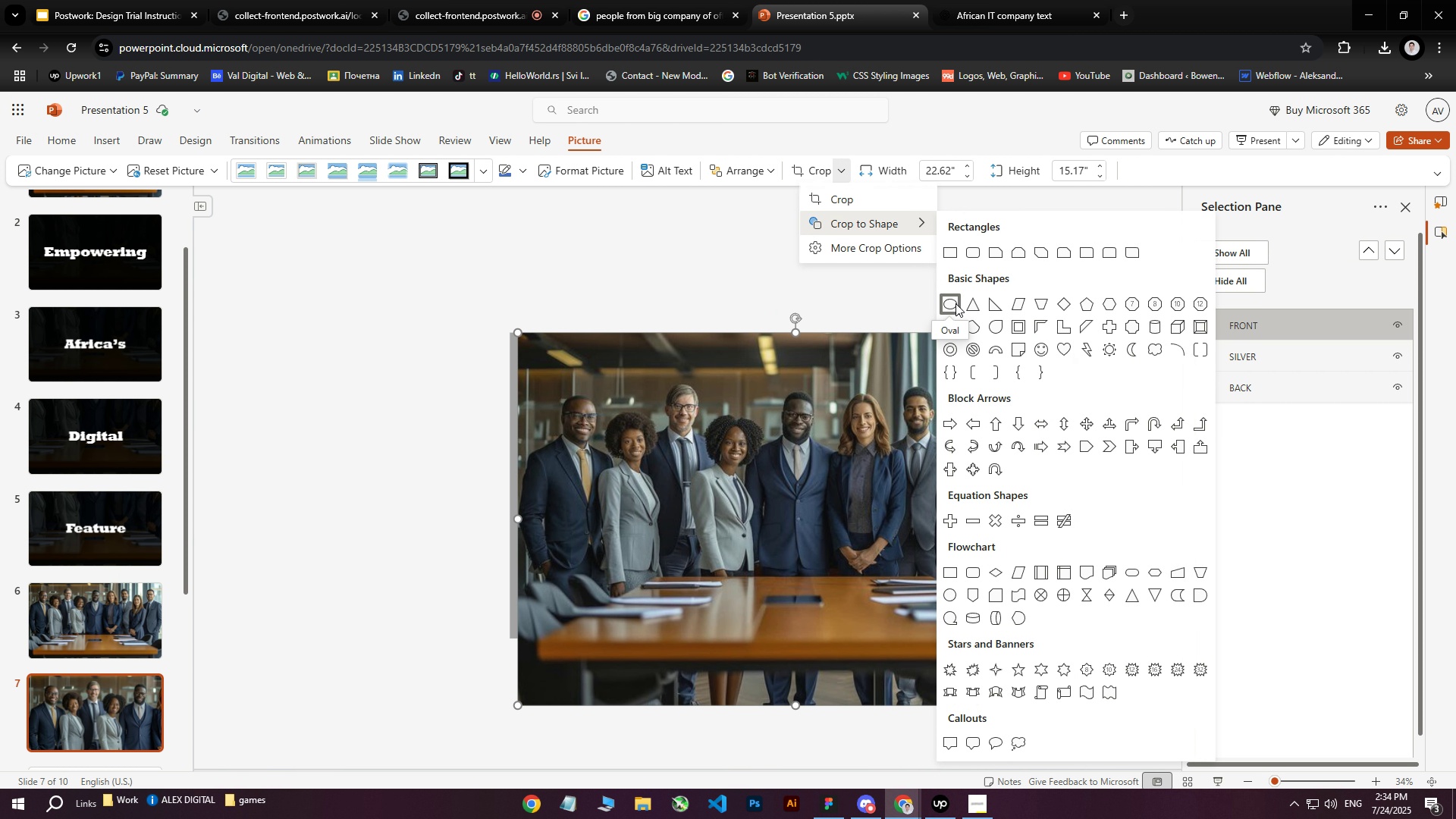 
left_click([956, 303])
 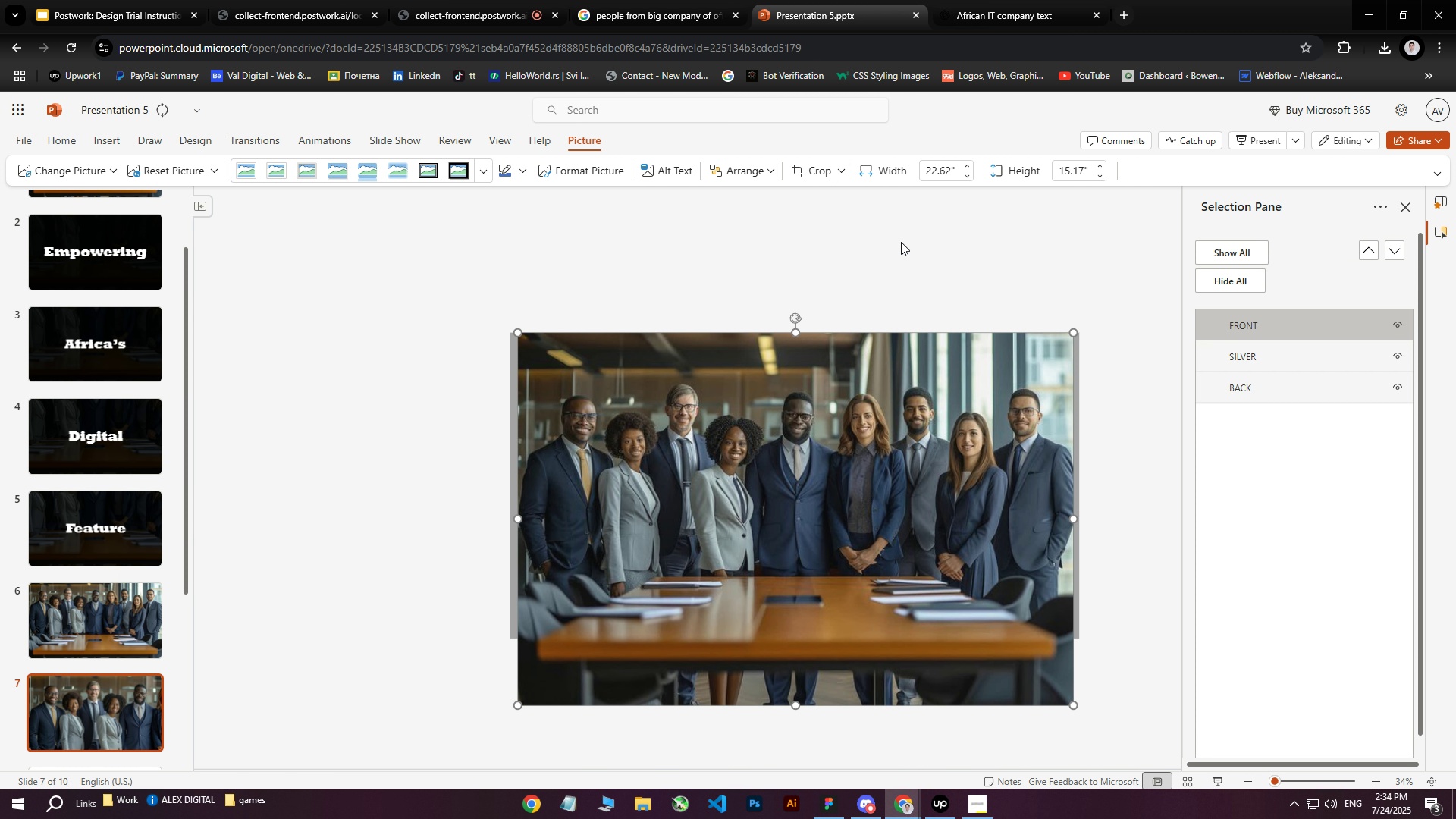 
left_click([802, 162])
 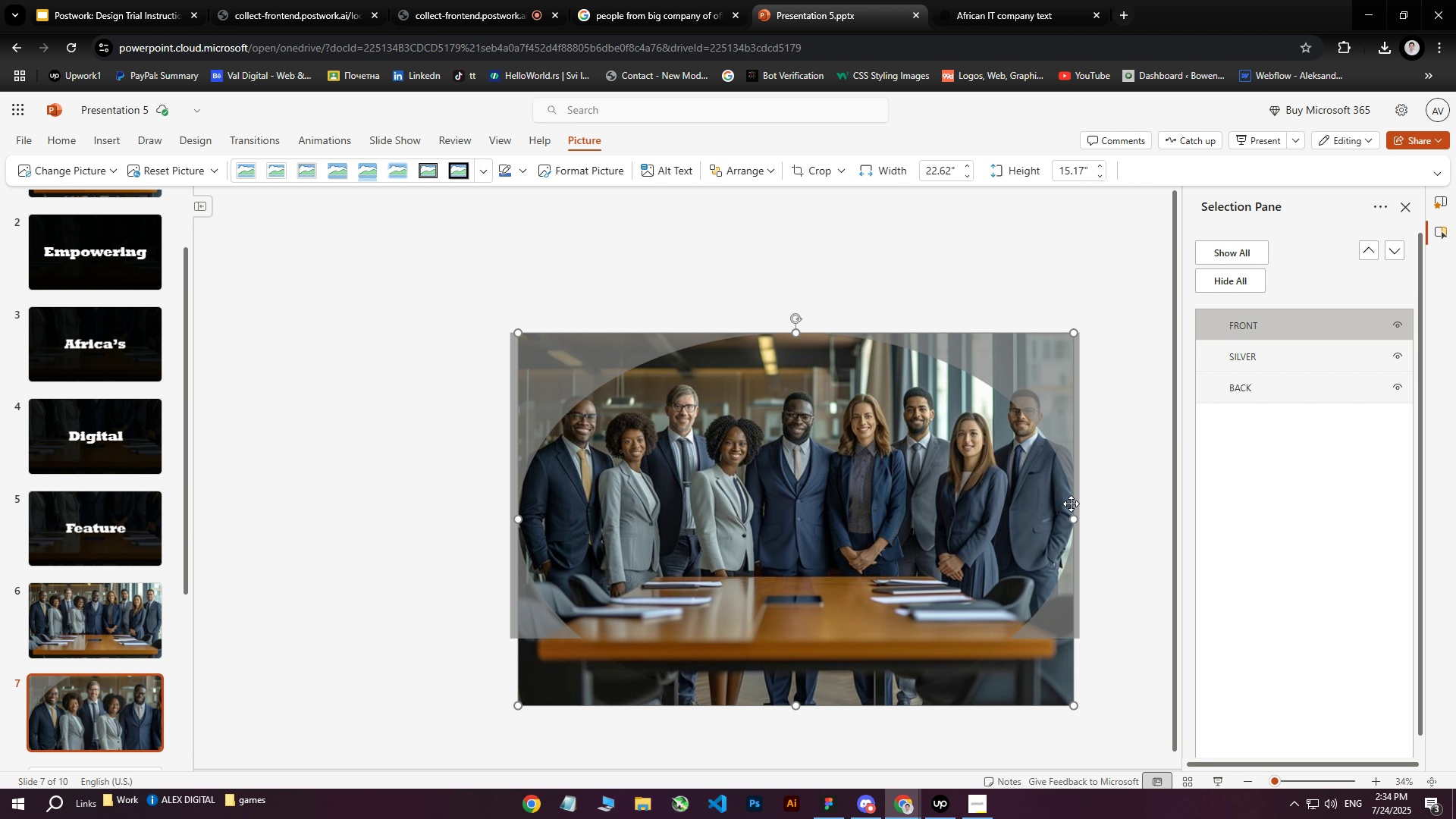 
left_click_drag(start_coordinate=[1073, 520], to_coordinate=[996, 518])
 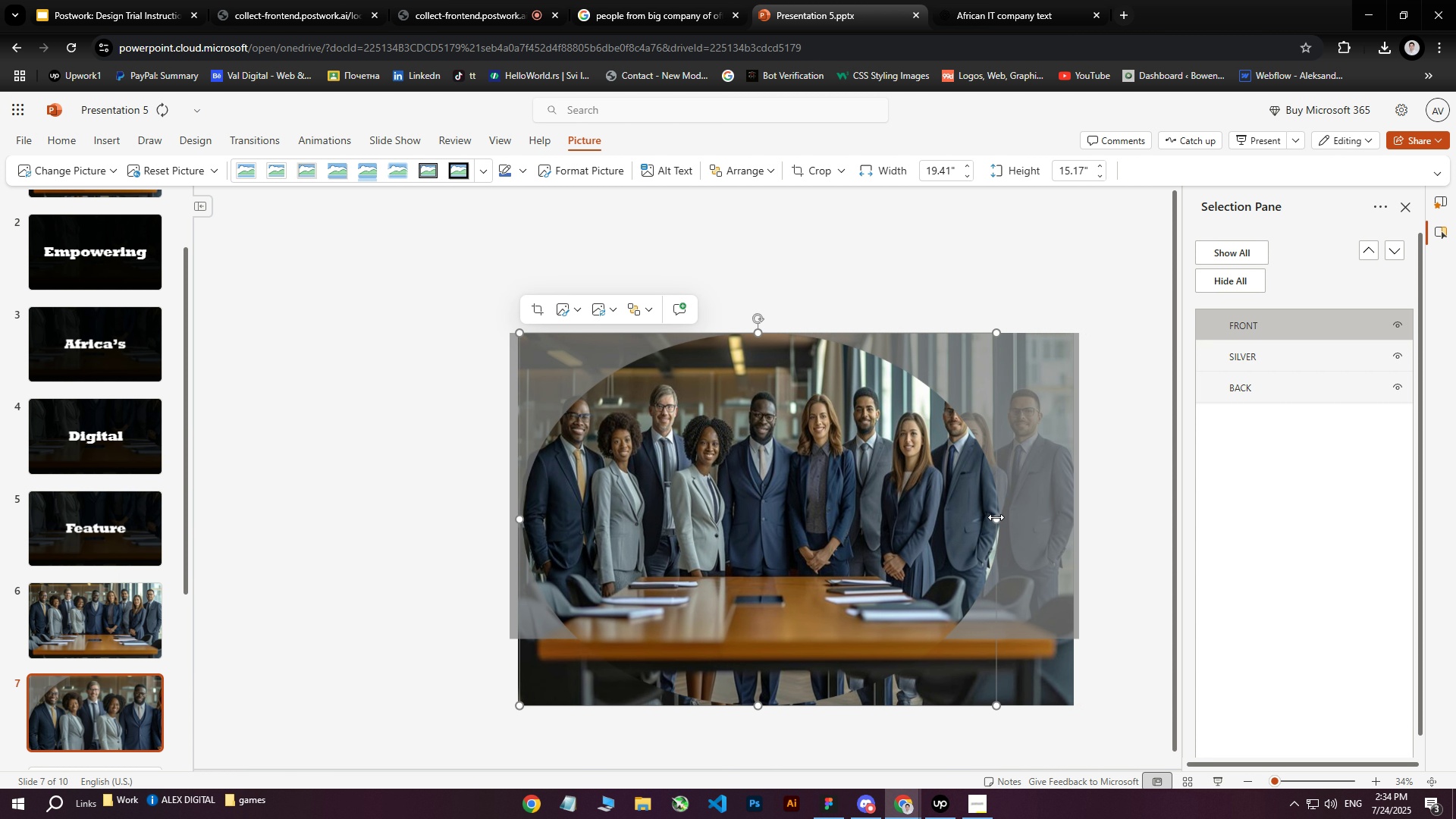 
key(Control+Z)
 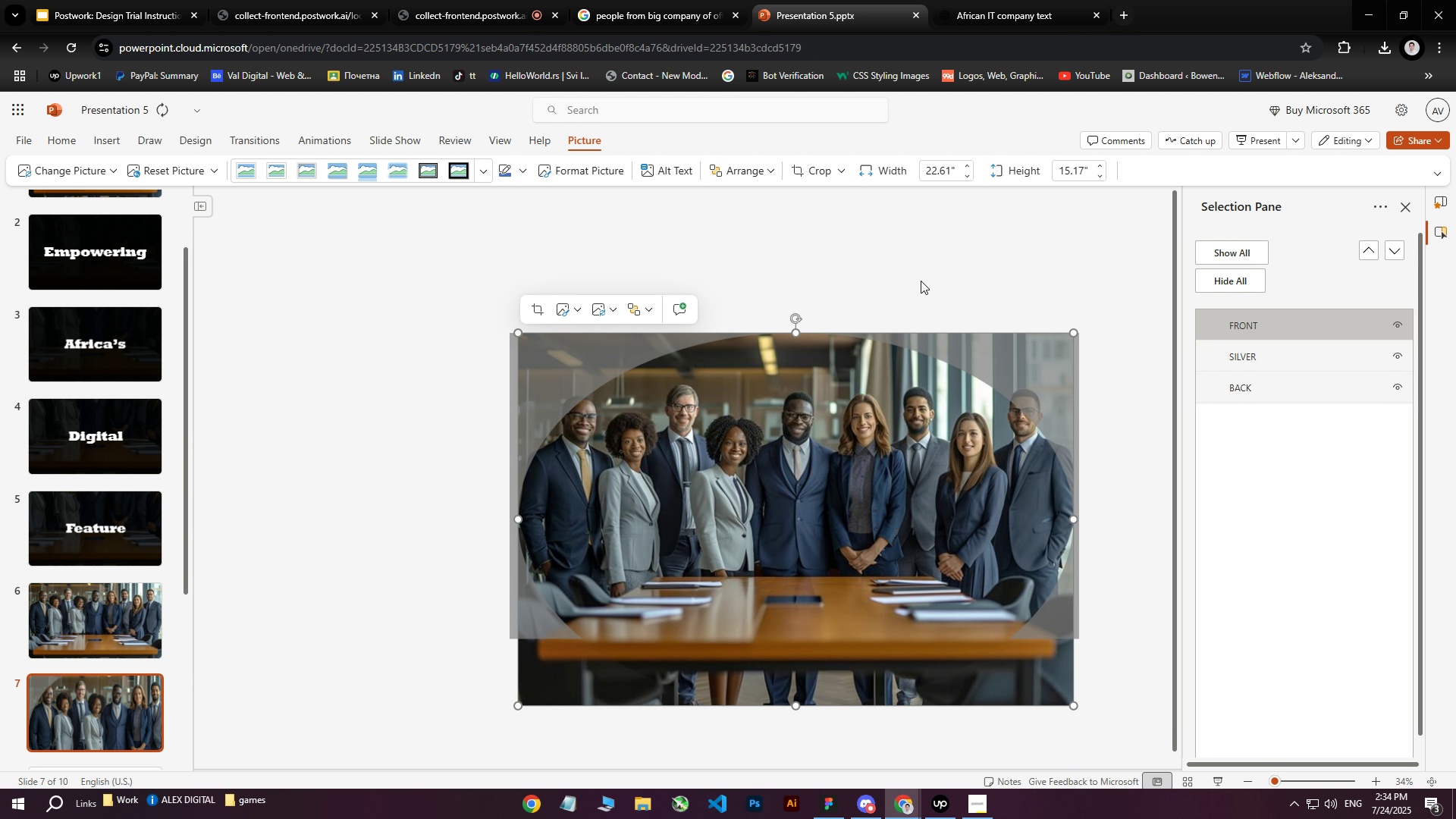 
left_click([924, 259])
 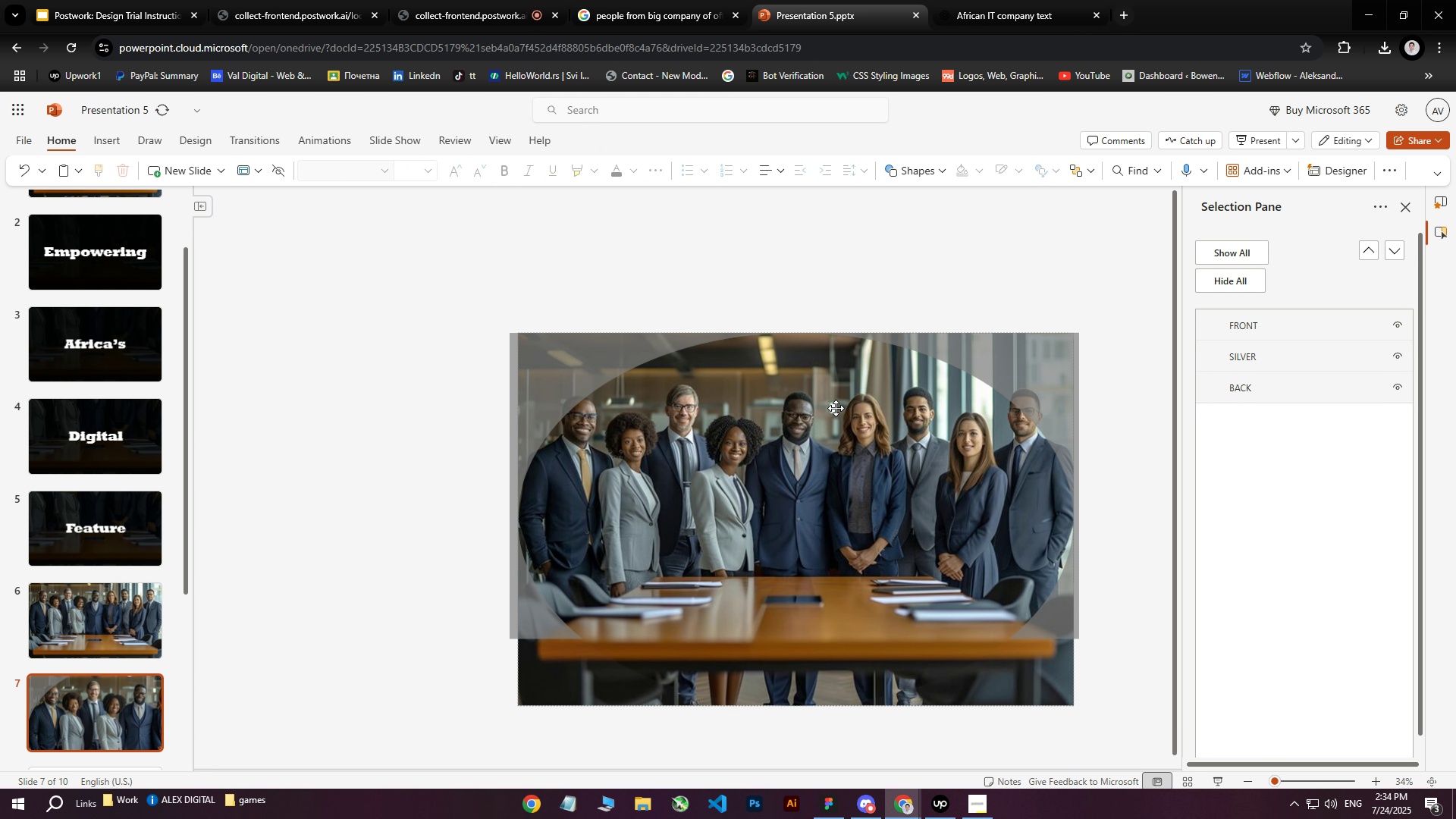 
left_click([833, 410])
 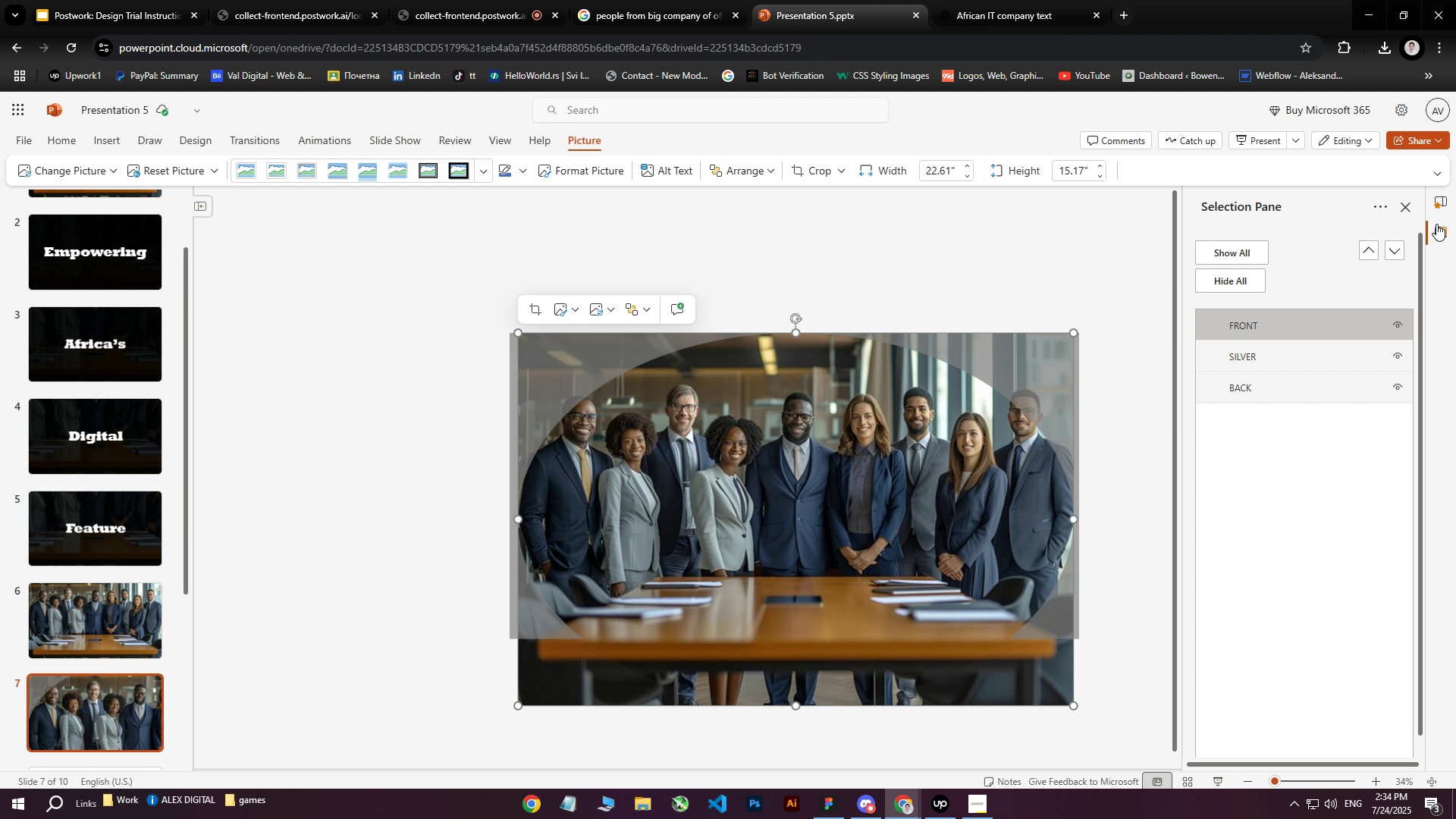 
left_click([1442, 202])
 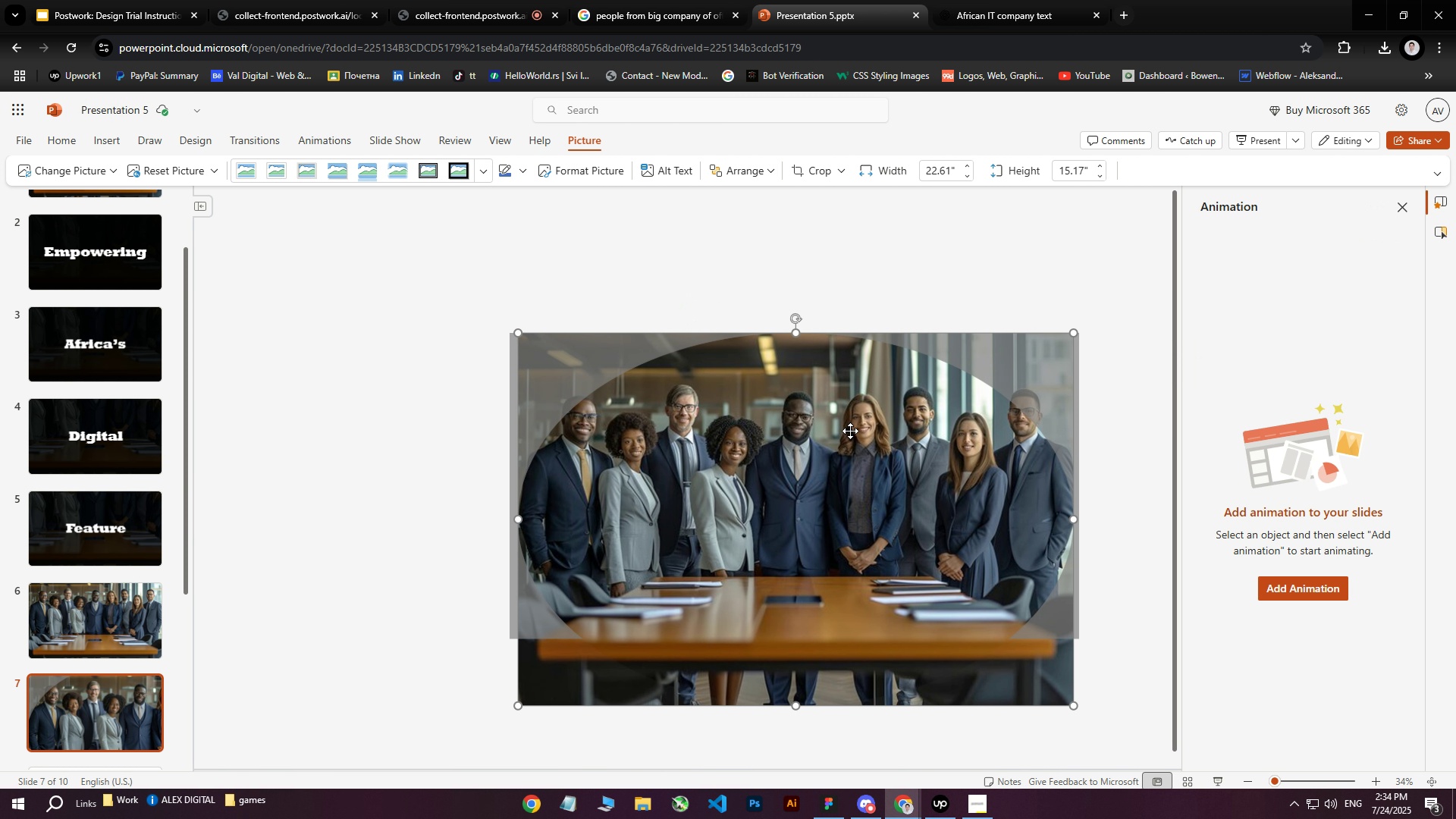 
left_click([821, 442])
 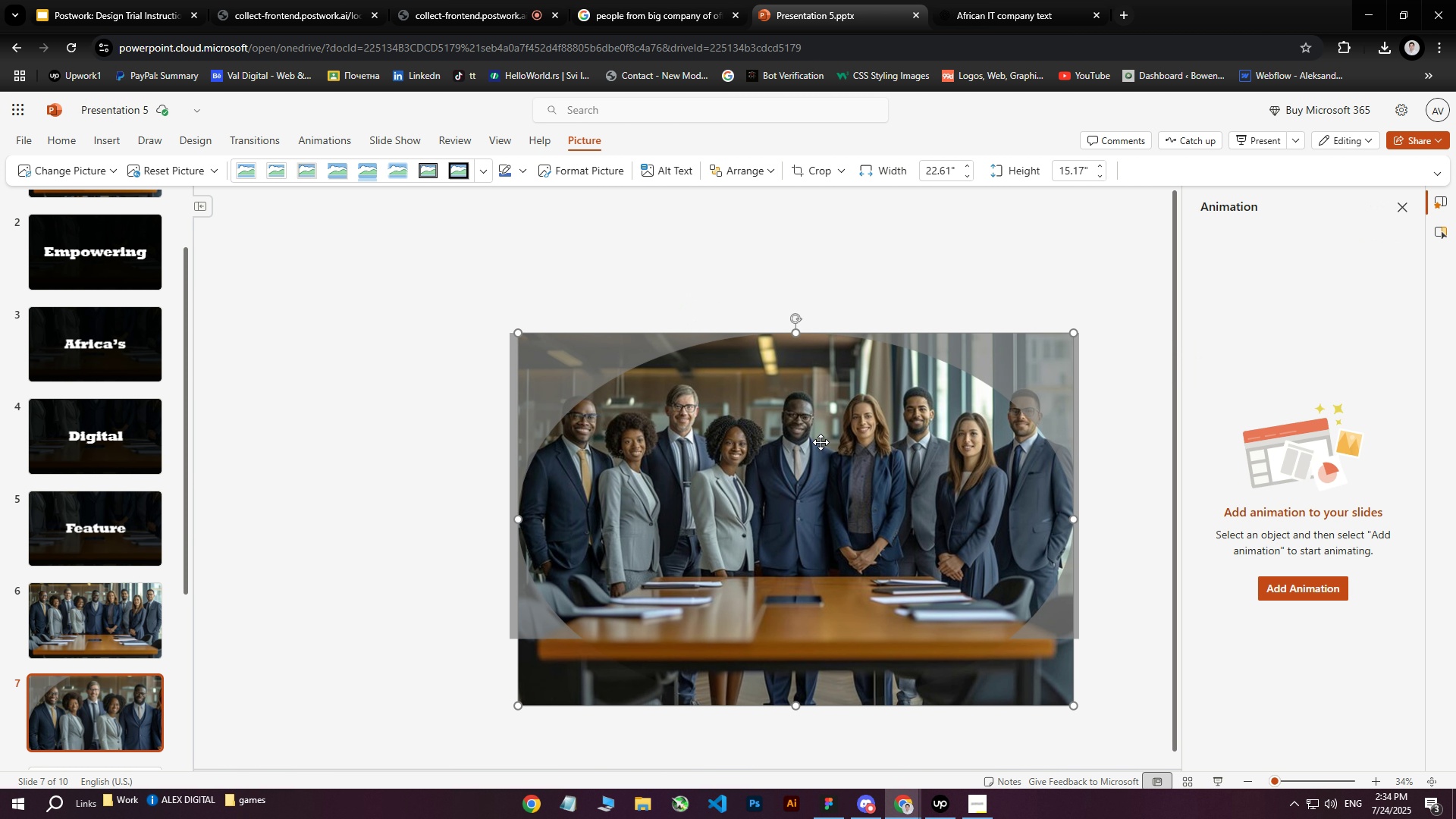 
right_click([821, 442])
 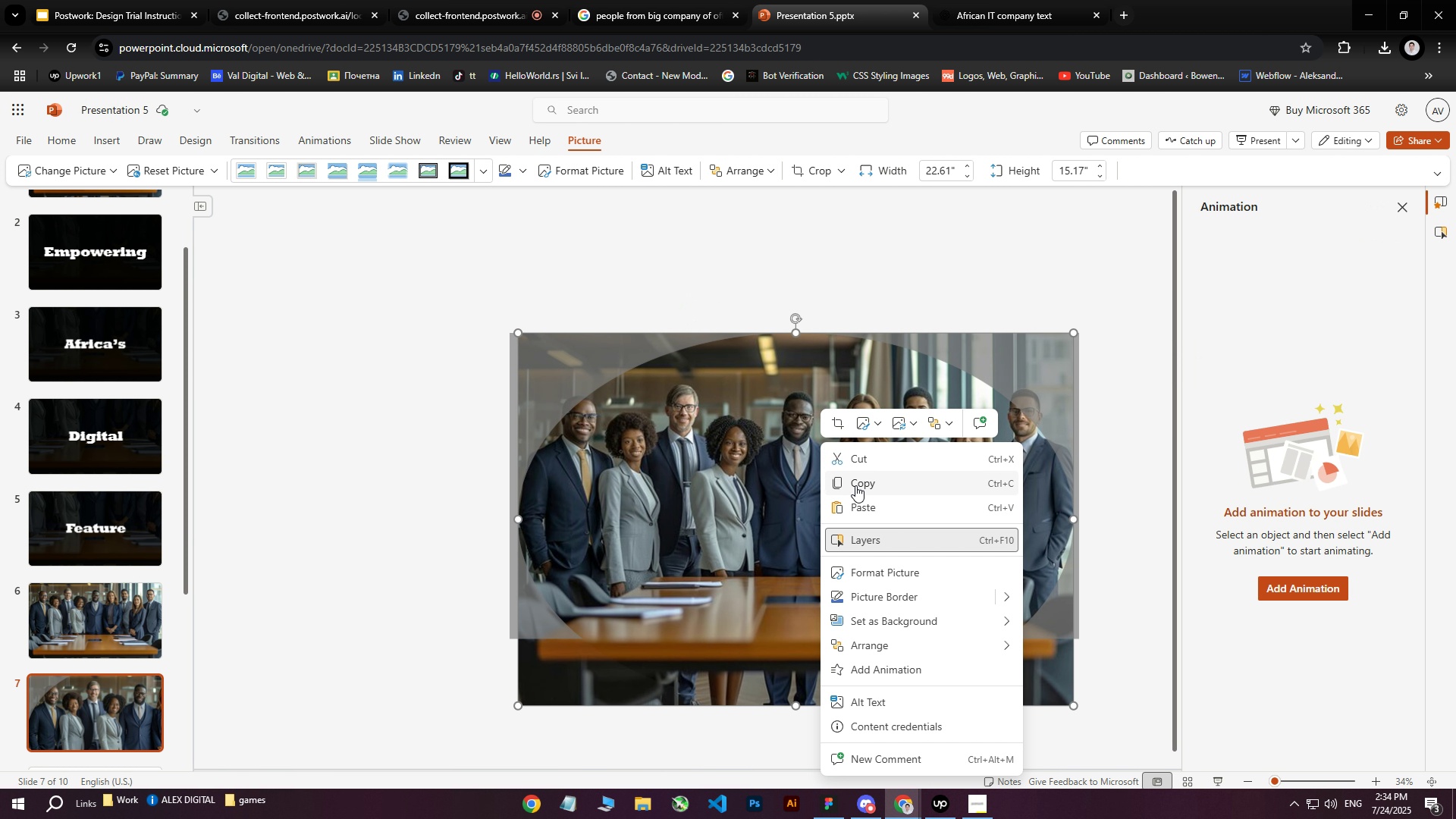 
left_click([887, 574])
 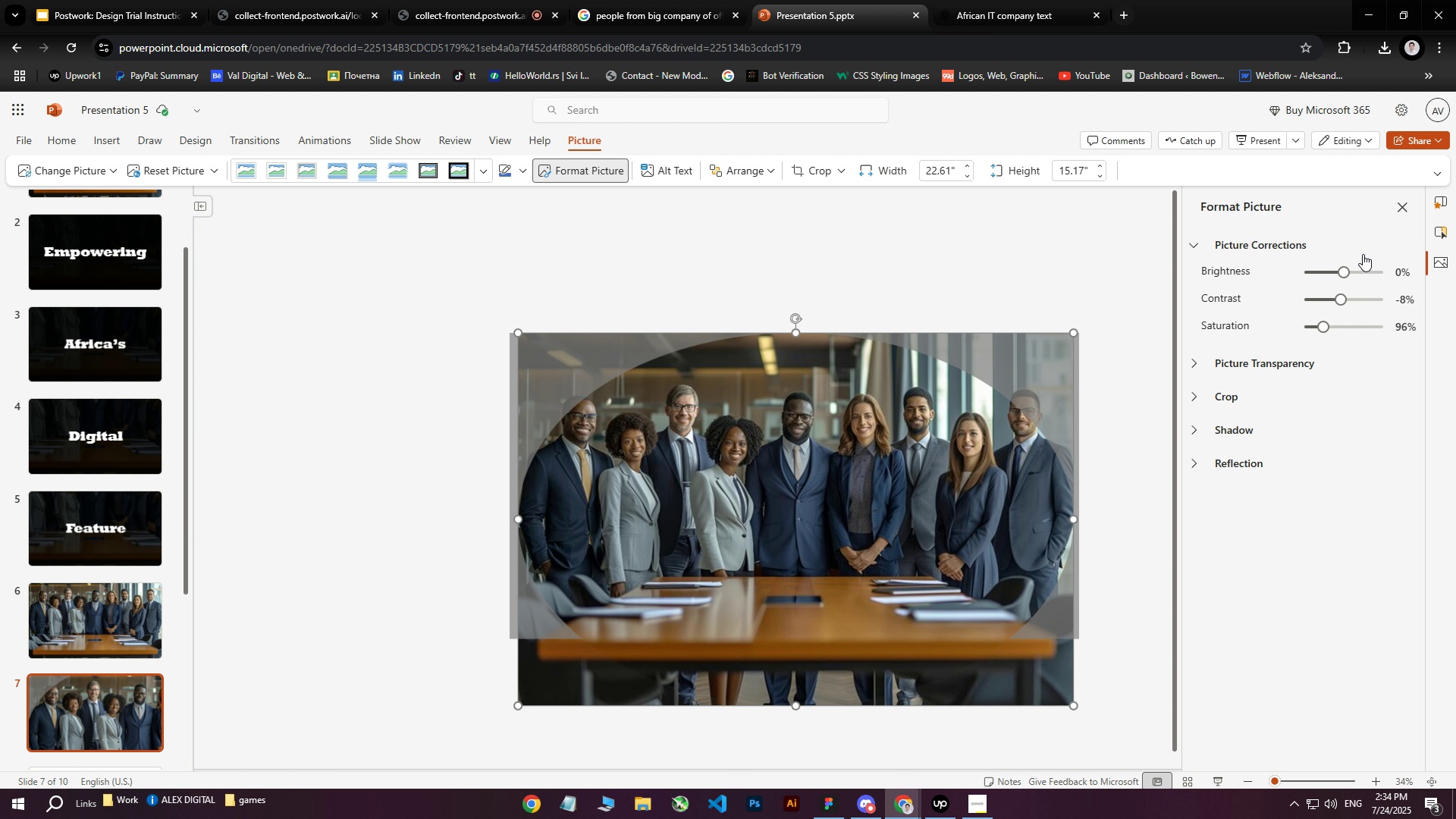 
left_click([847, 172])
 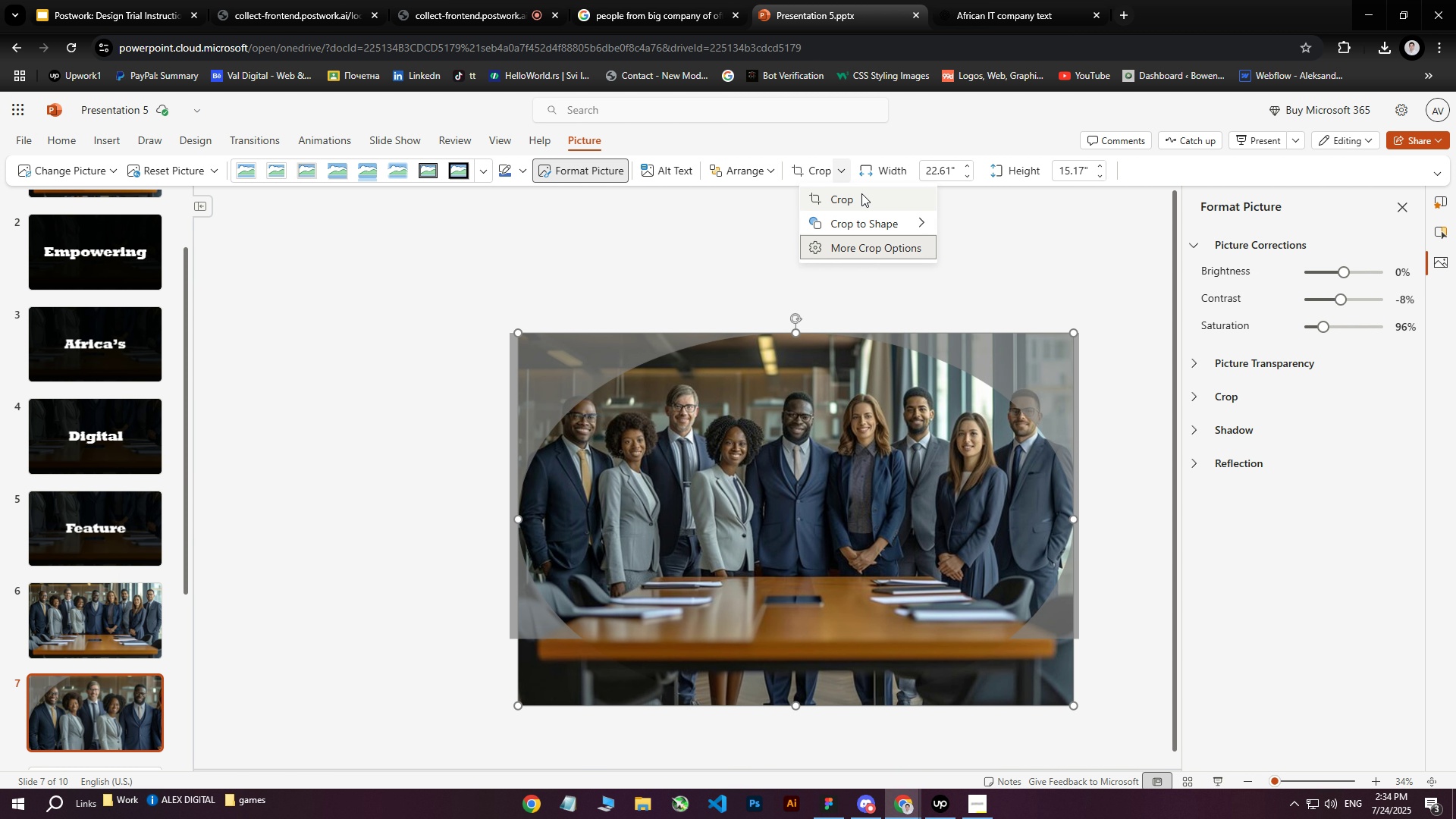 
mouse_move([934, 228])
 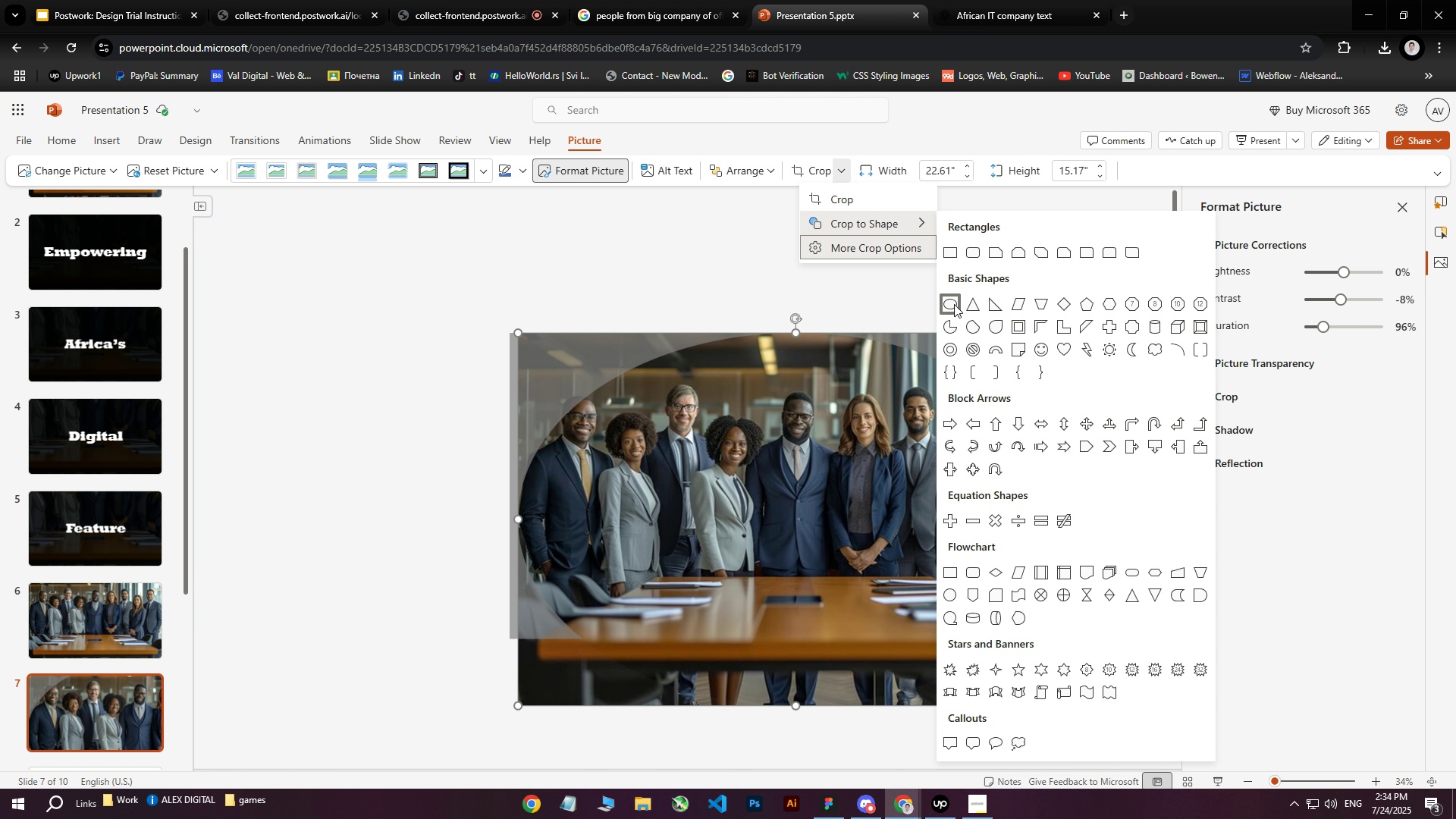 
left_click([954, 304])
 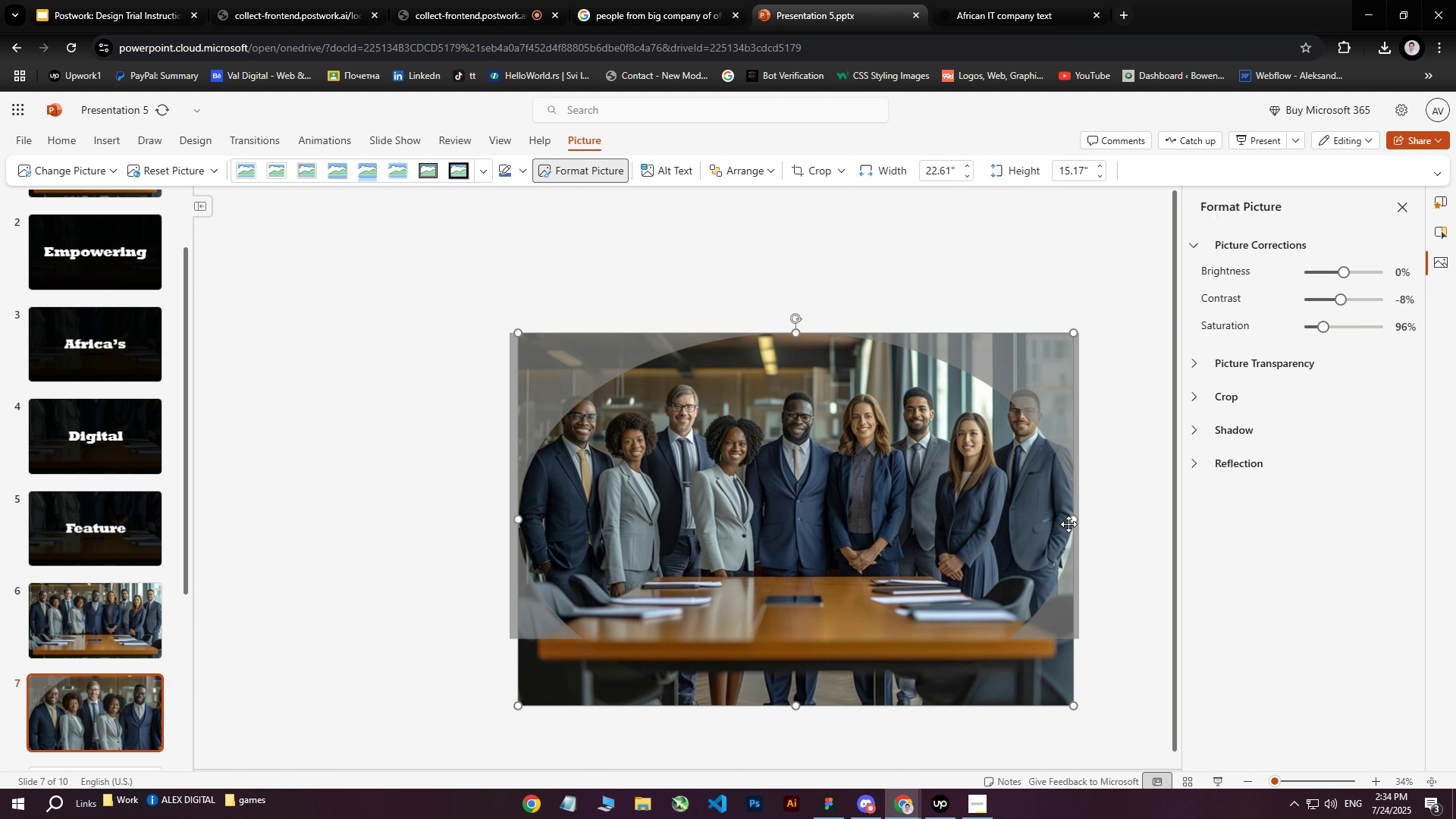 
left_click_drag(start_coordinate=[1070, 518], to_coordinate=[925, 506])
 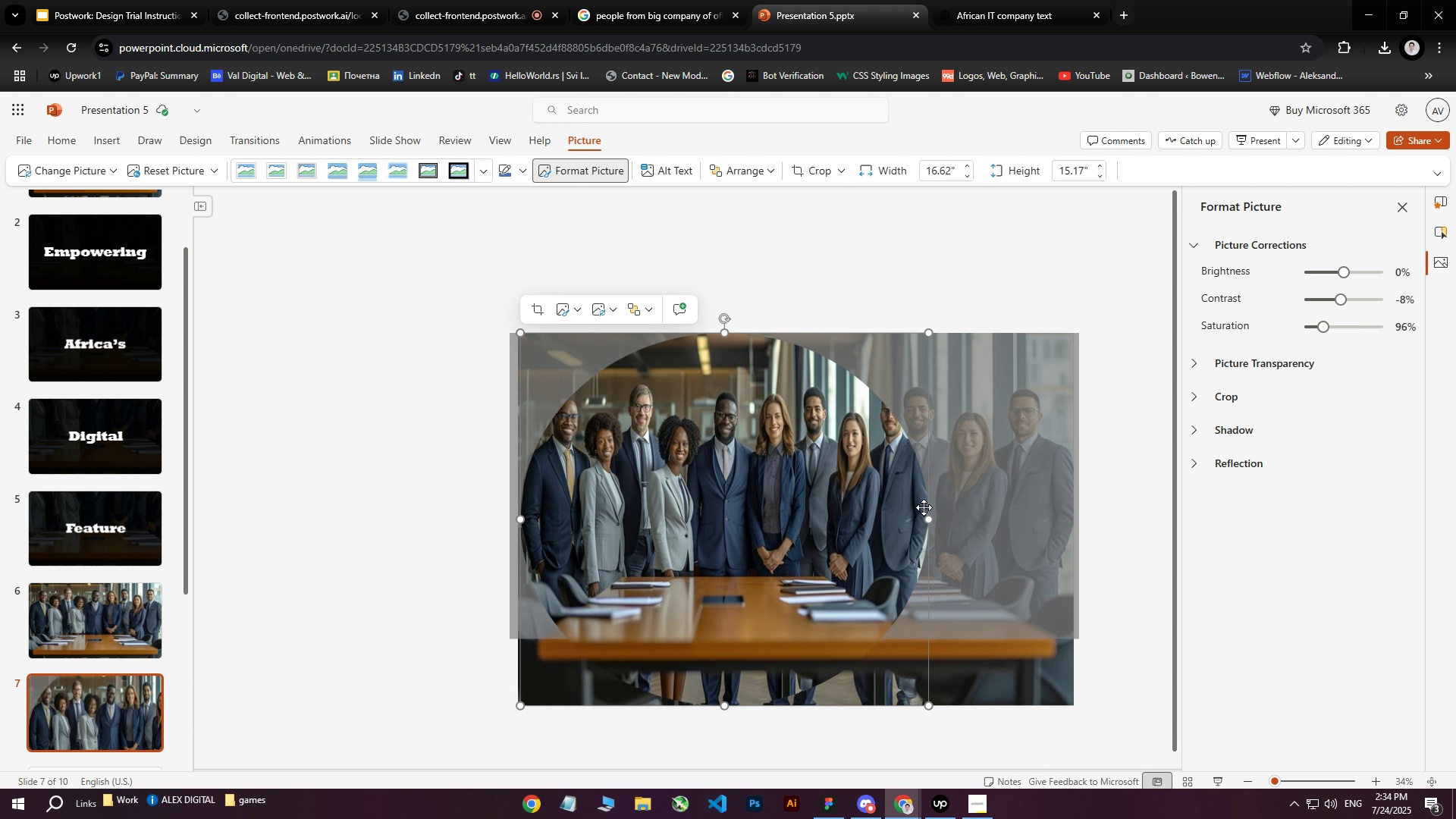 
wait(6.2)
 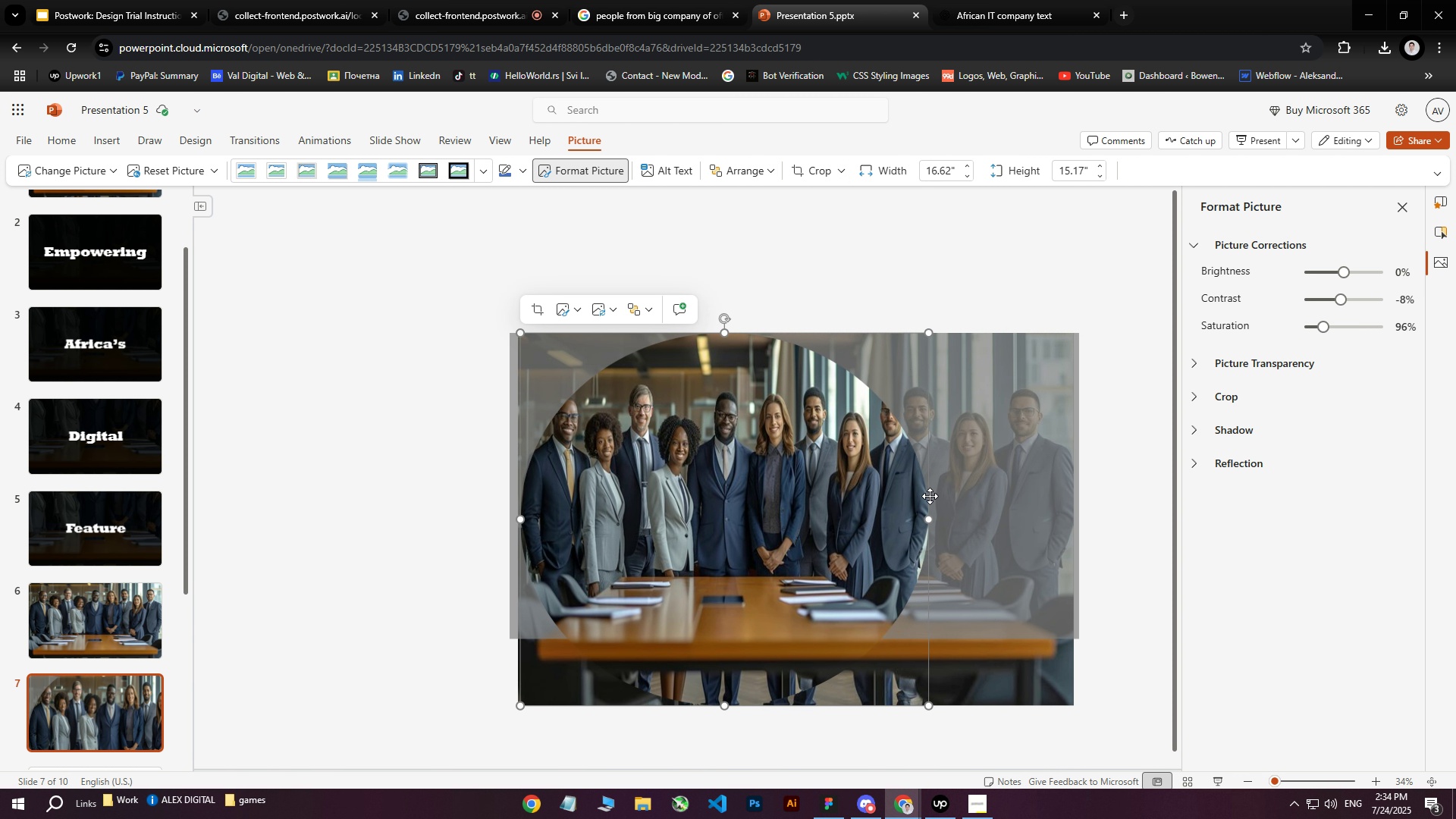 
key(Control+Z)
 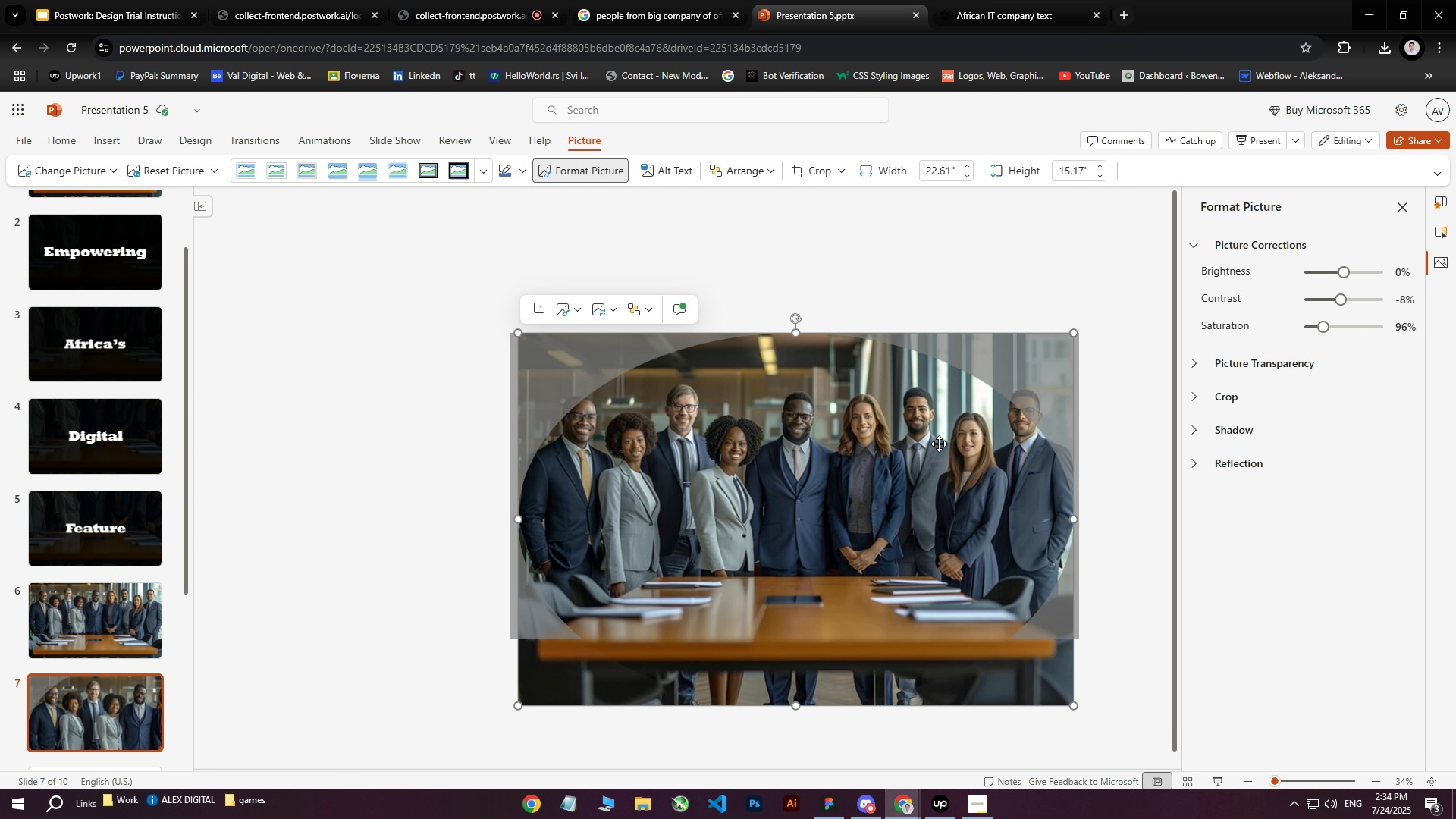 
wait(5.24)
 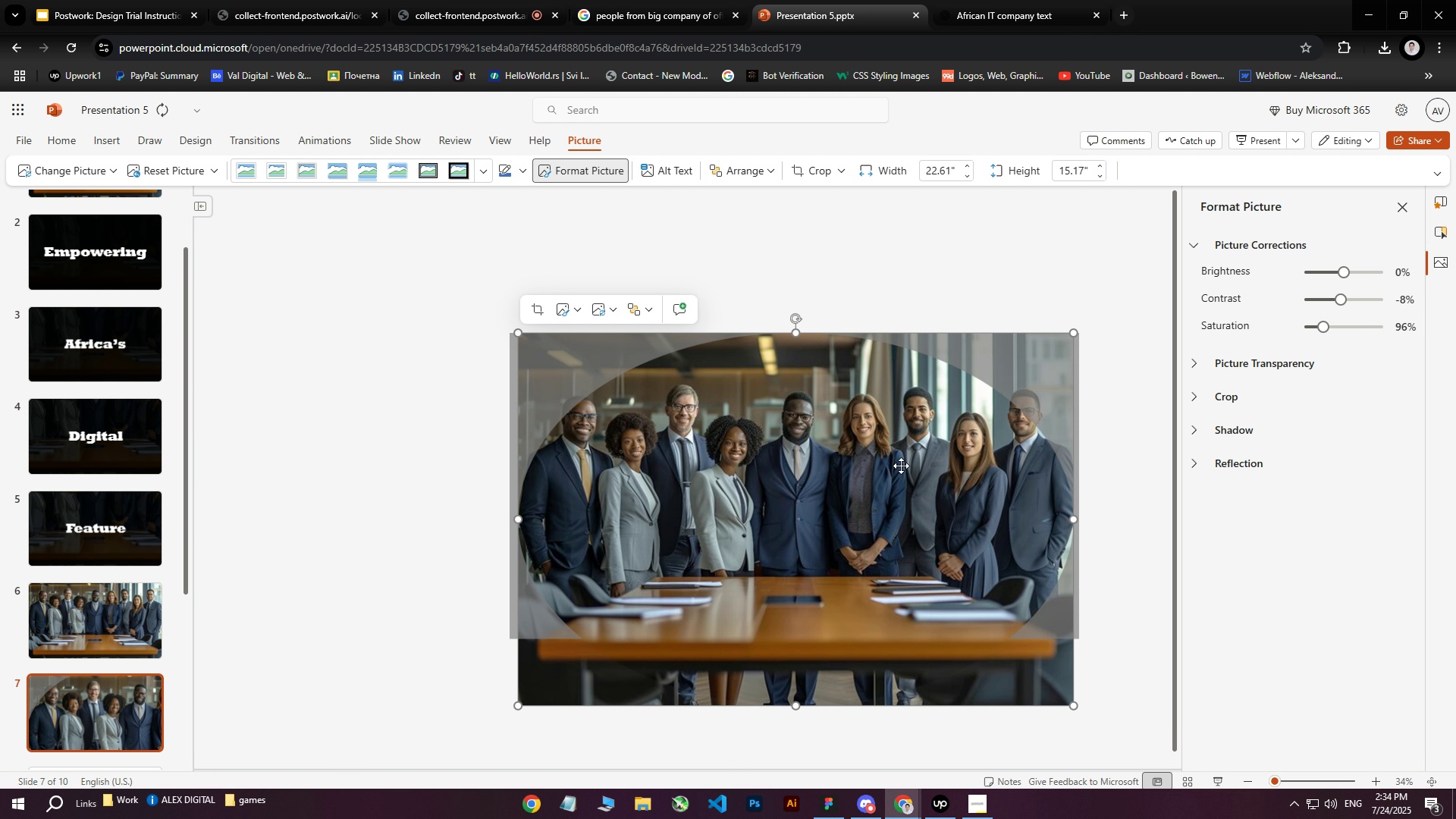 
left_click([954, 286])
 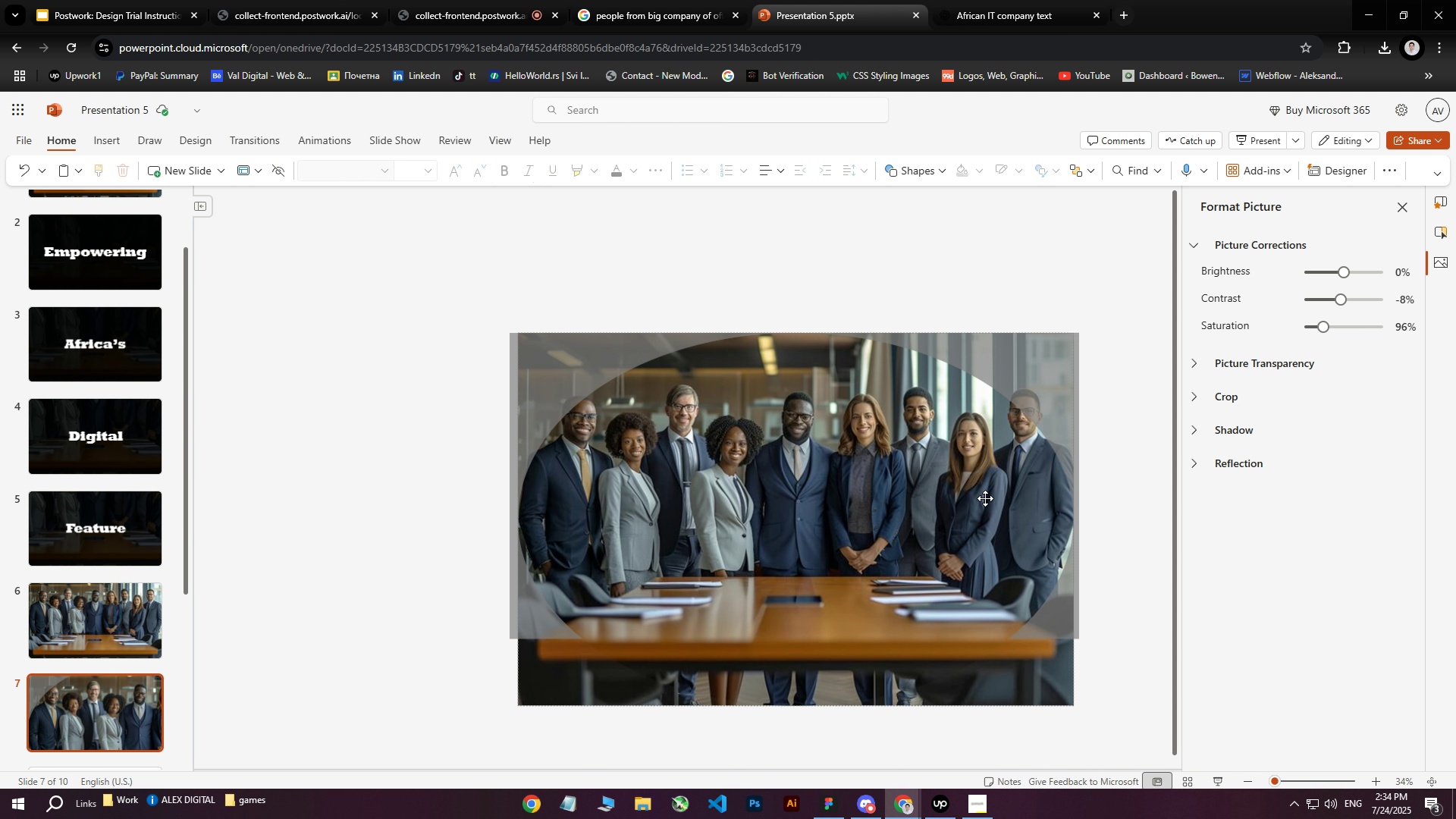 
left_click([971, 532])
 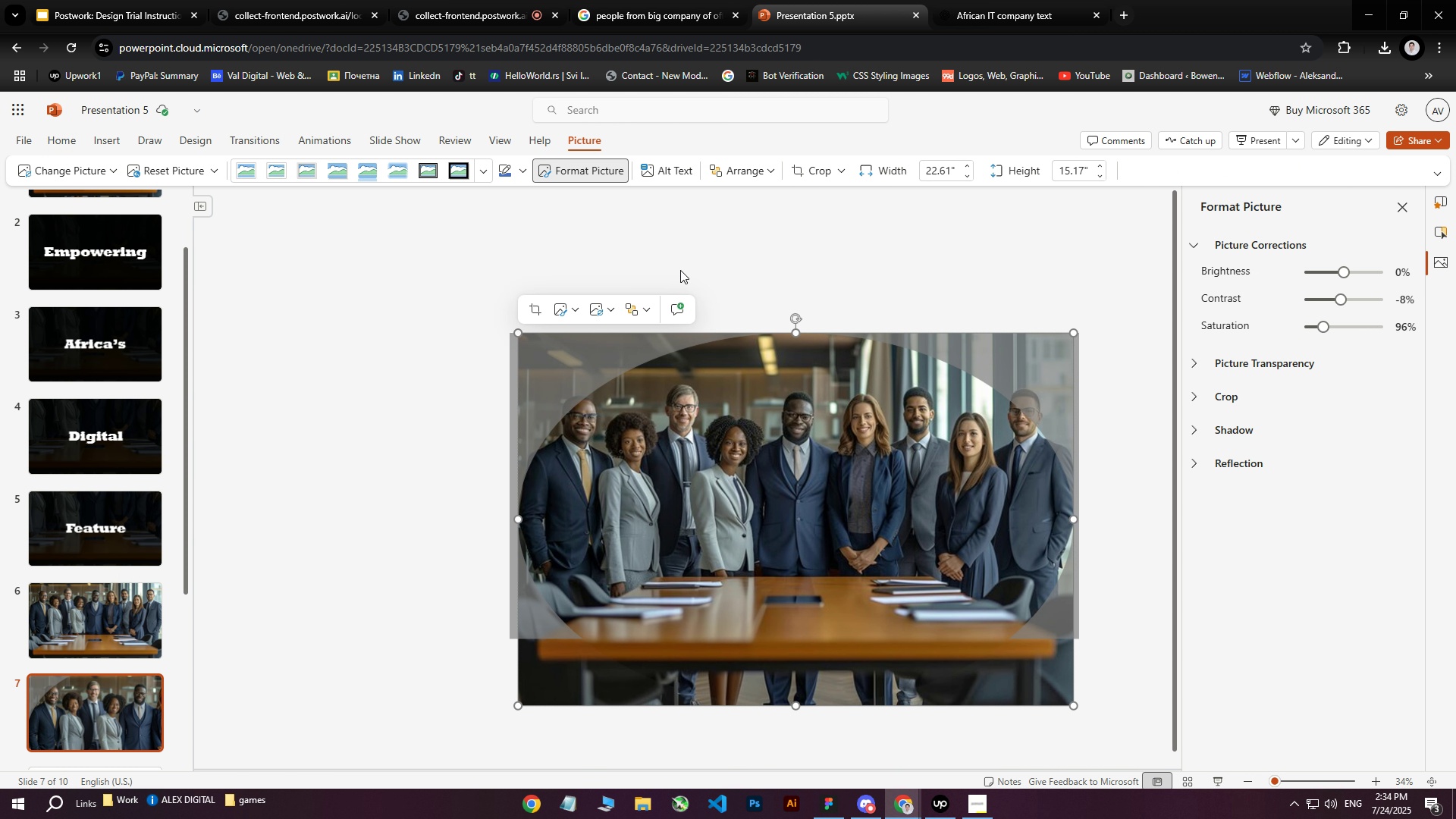 
wait(9.88)
 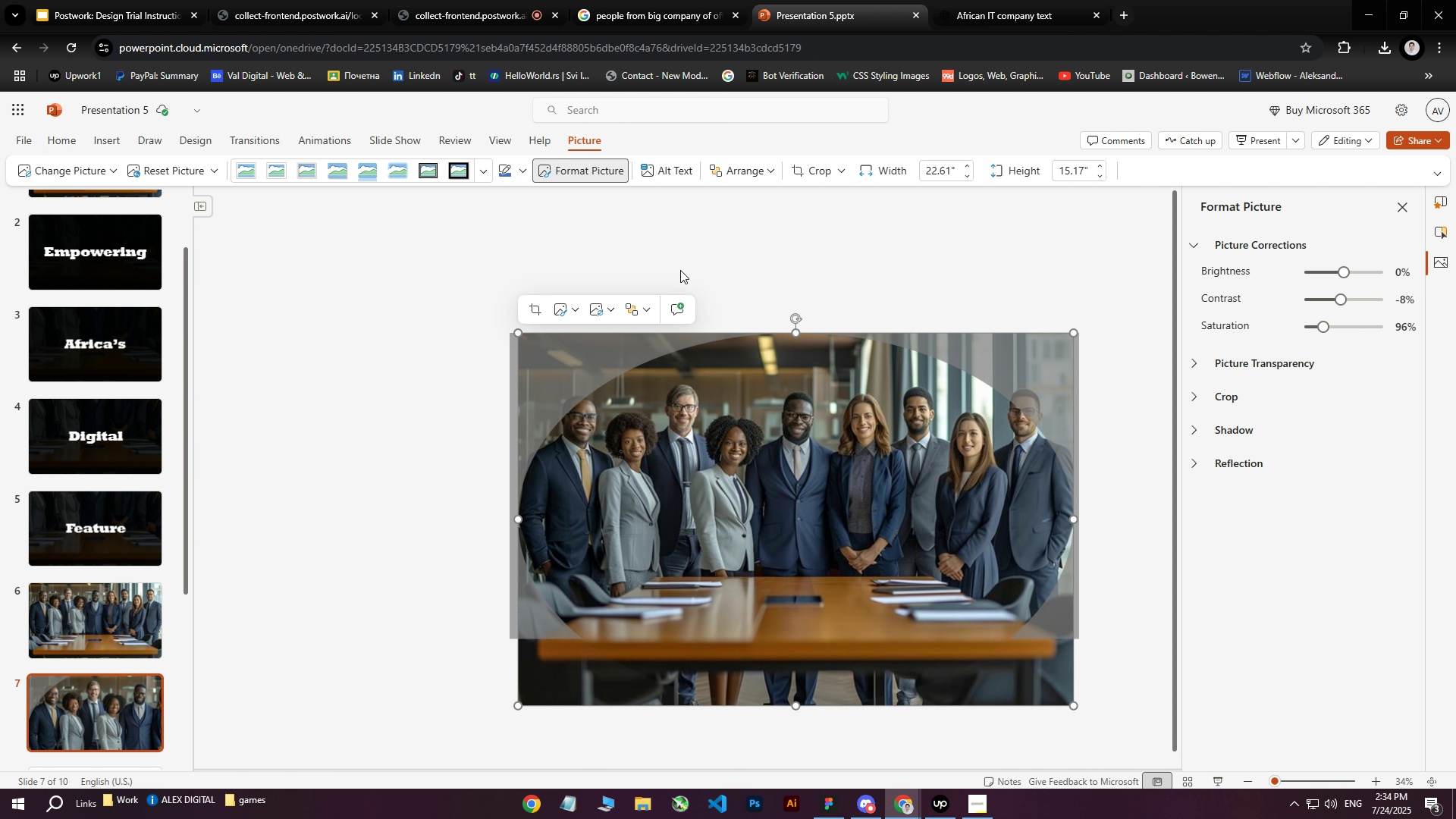 
left_click([1224, 391])
 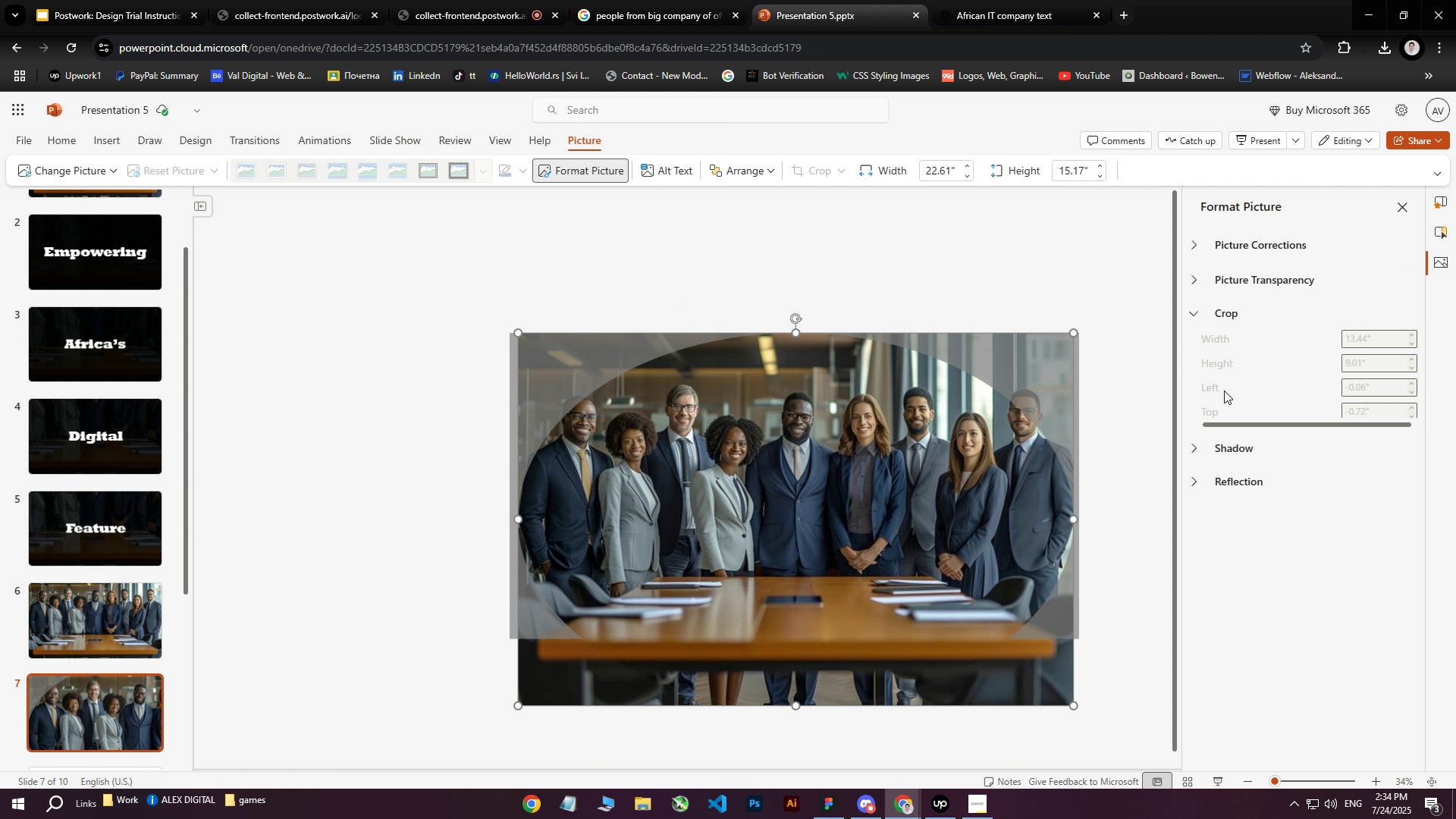 
mouse_move([1232, 398])
 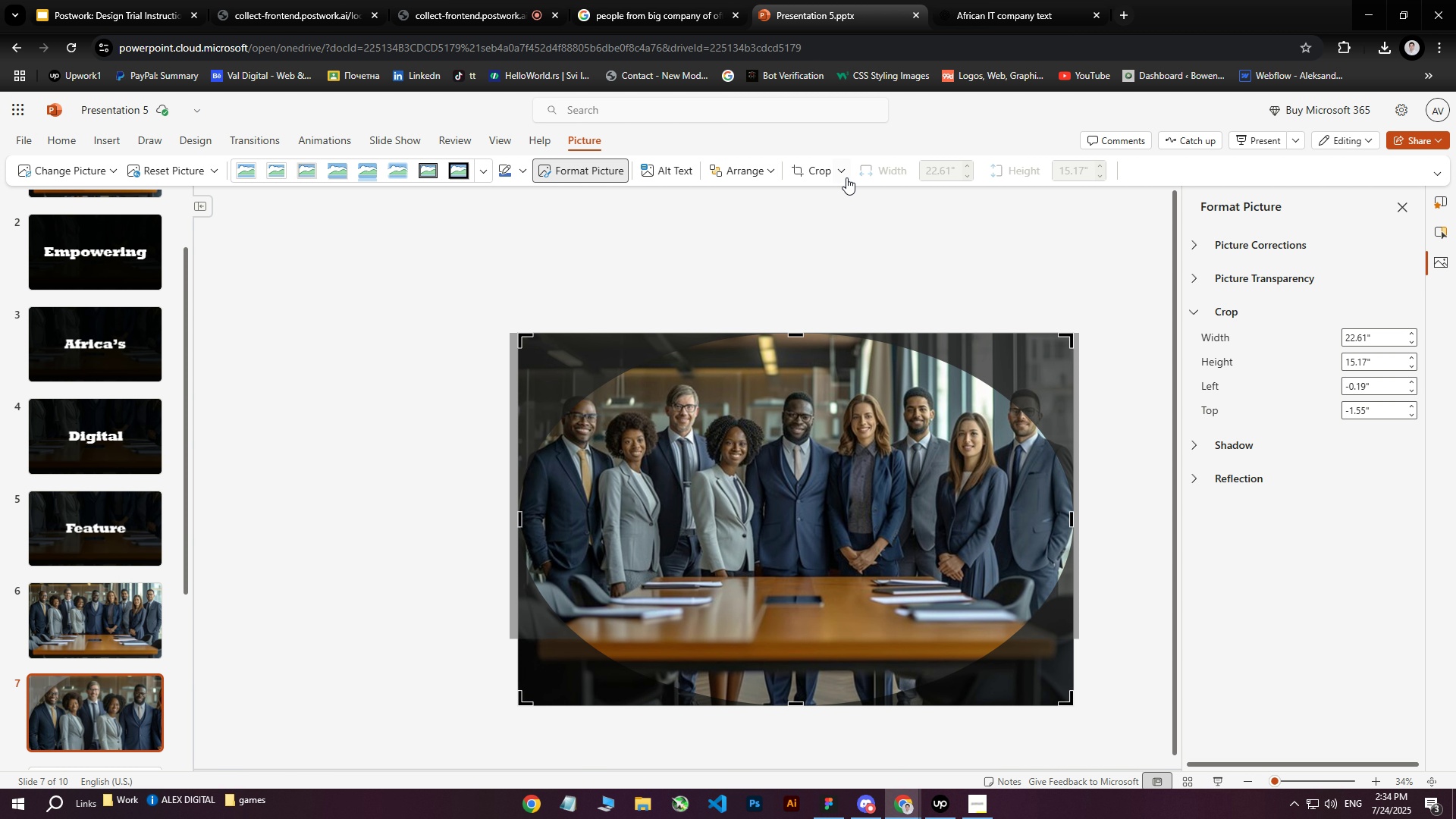 
left_click([846, 173])
 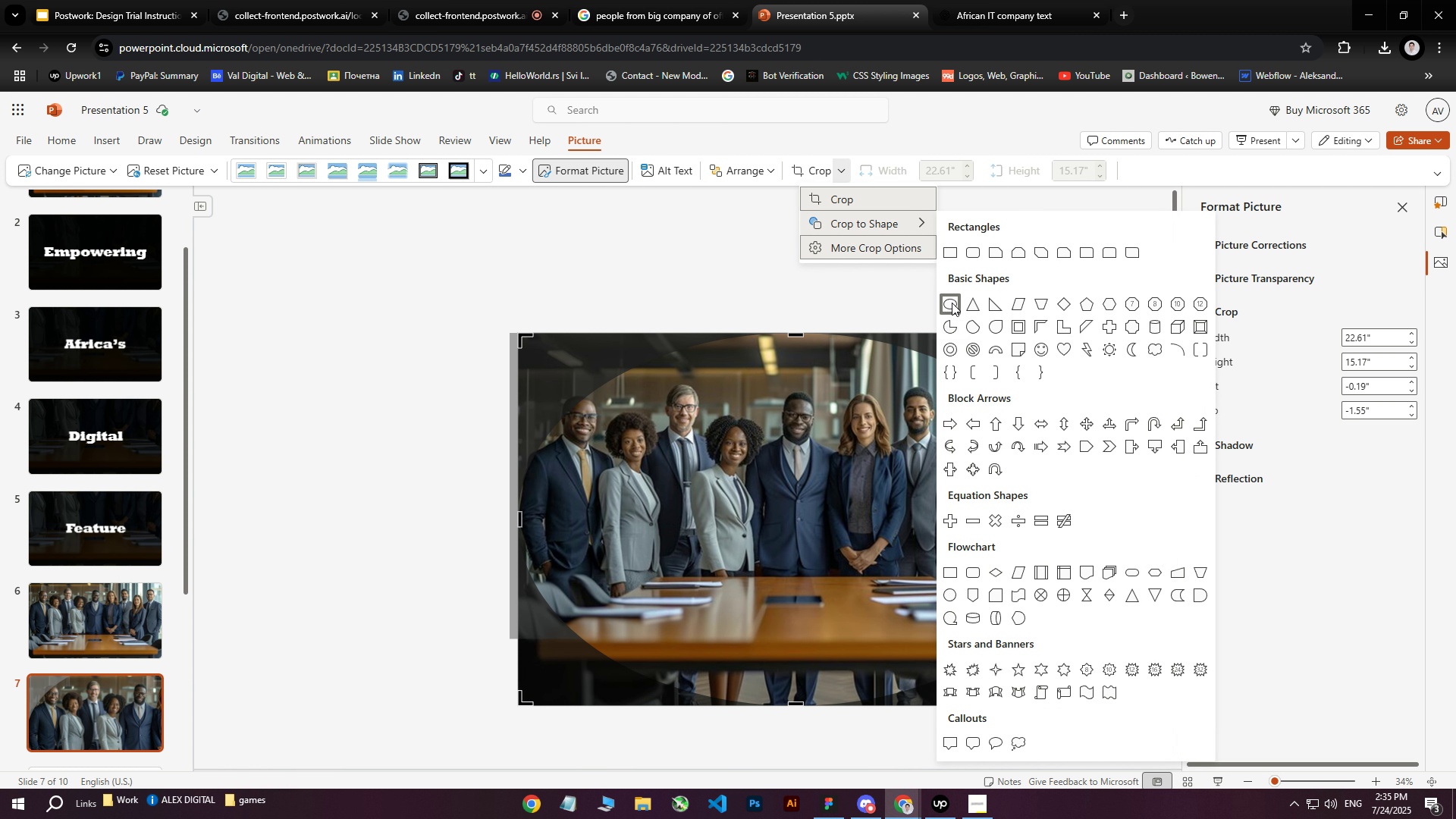 
left_click([952, 303])
 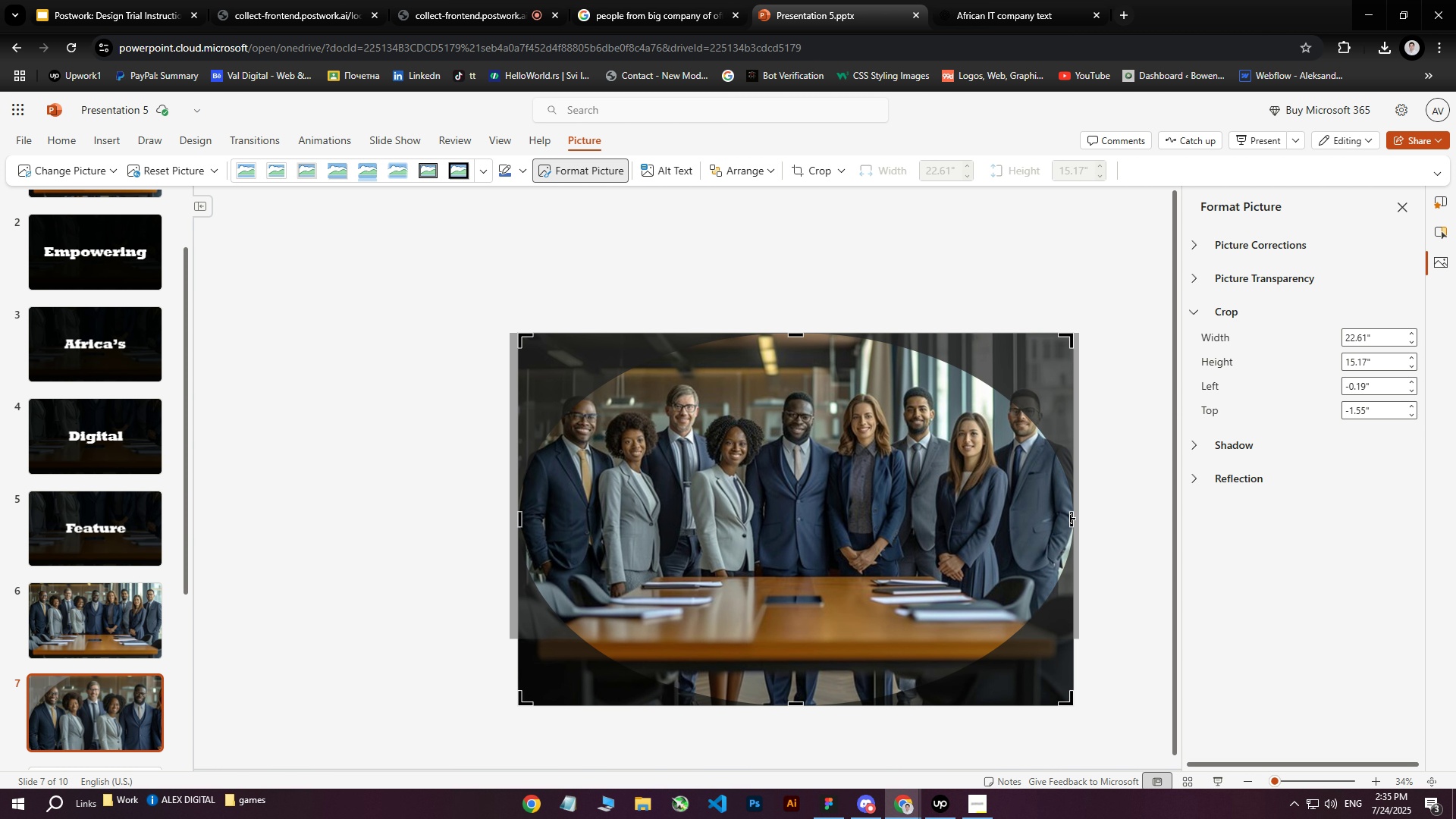 
wait(7.71)
 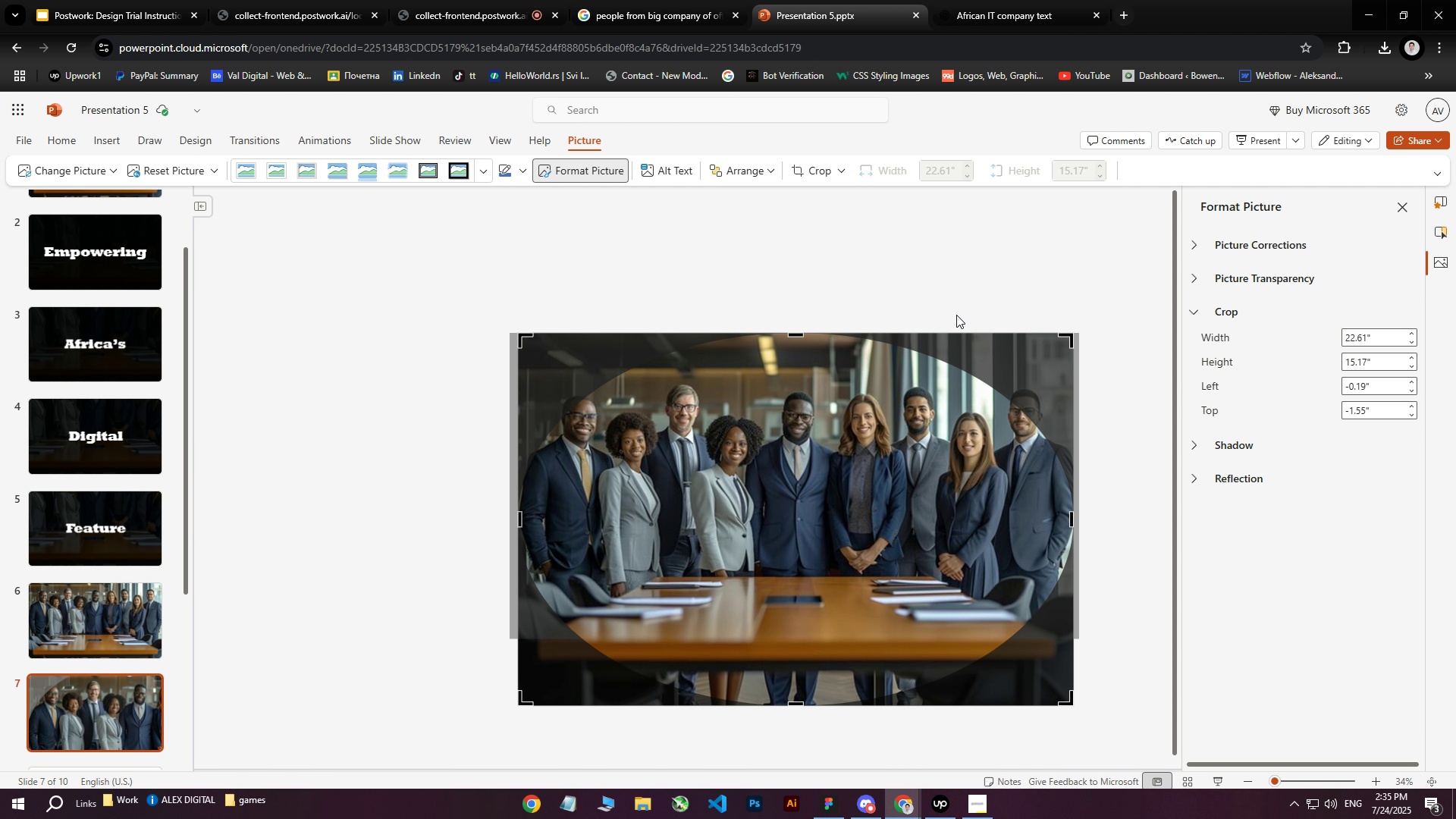 
left_click_drag(start_coordinate=[1071, 518], to_coordinate=[635, 526])
 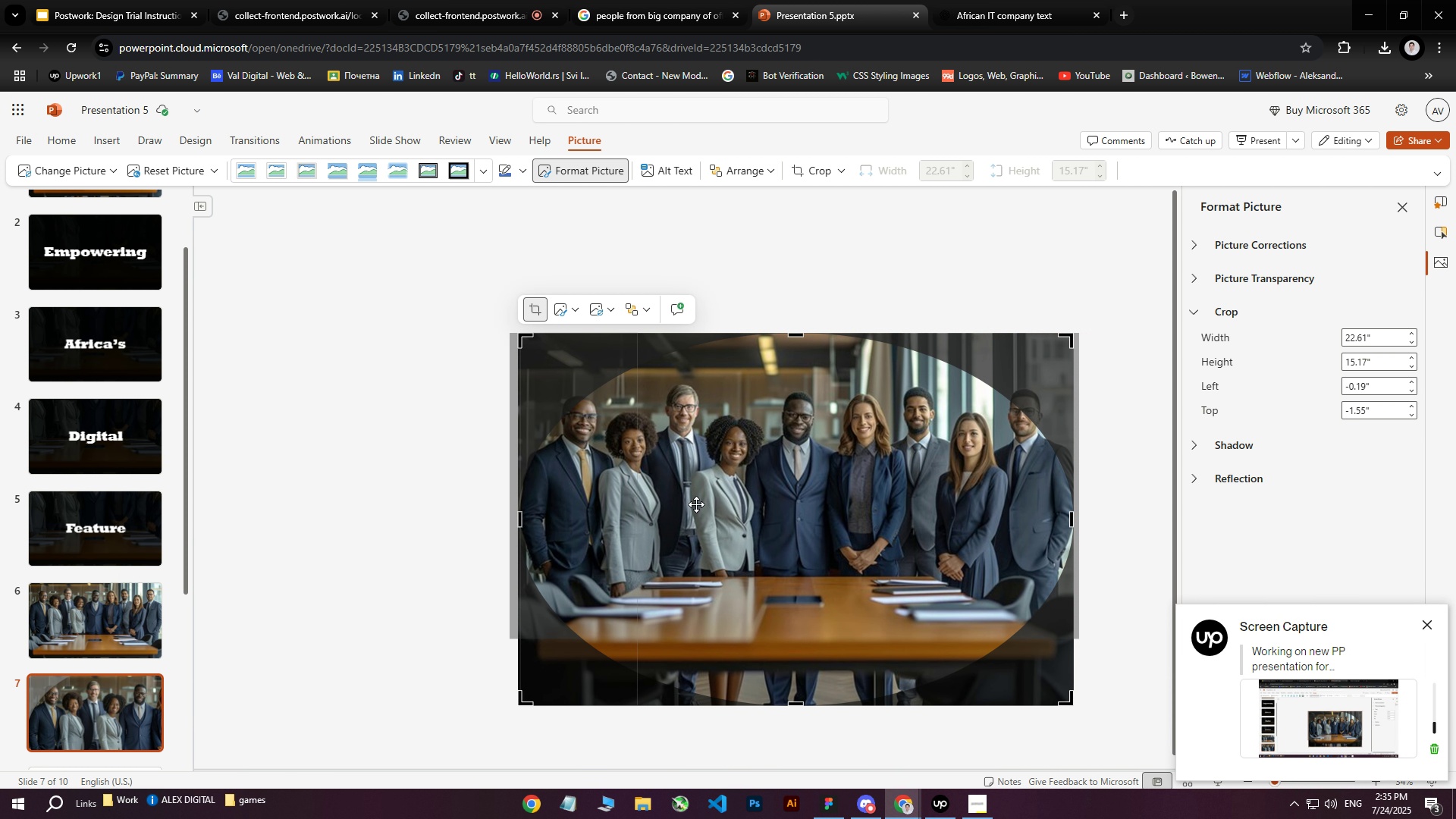 
key(Control+Z)
 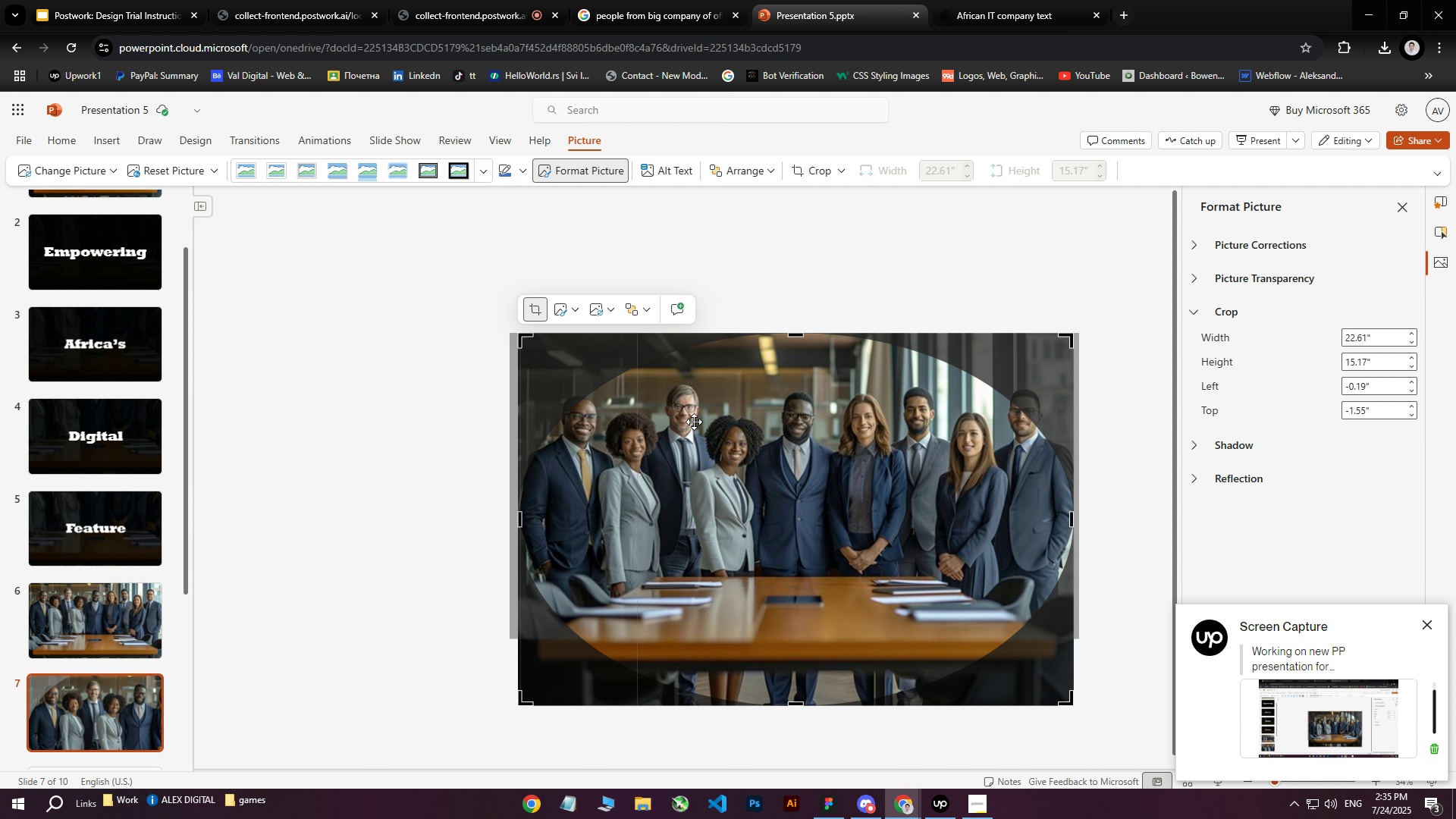 
wait(8.32)
 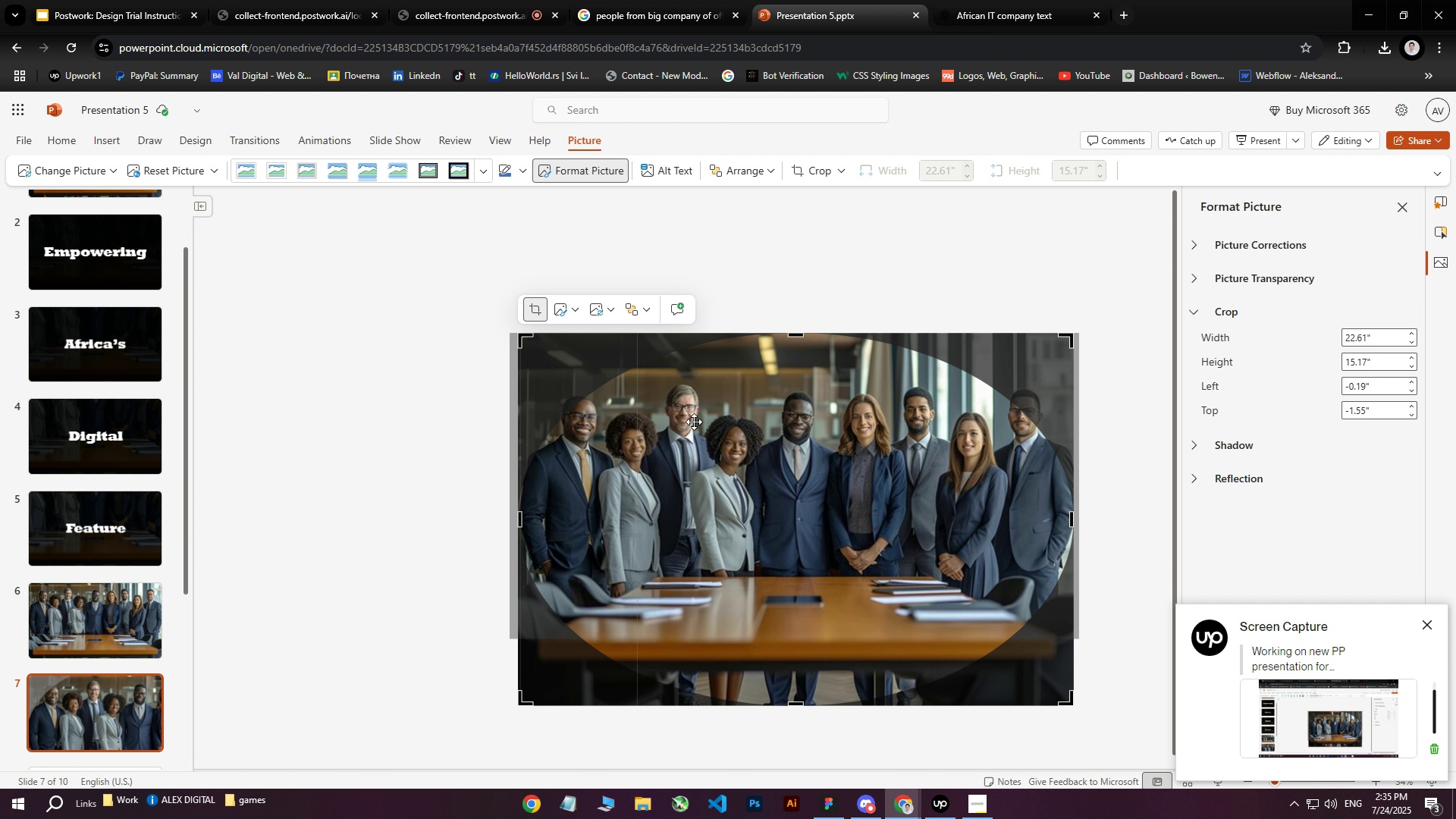 
left_click_drag(start_coordinate=[1071, 517], to_coordinate=[616, 526])
 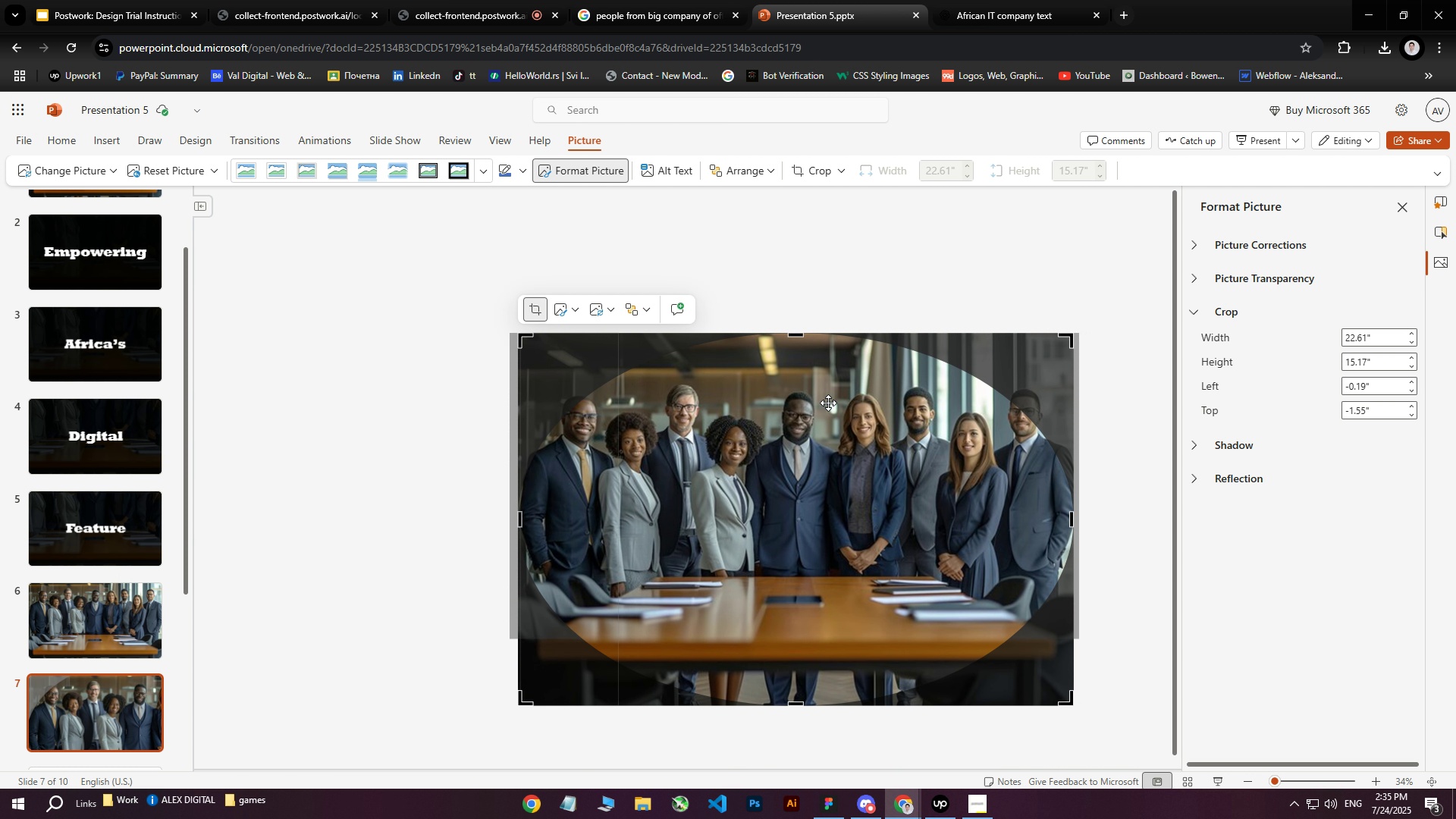 
mouse_move([820, 324])
 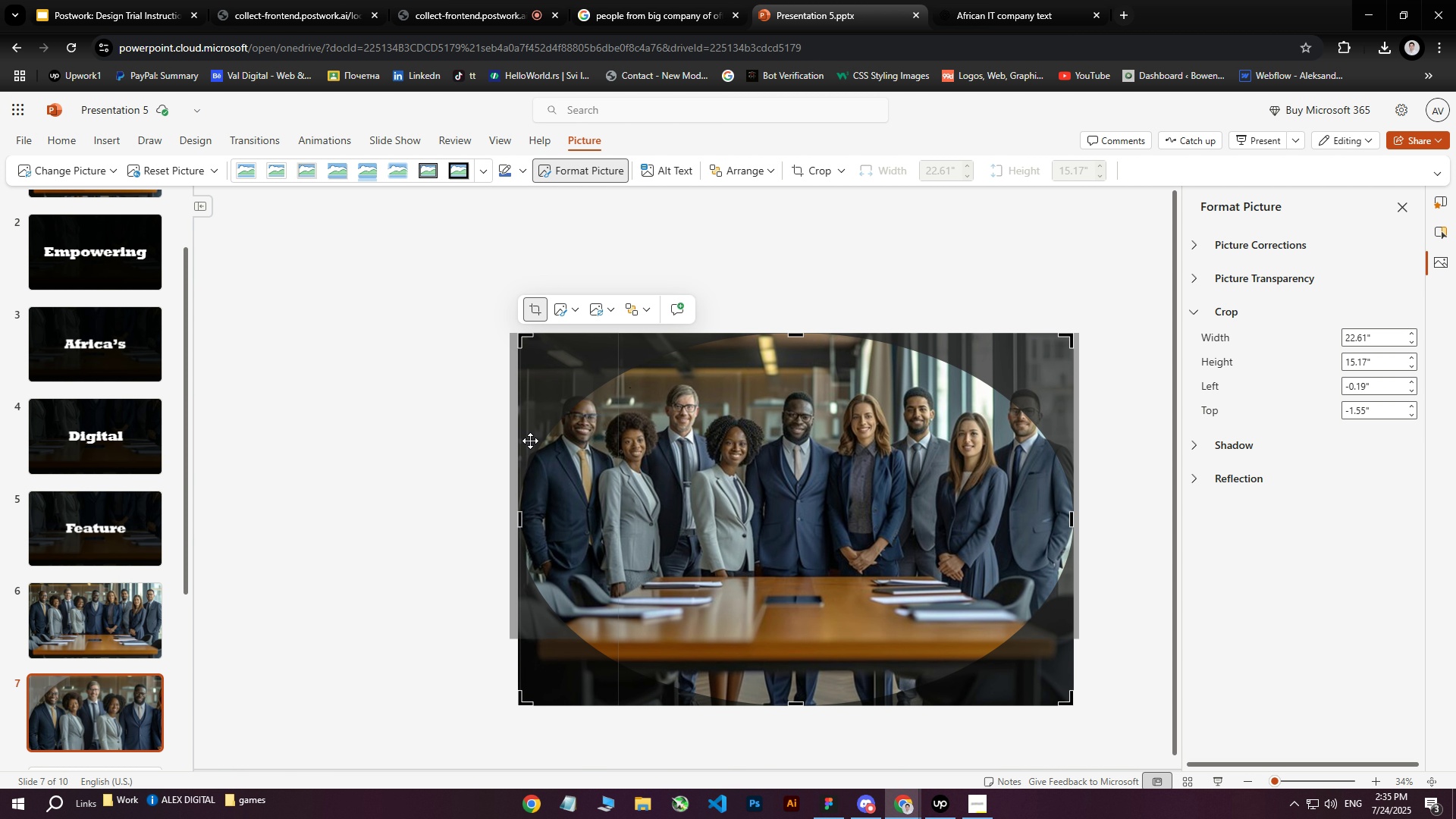 
wait(10.27)
 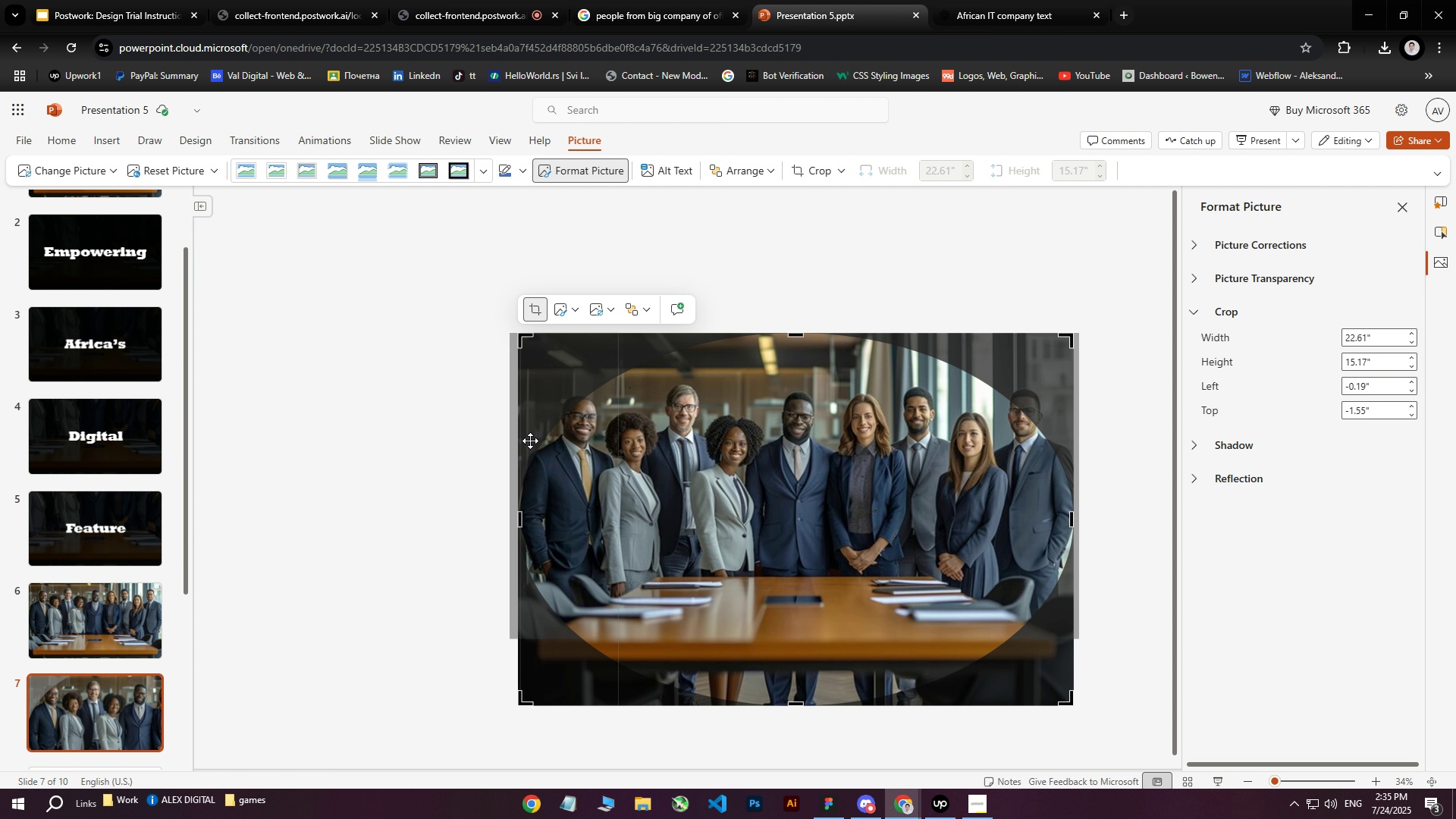 
left_click_drag(start_coordinate=[866, 469], to_coordinate=[711, 489])
 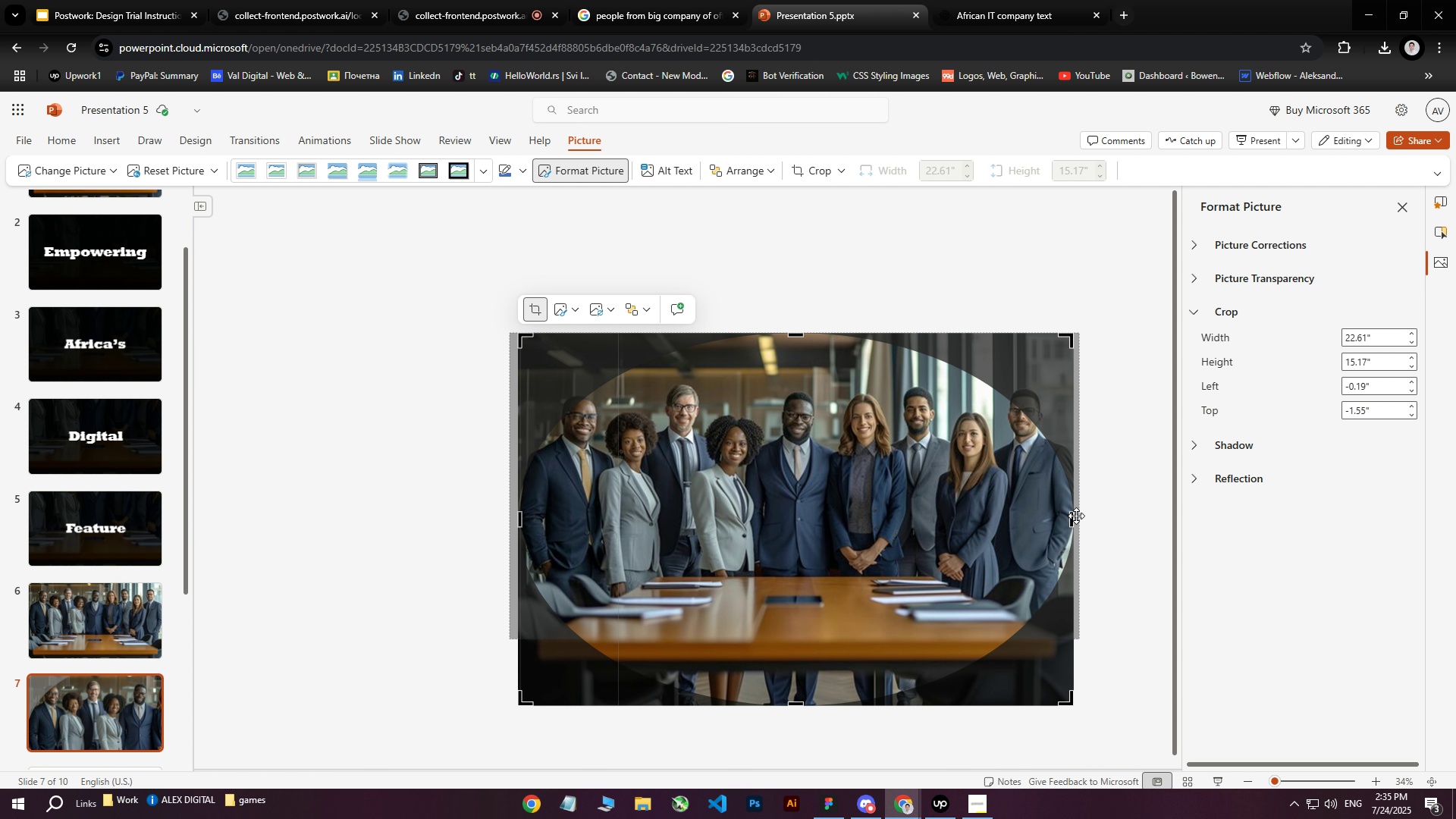 
left_click_drag(start_coordinate=[1072, 517], to_coordinate=[645, 515])
 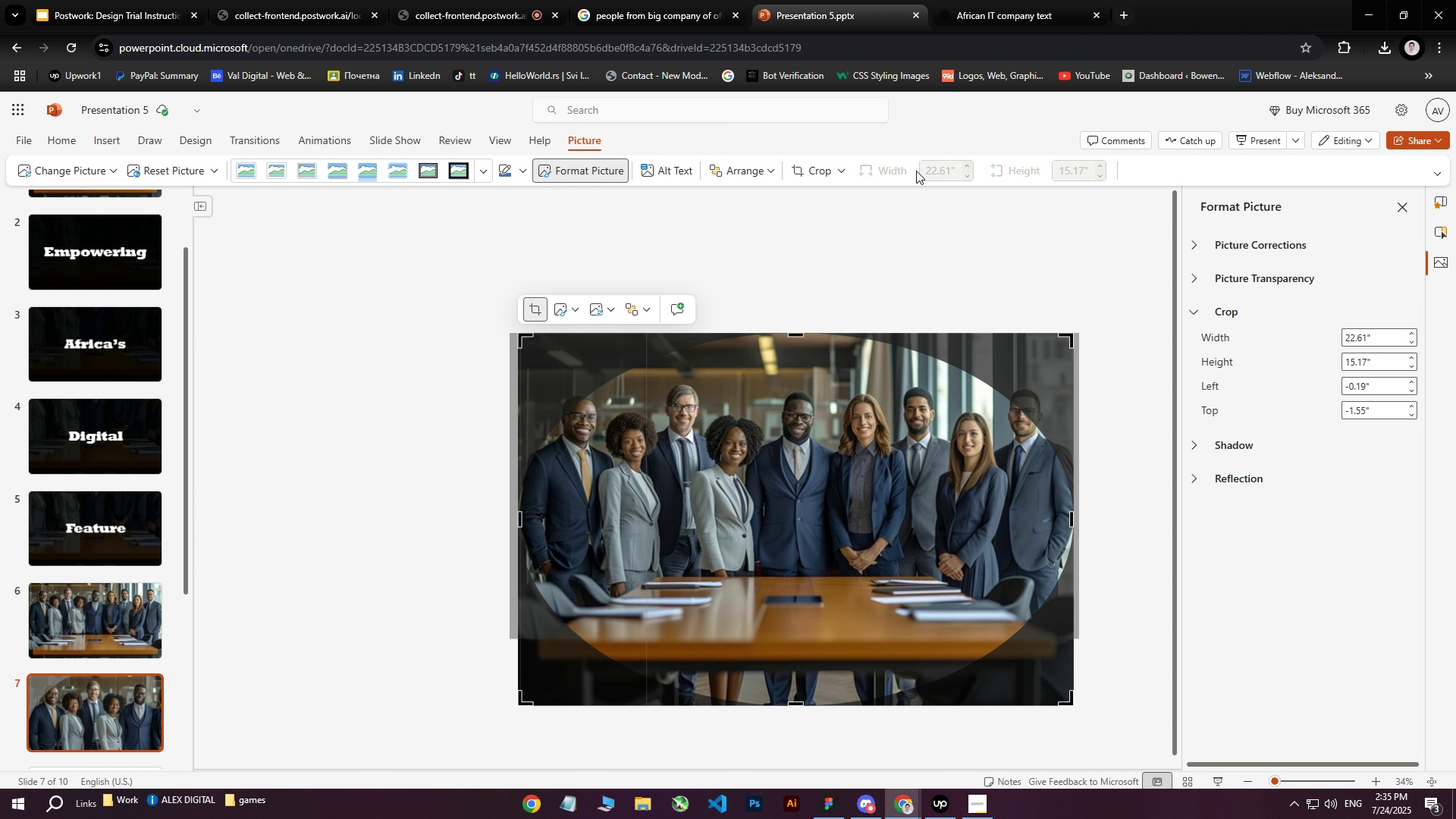 
left_click([811, 172])
 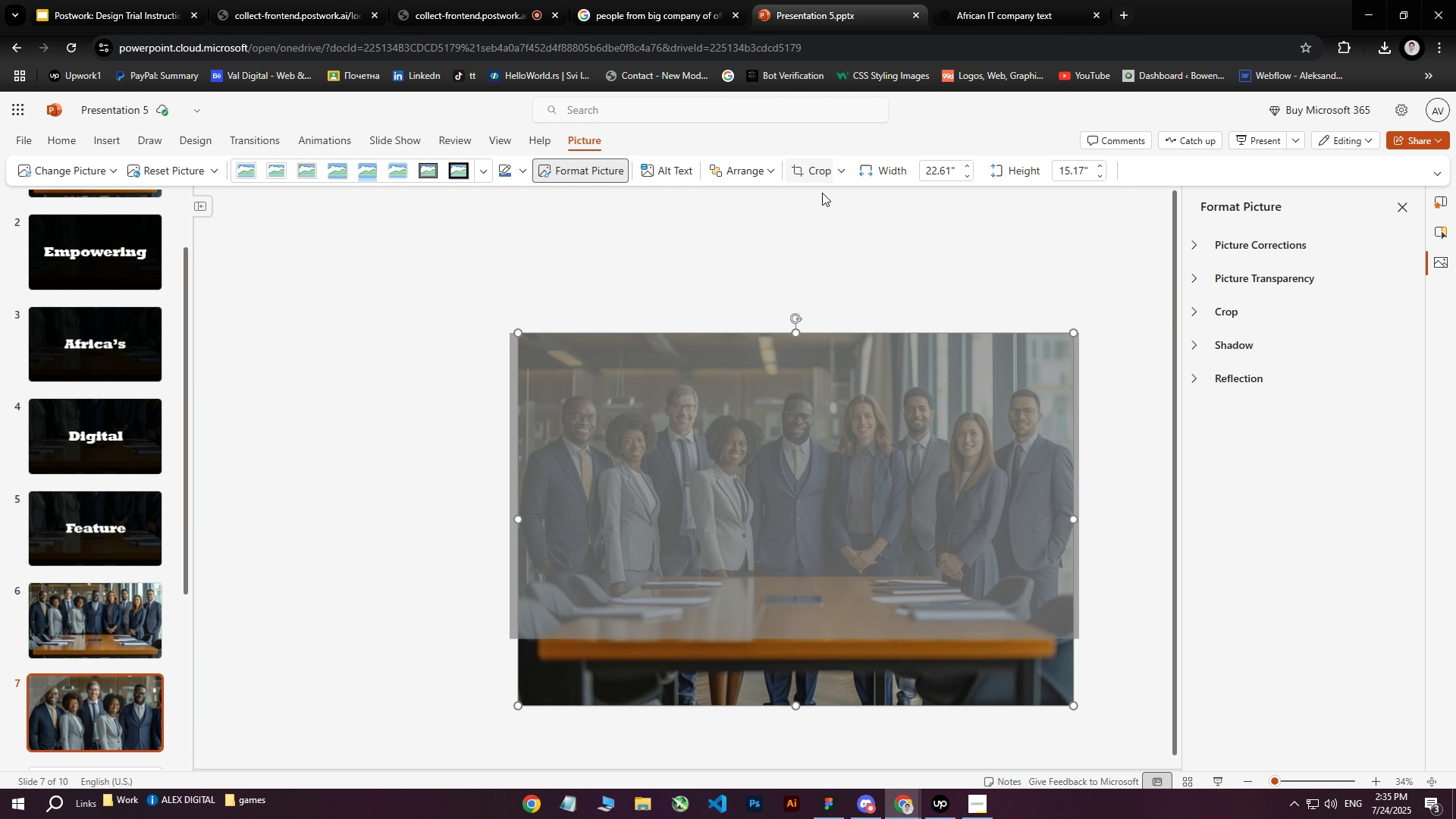 
key(Control+Z)
 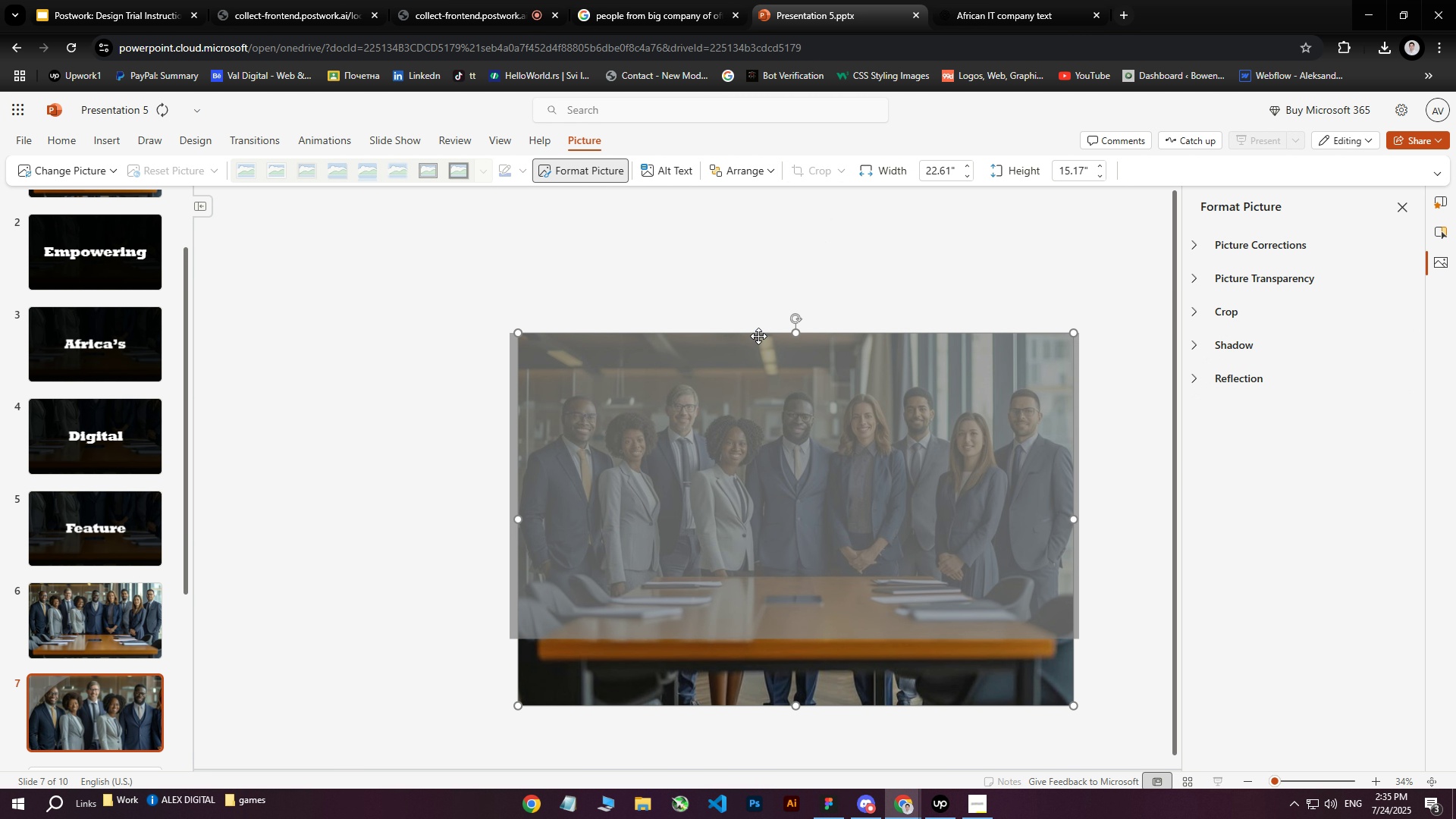 
key(Escape)
 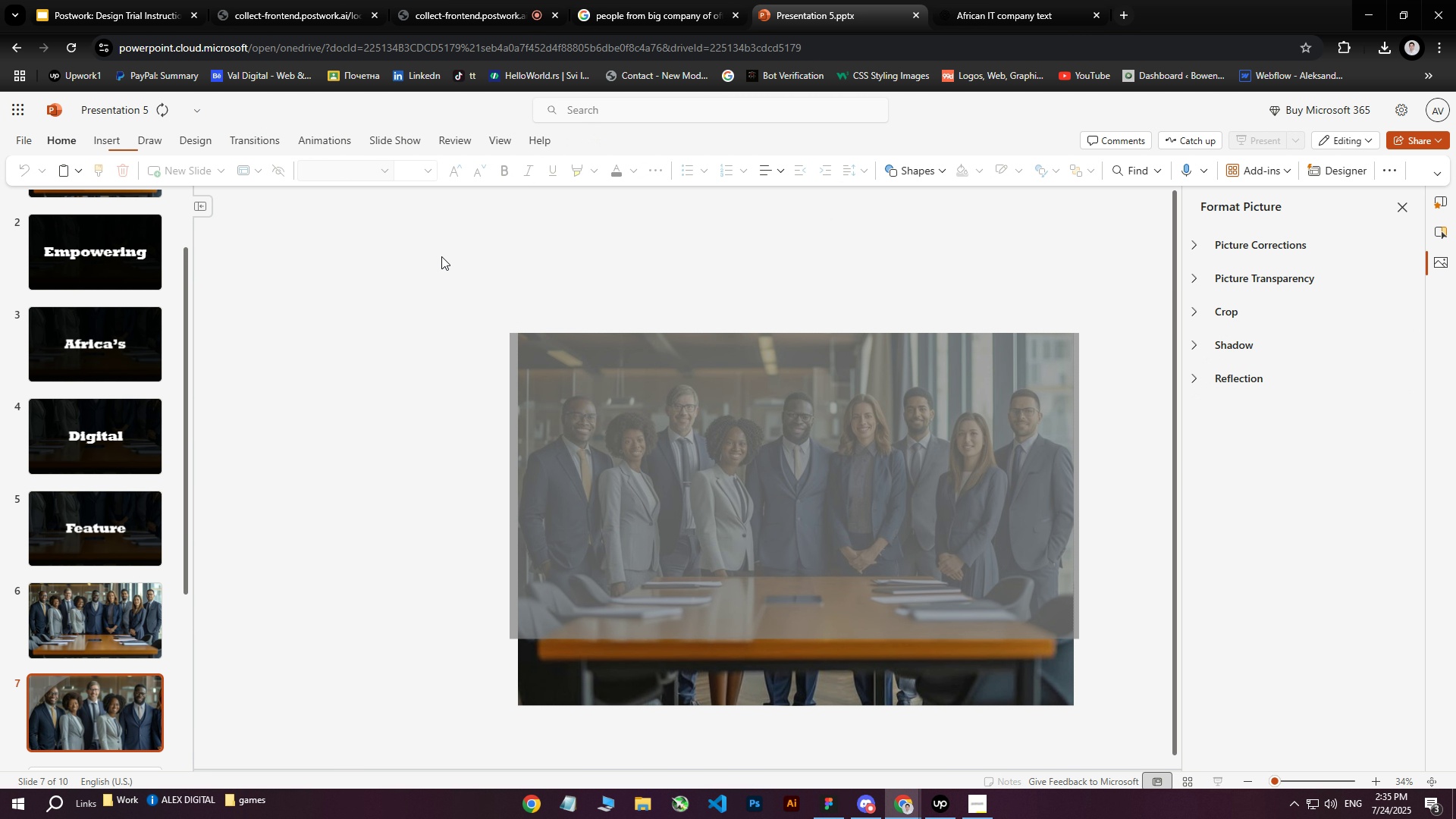 
left_click_drag(start_coordinate=[414, 256], to_coordinate=[1111, 747])
 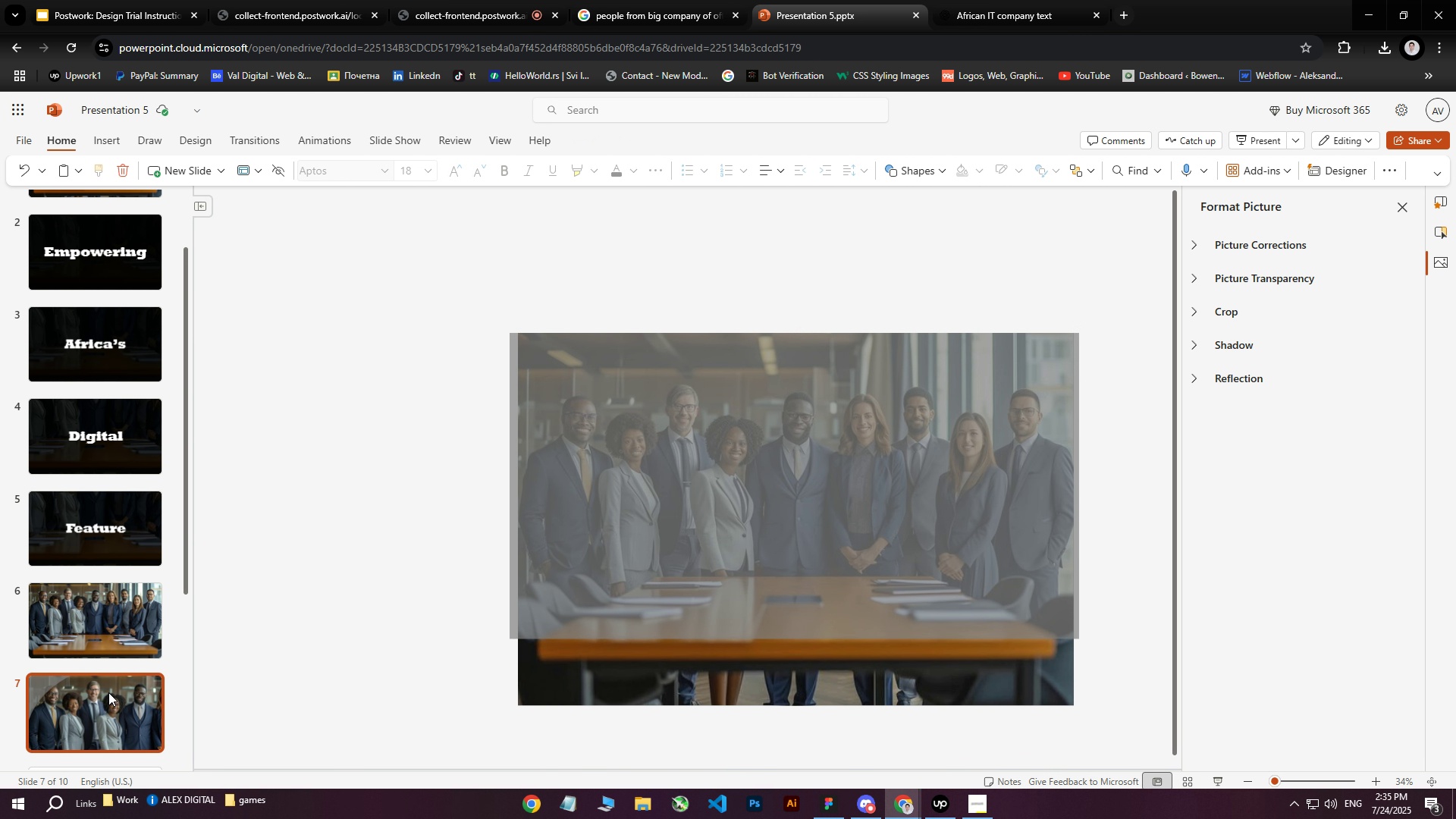 
double_click([64, 625])
 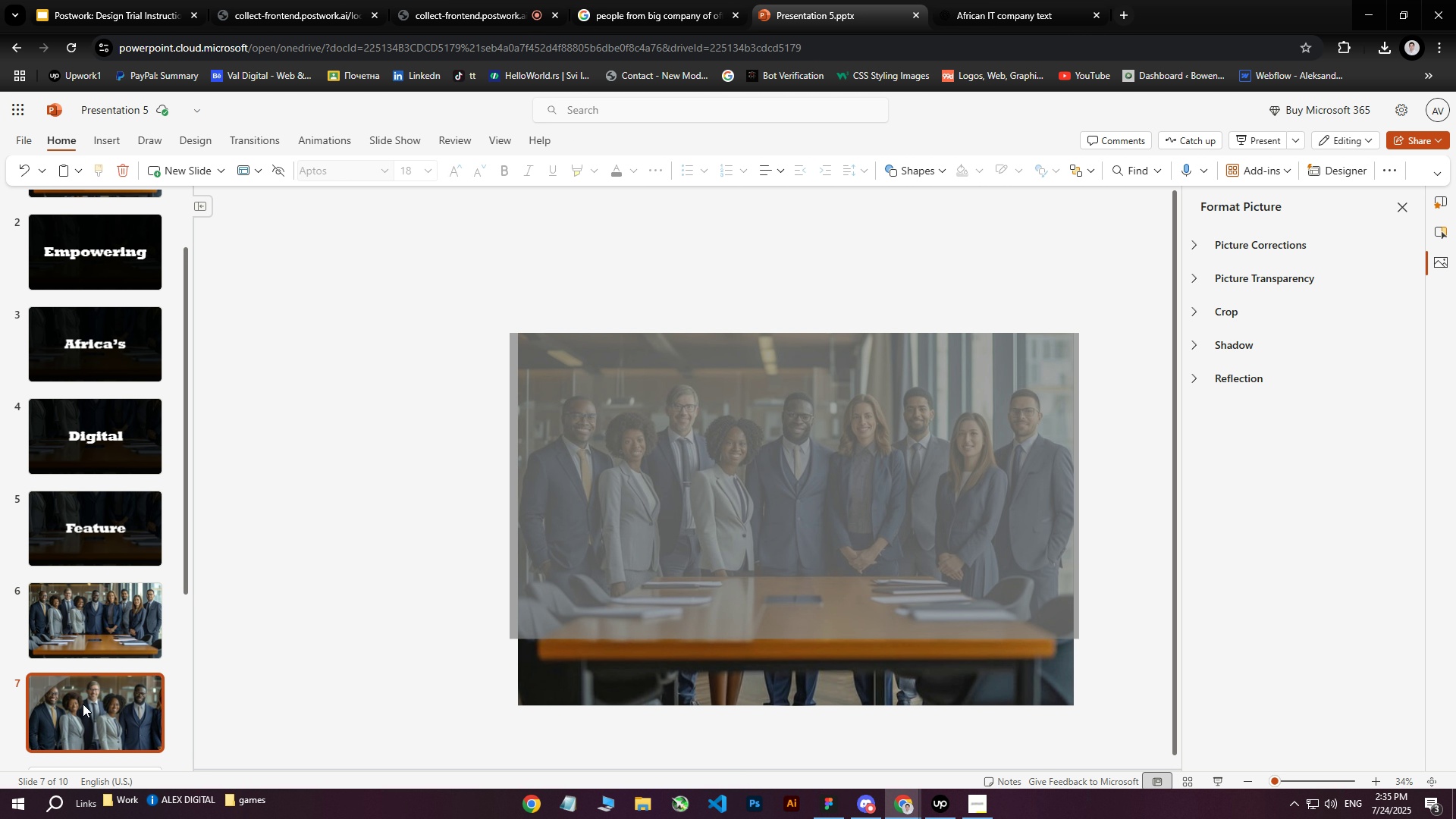 
left_click([83, 704])
 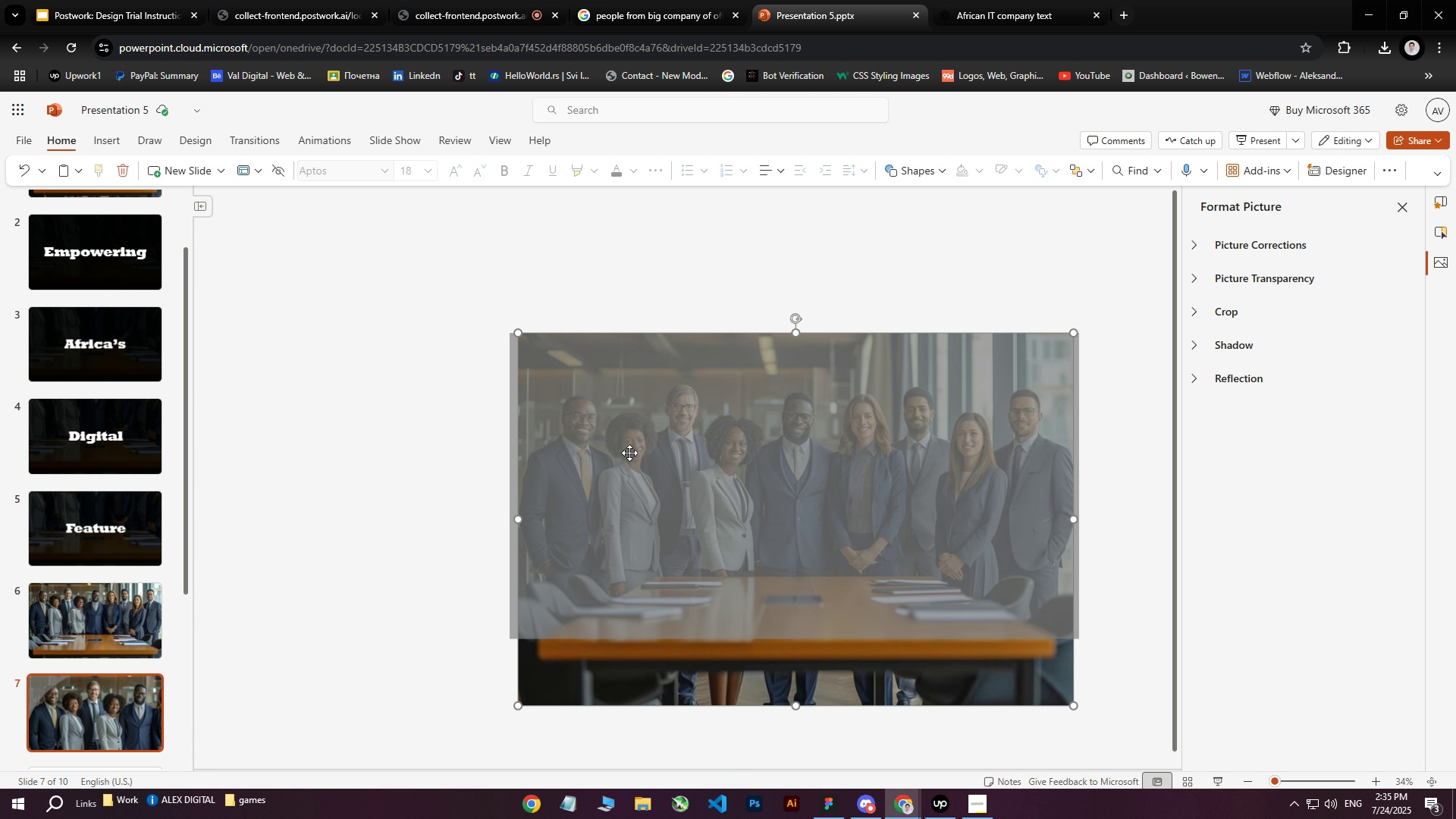 
left_click([629, 453])
 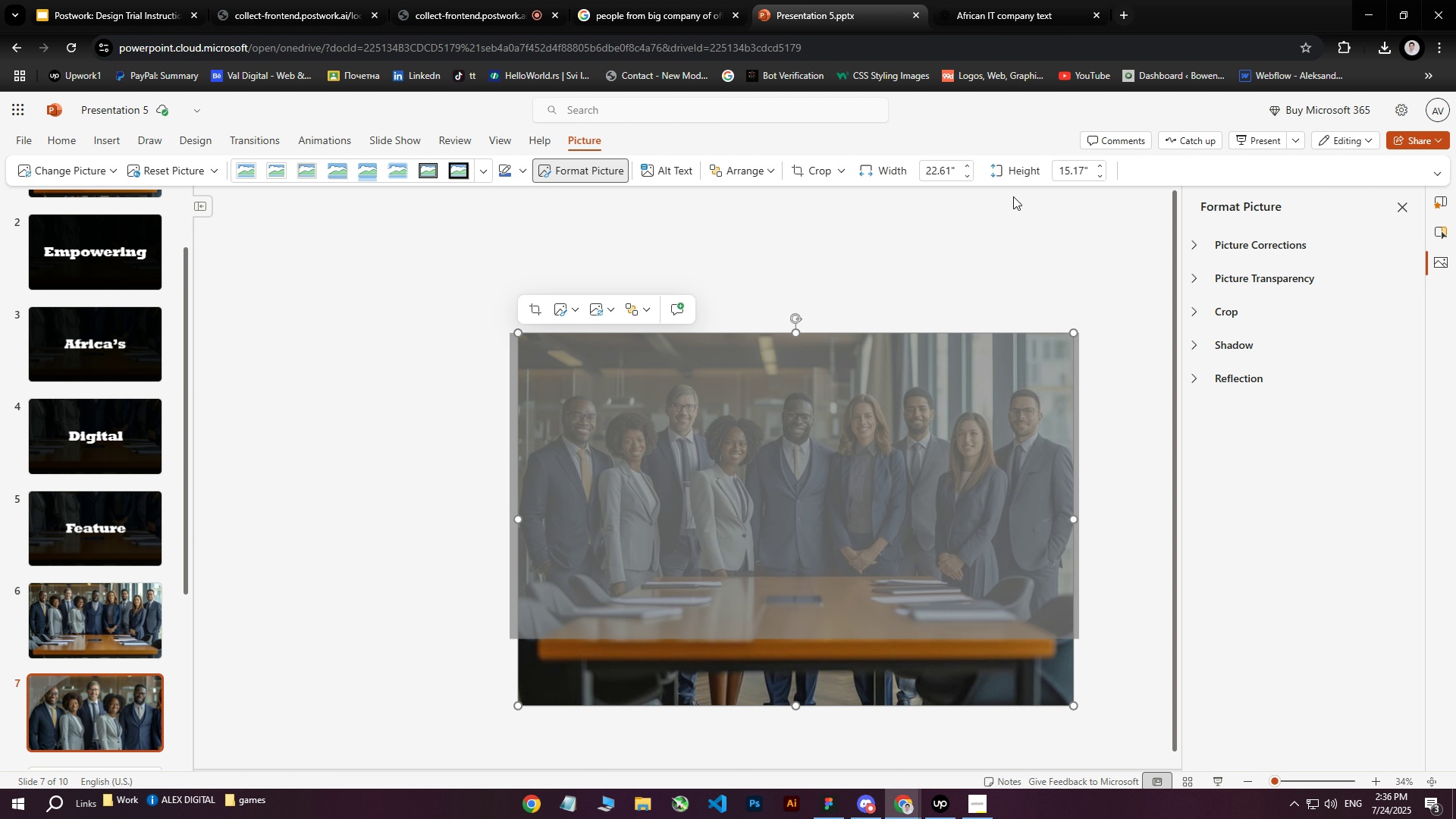 
left_click([1440, 231])
 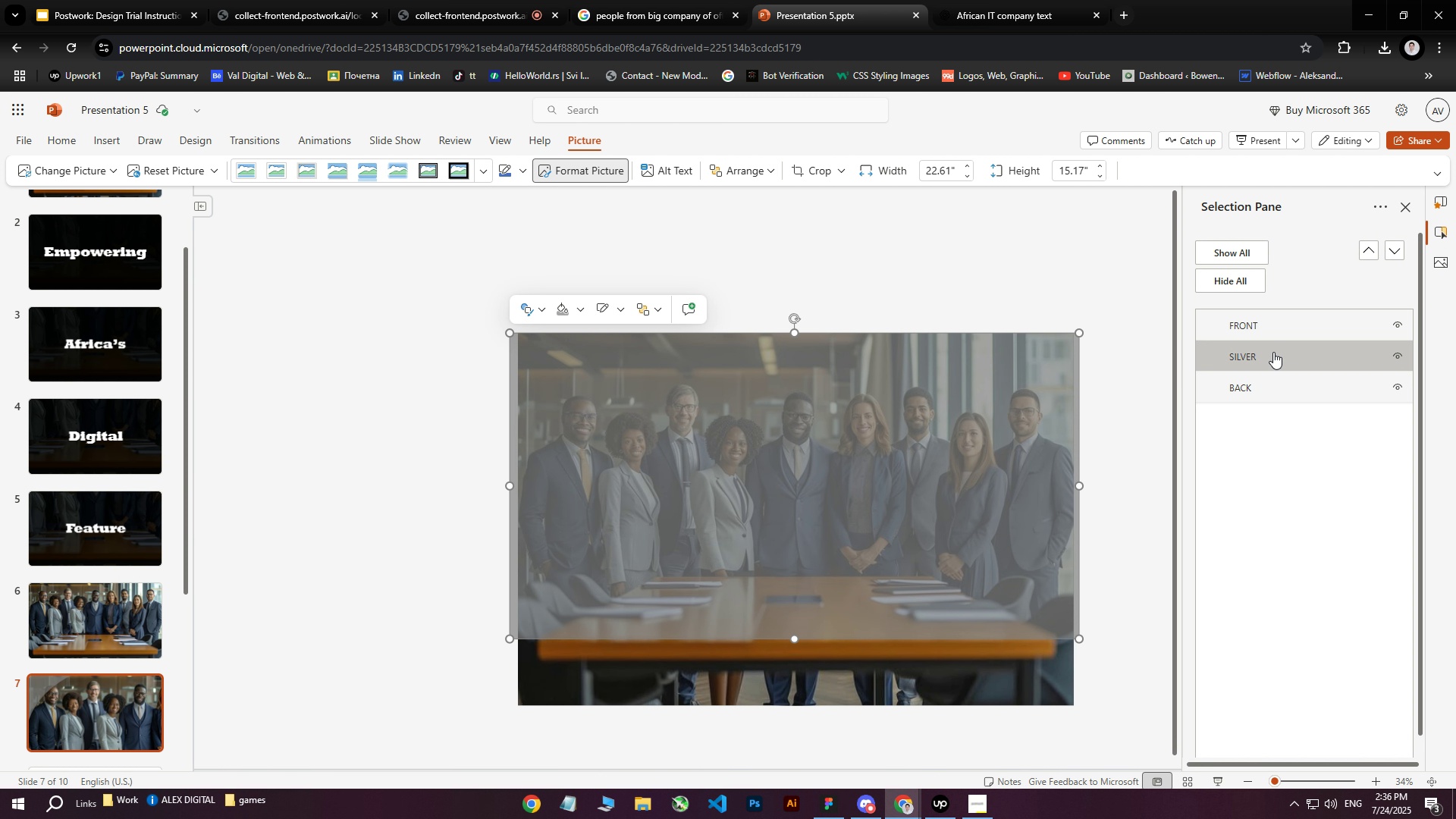 
double_click([1258, 323])
 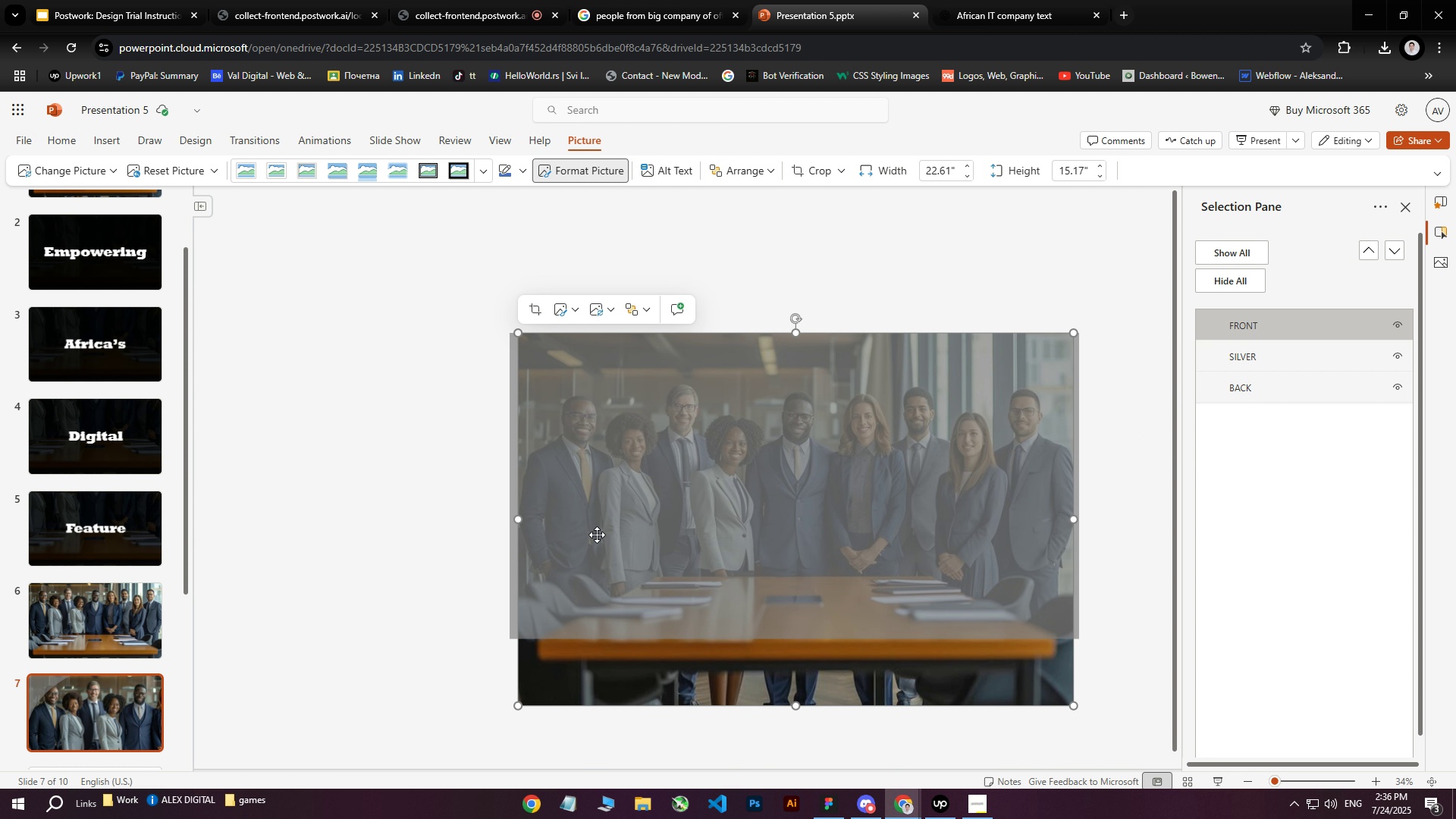 
wait(10.49)
 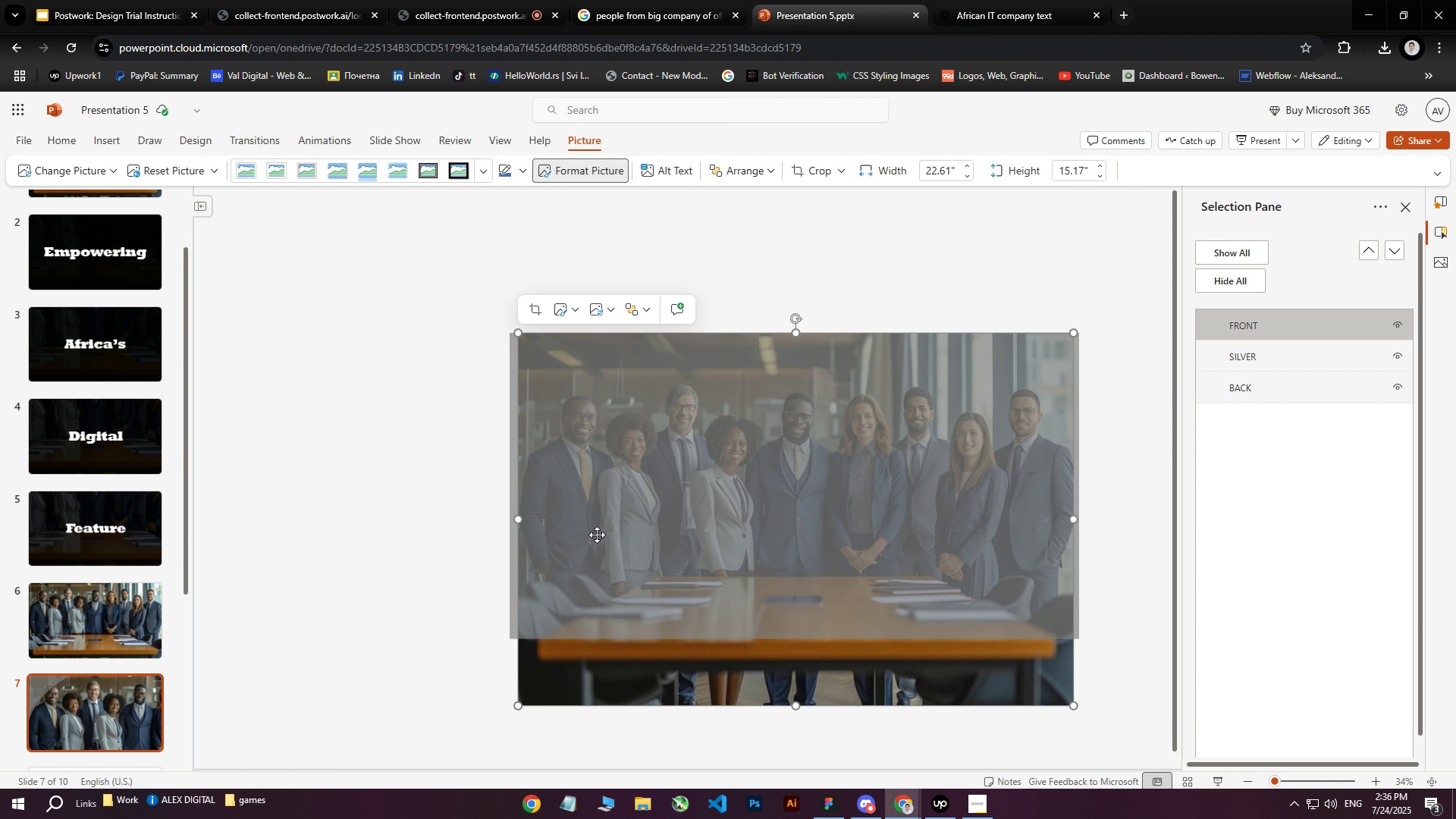 
left_click([327, 564])
 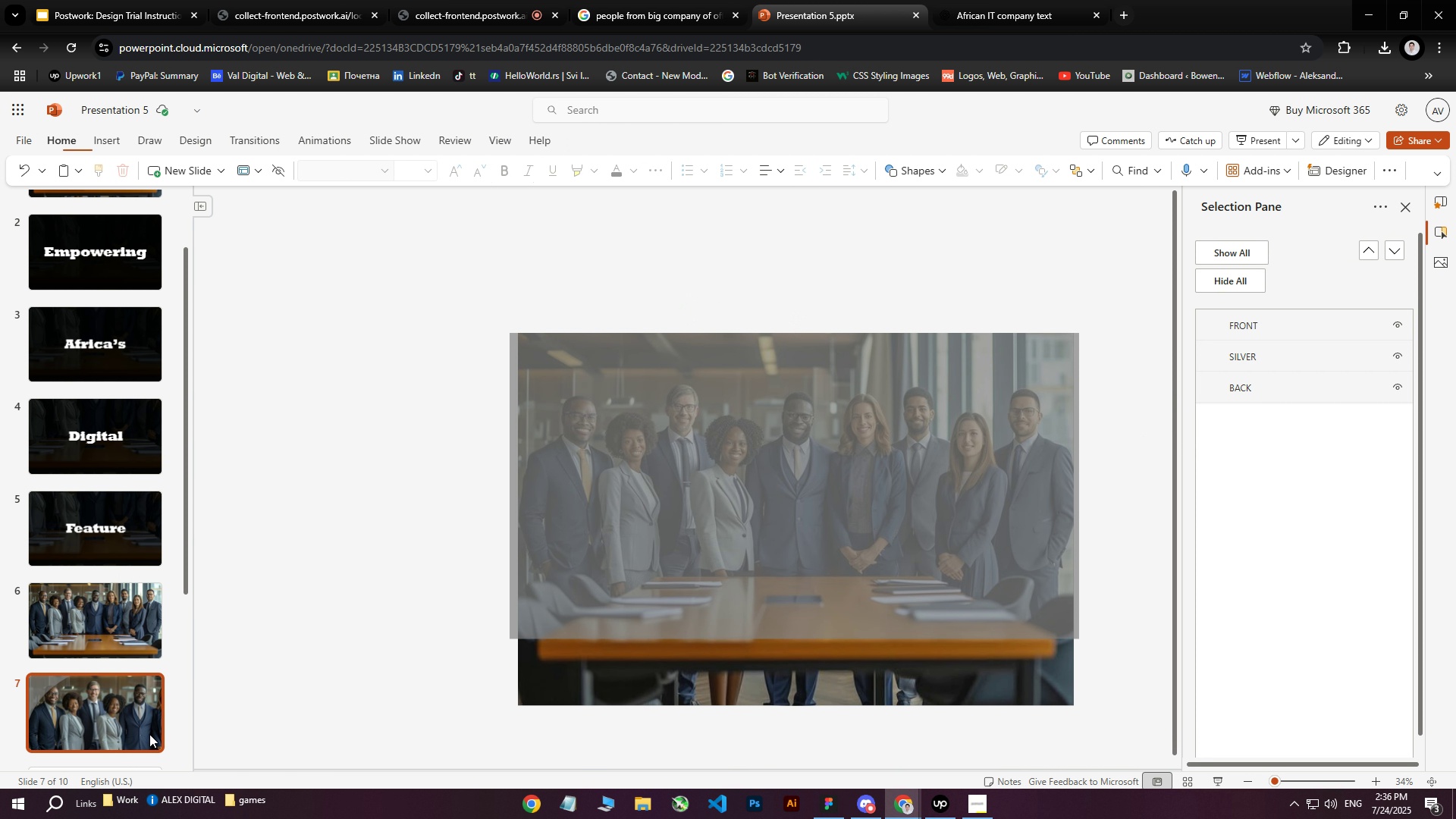 
left_click([118, 725])
 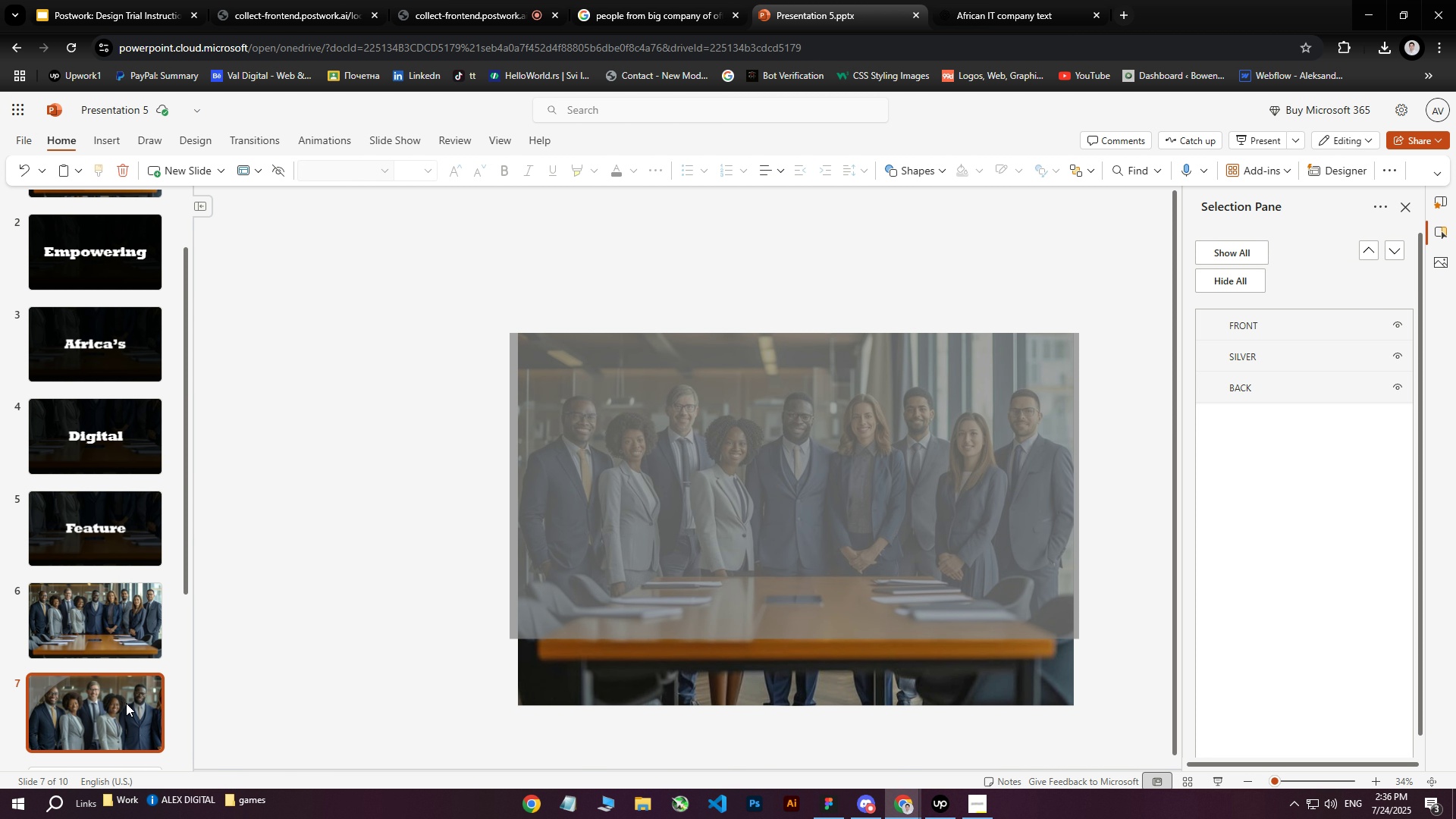 
key(Delete)
 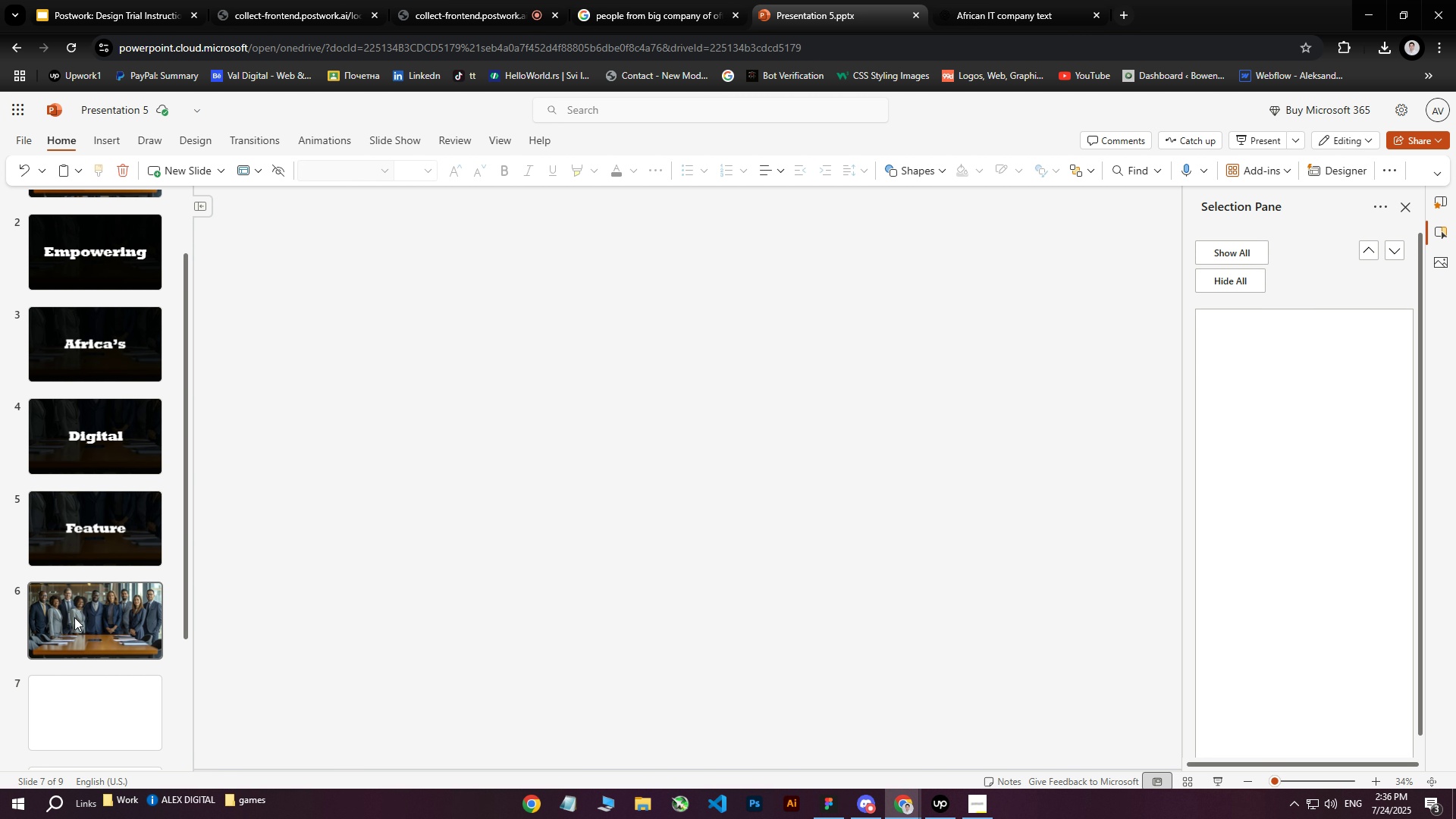 
left_click([74, 617])
 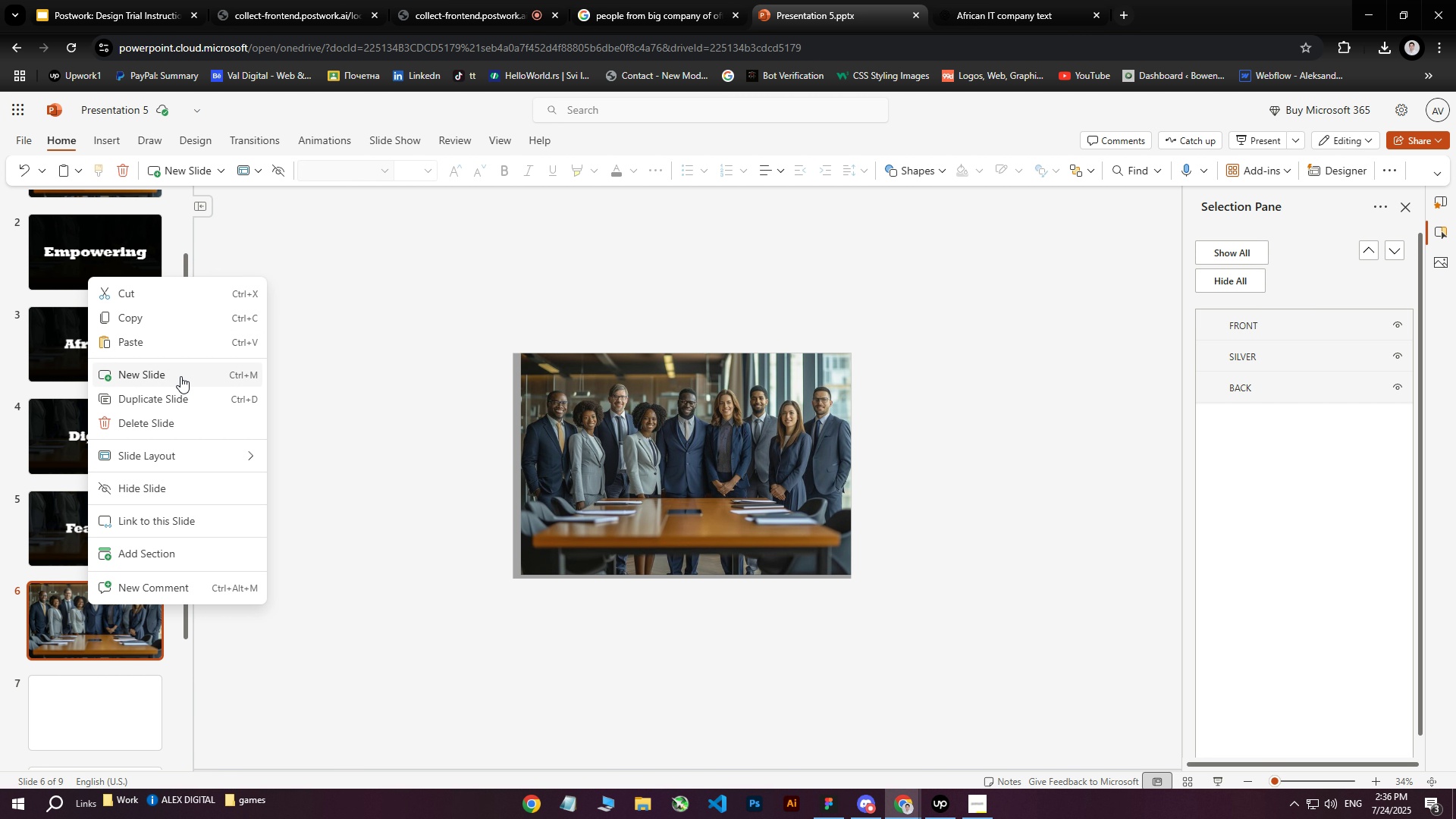 
left_click([171, 398])
 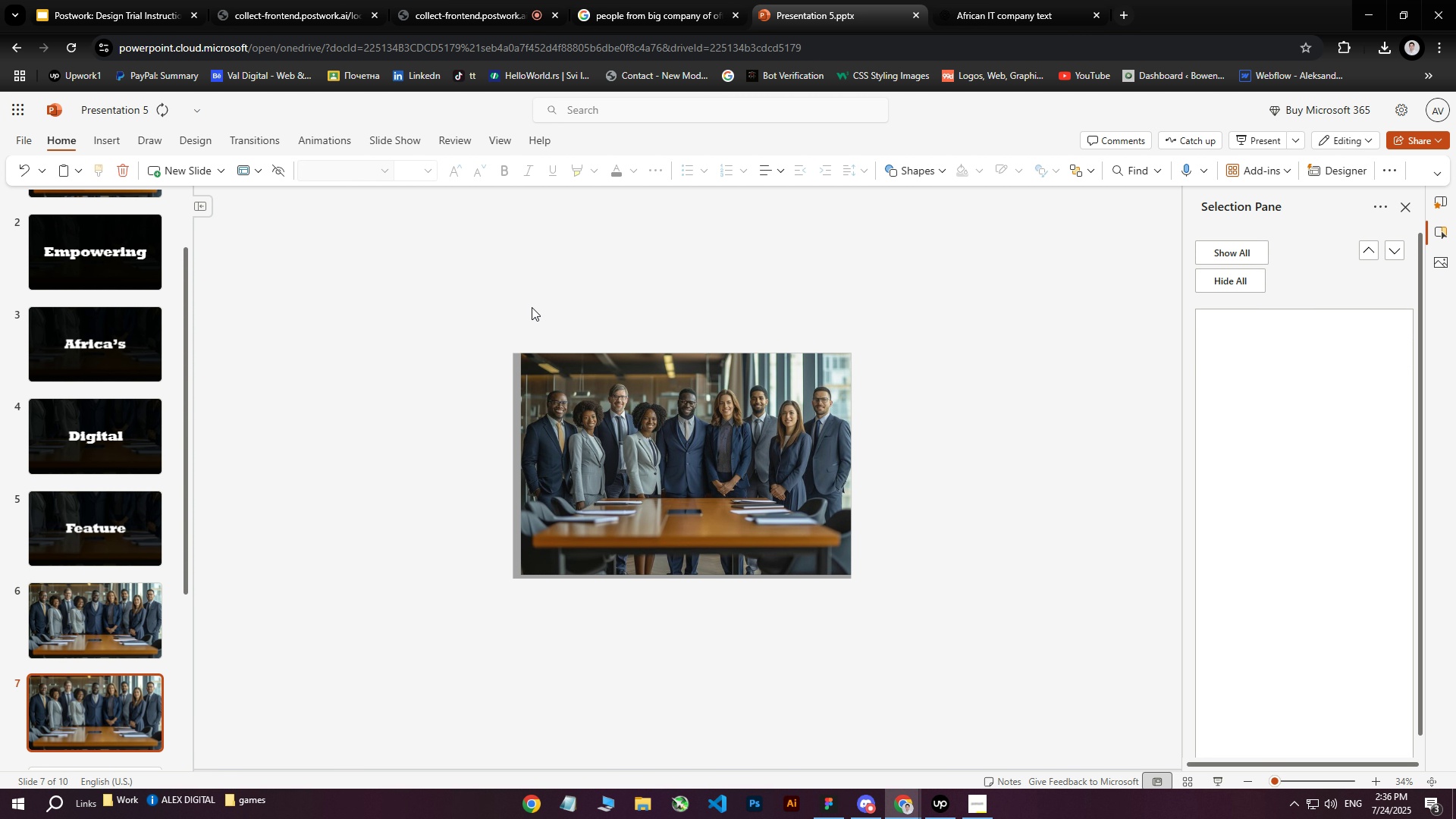 
left_click_drag(start_coordinate=[410, 273], to_coordinate=[949, 645])
 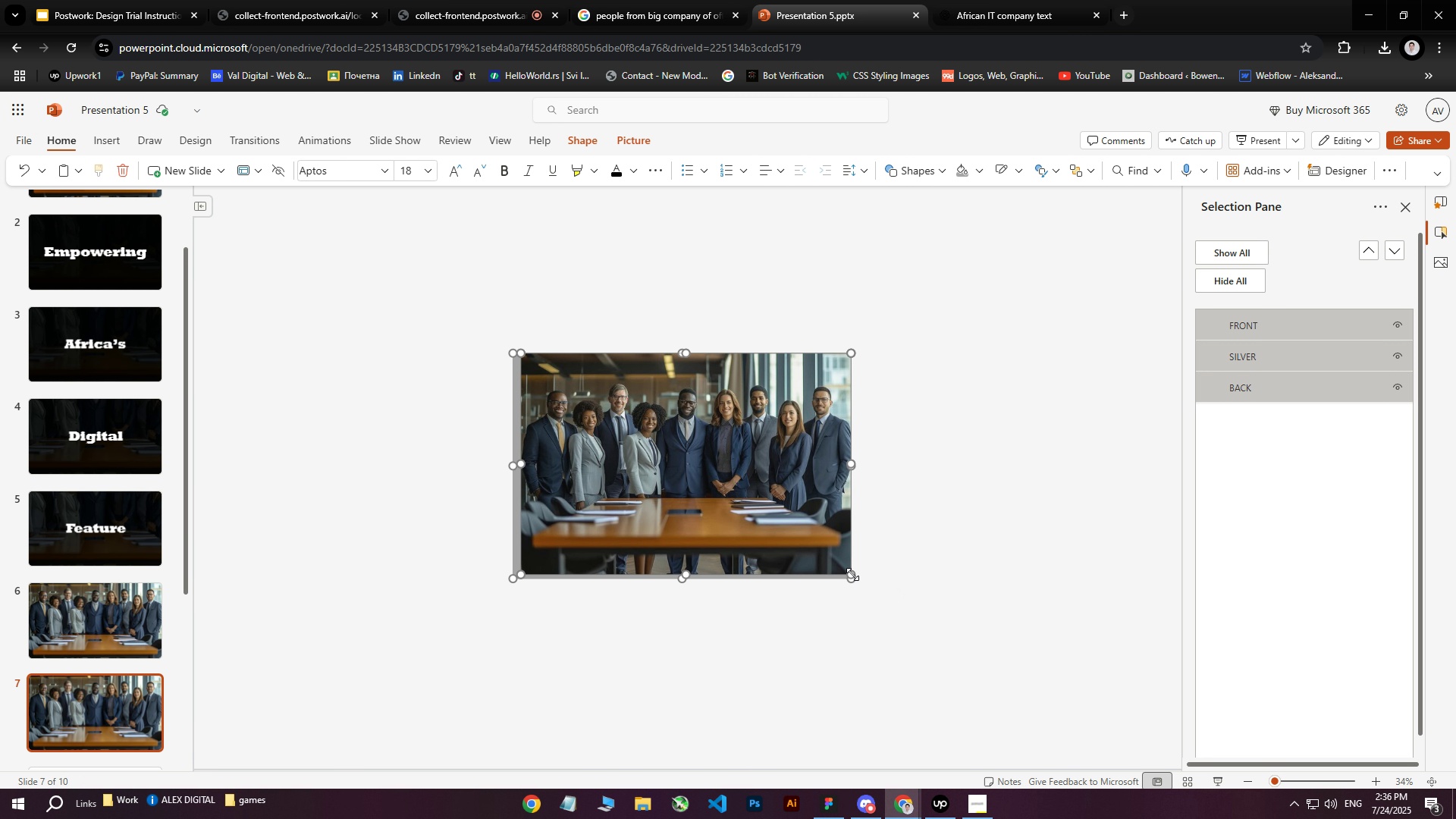 
left_click_drag(start_coordinate=[852, 574], to_coordinate=[992, 610])
 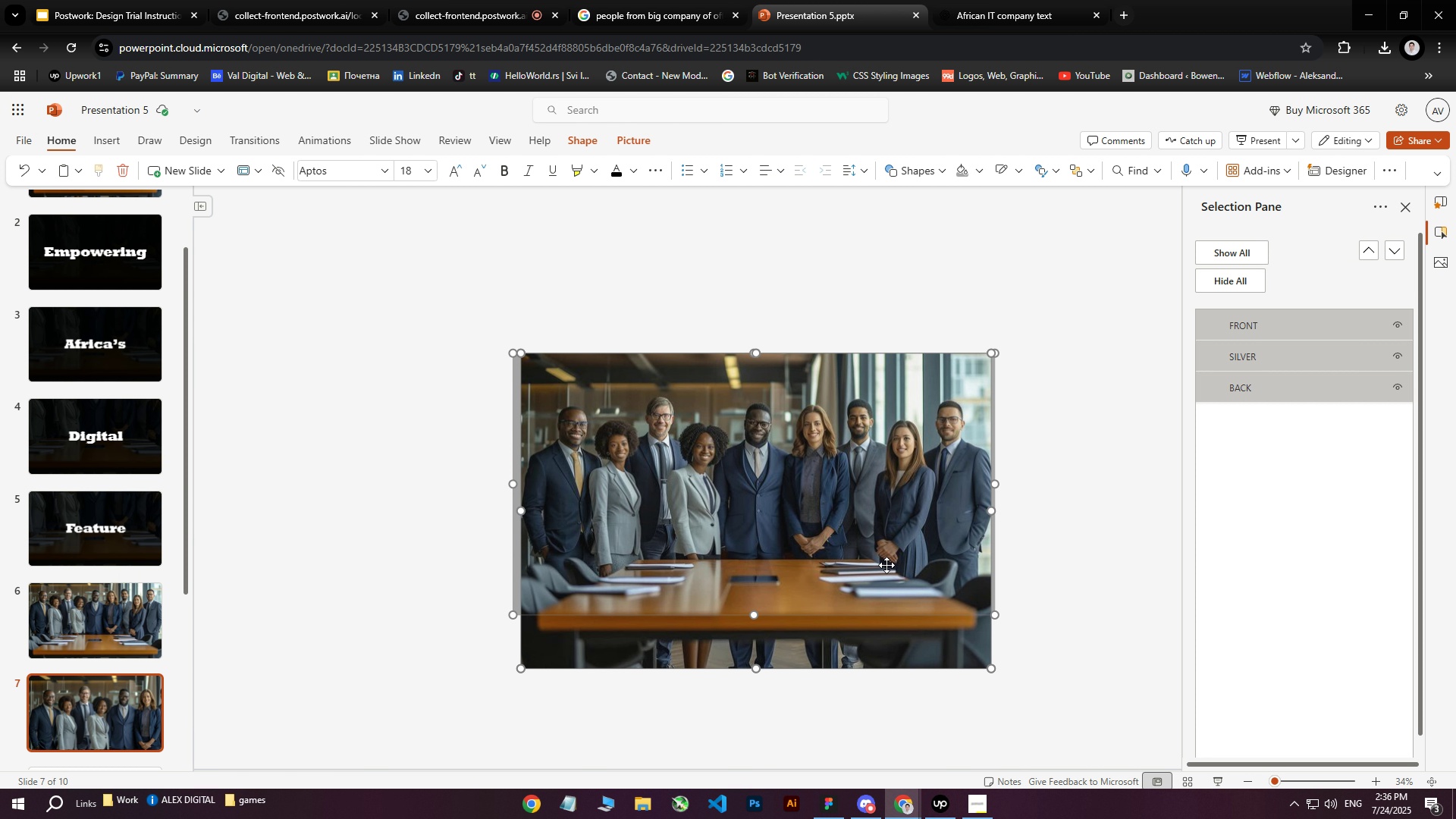 
hold_key(key=ArrowUp, duration=0.89)
 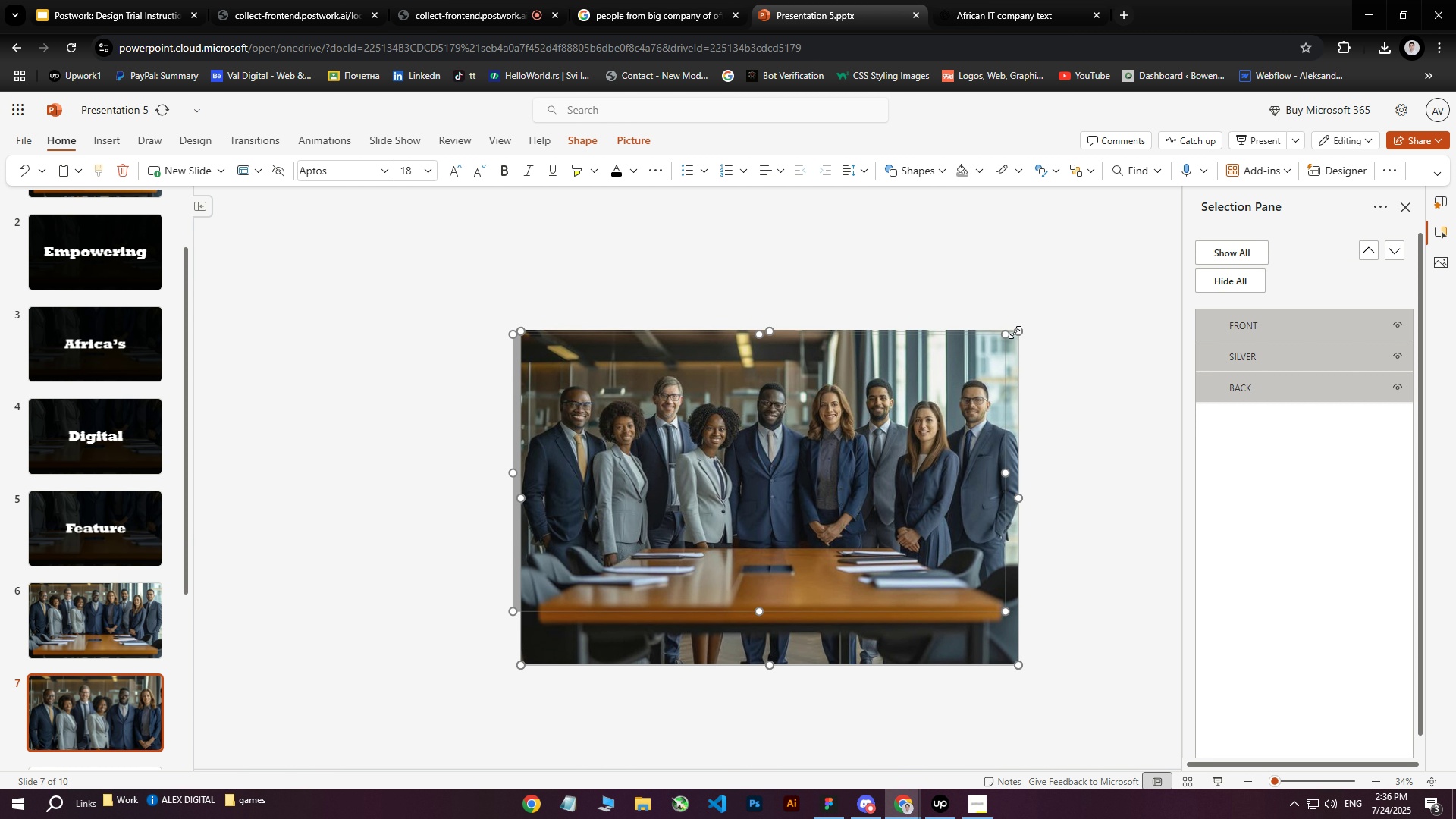 
wait(11.46)
 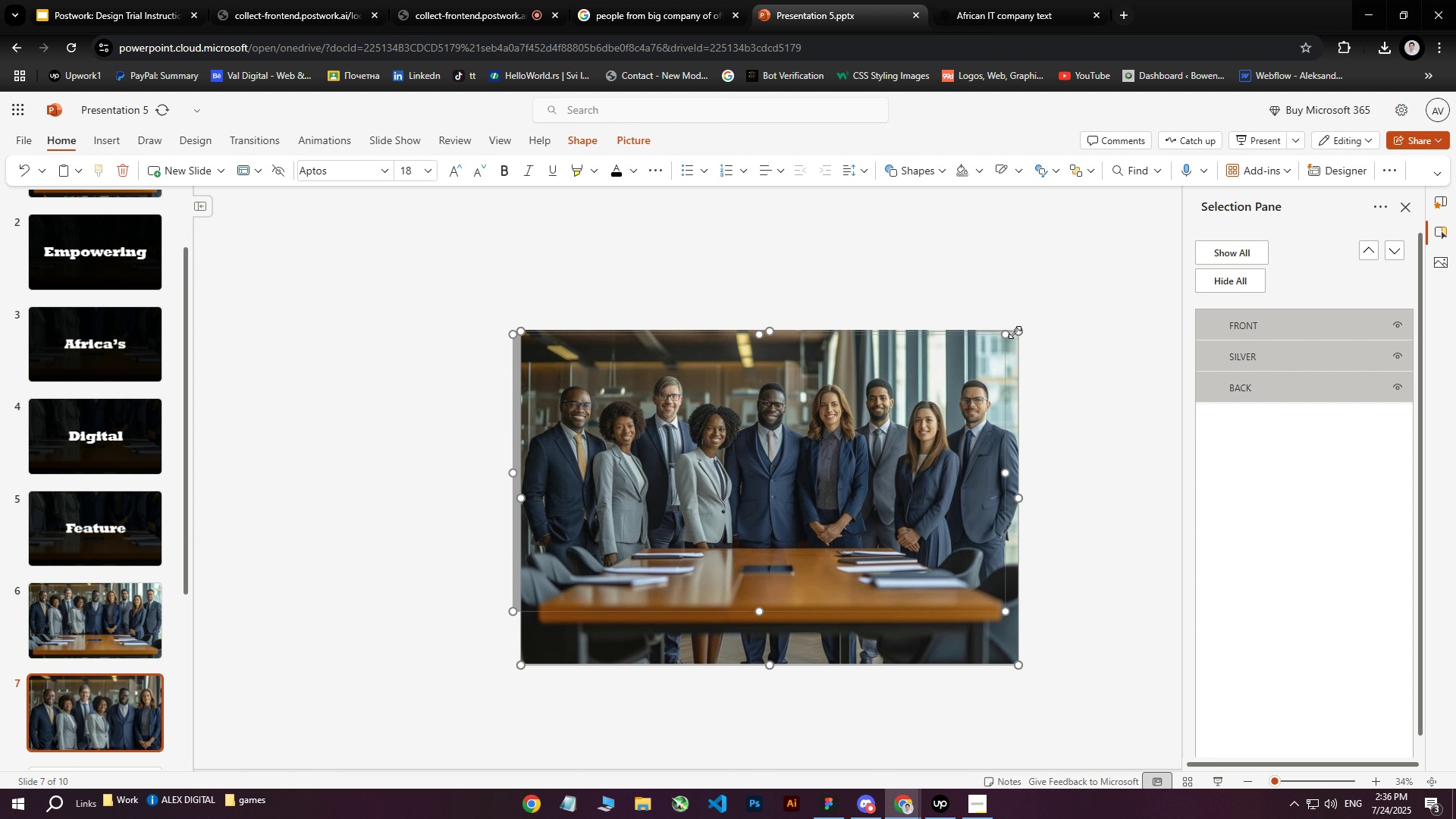 
left_click_drag(start_coordinate=[996, 347], to_coordinate=[1007, 332])
 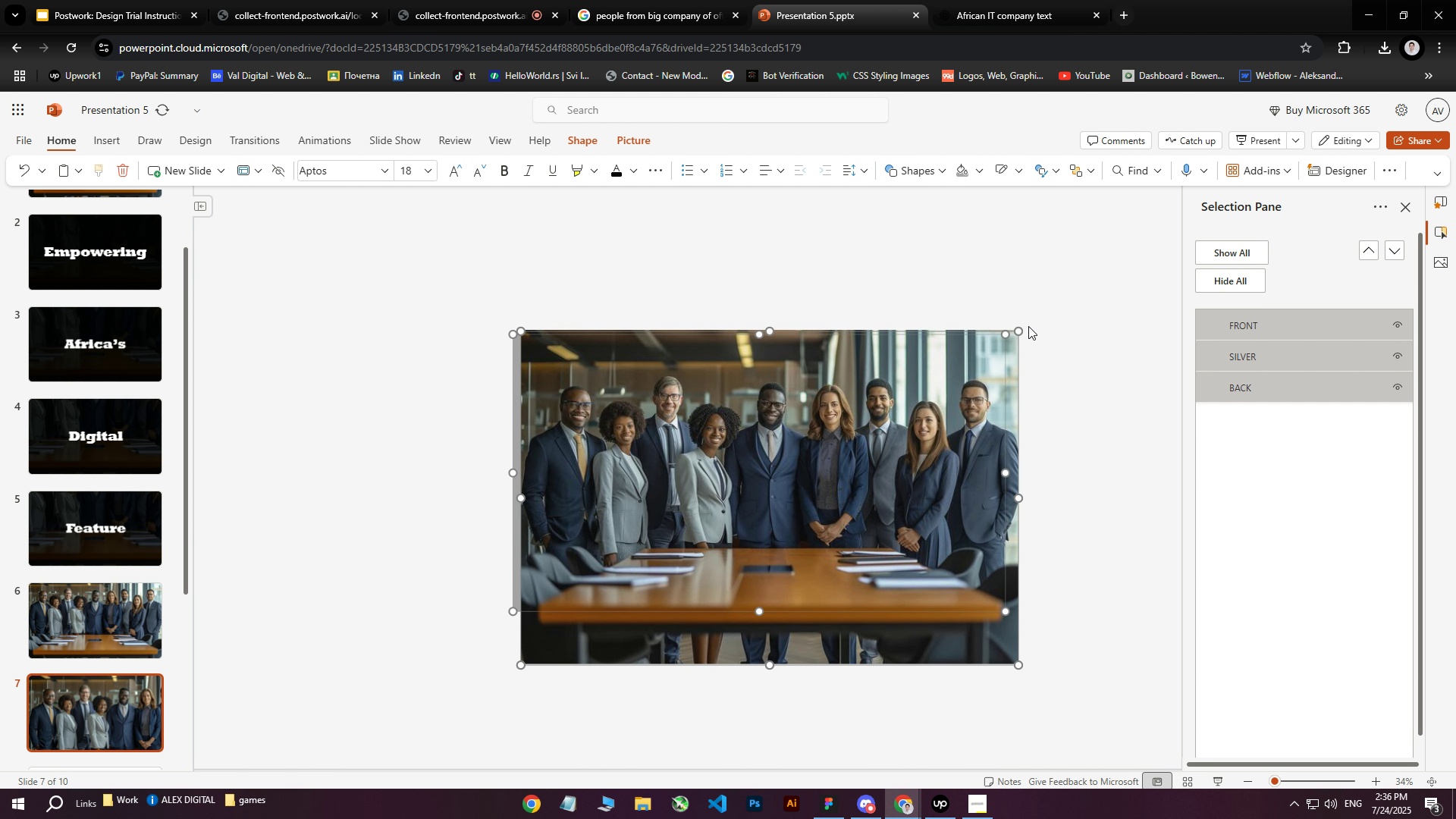 
left_click_drag(start_coordinate=[1020, 331], to_coordinate=[1045, 315])
 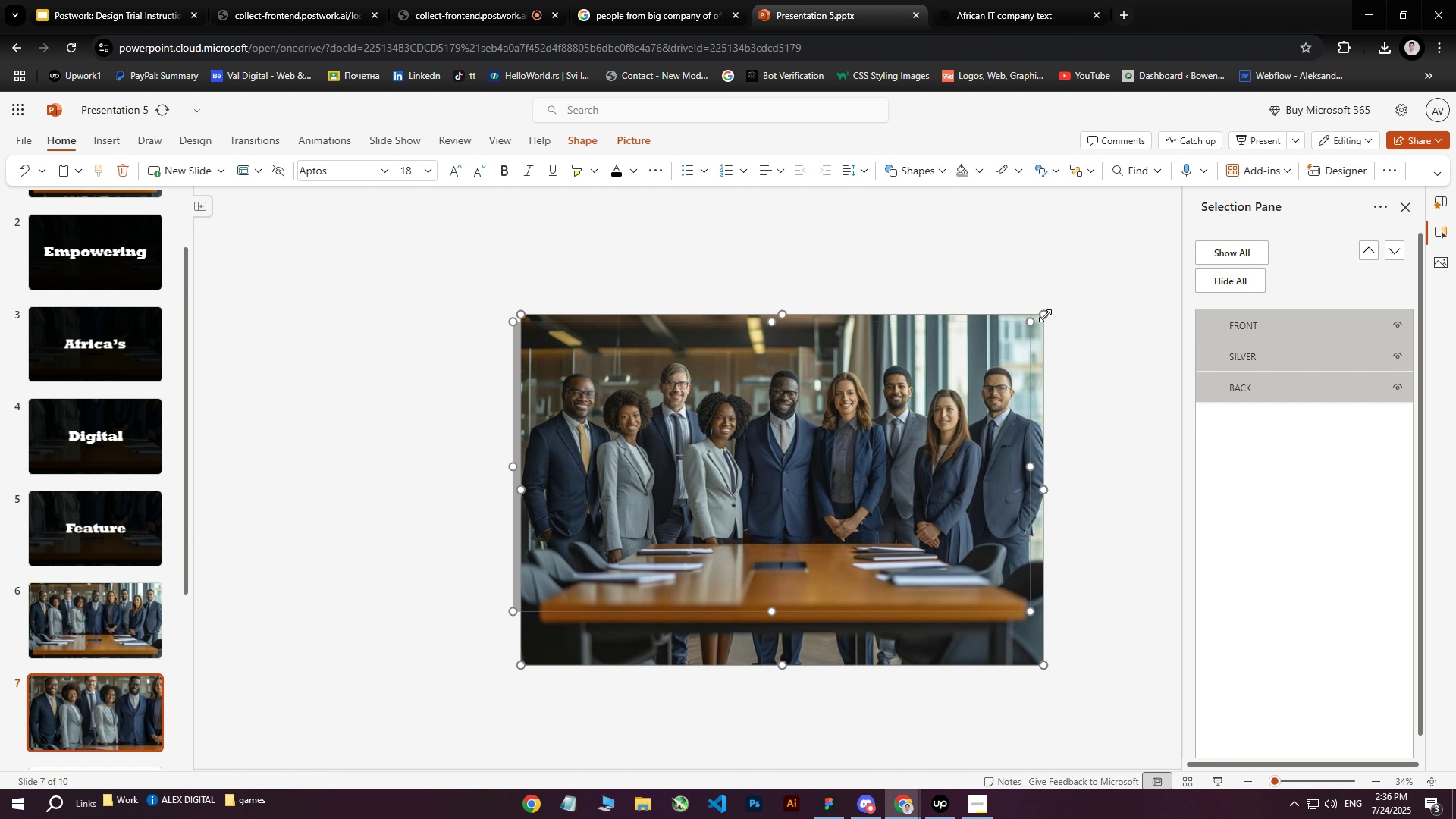 
hold_key(key=ArrowDown, duration=1.17)
 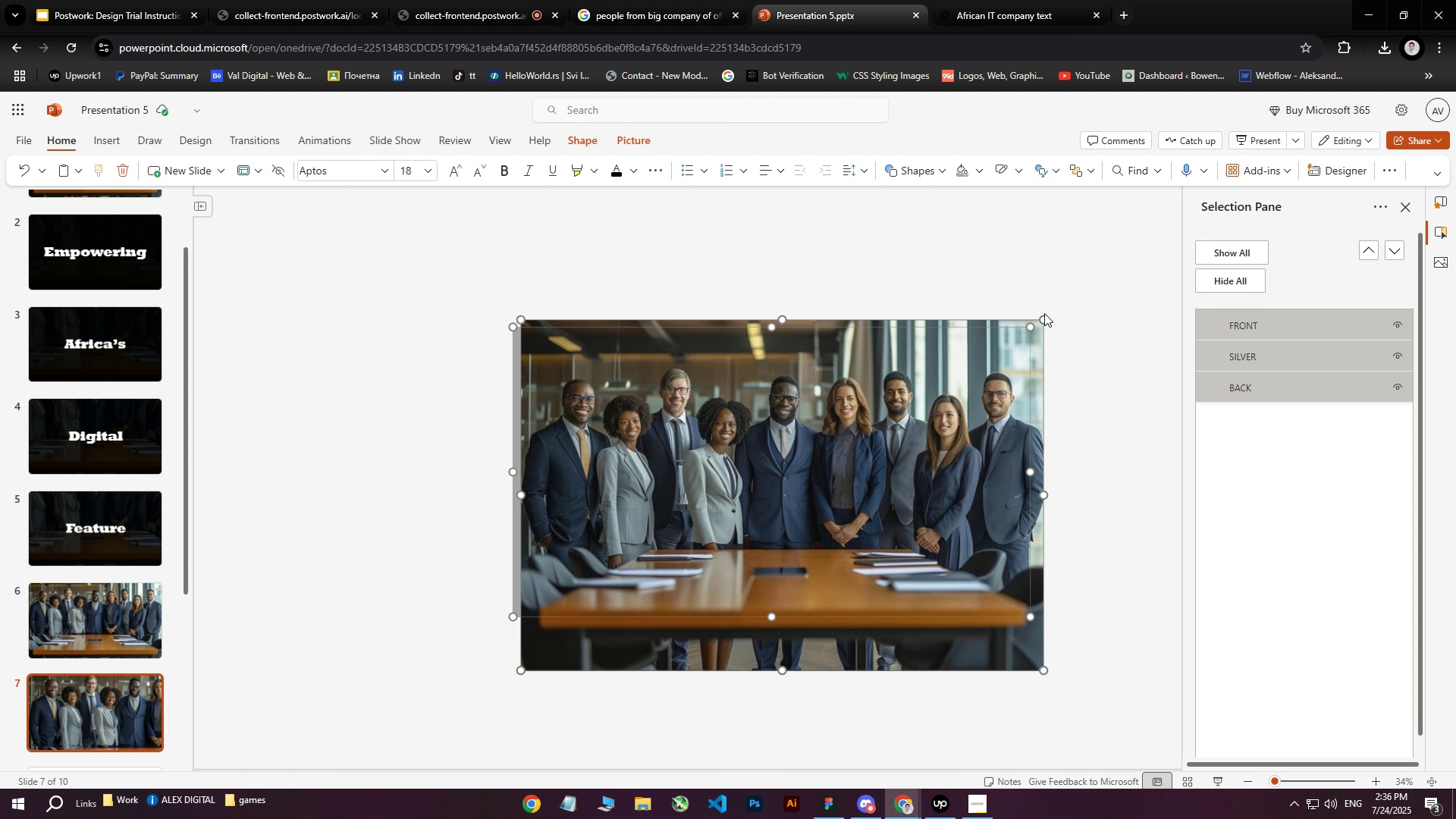 
wait(6.79)
 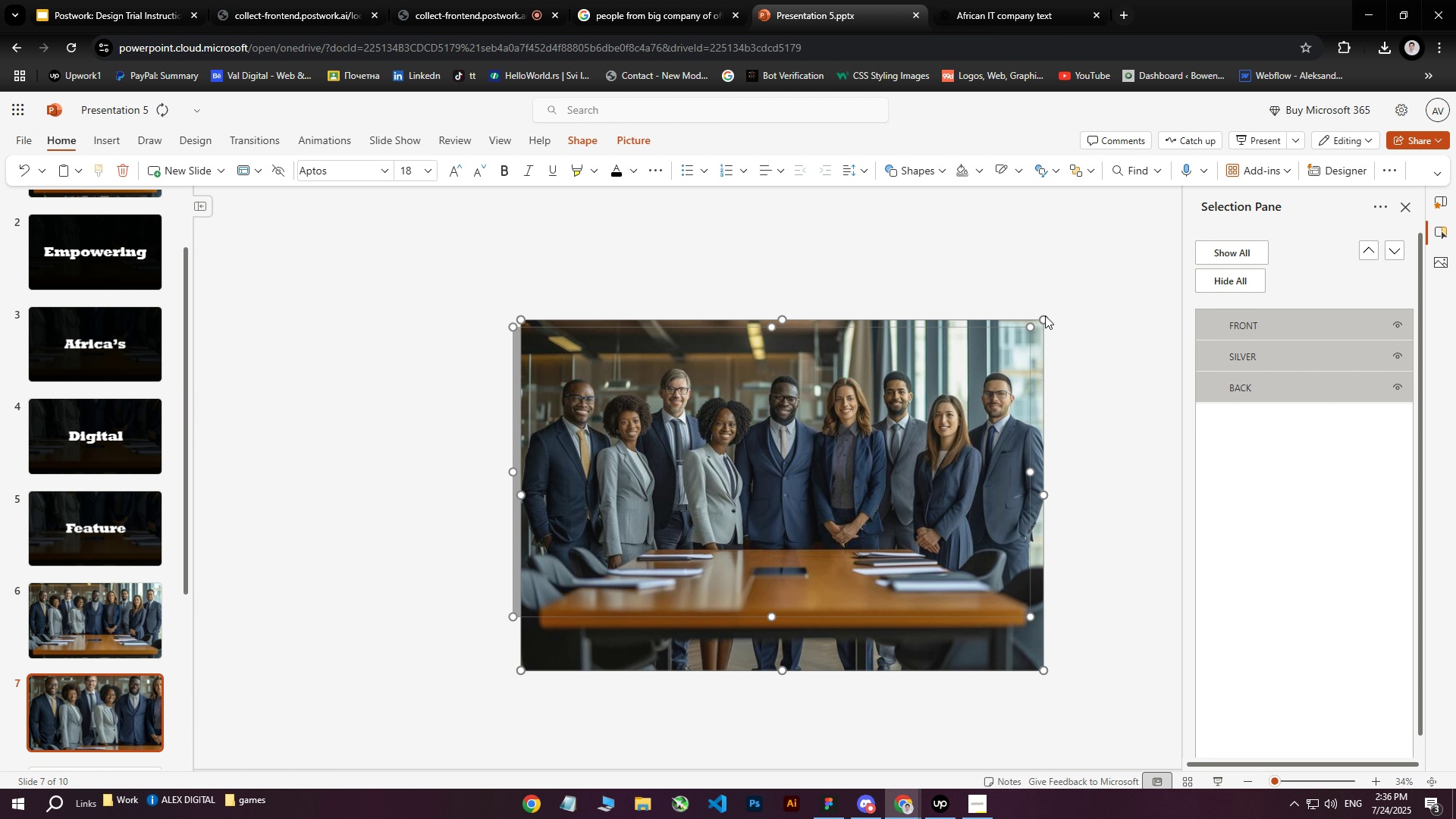 
hold_key(key=ArrowRight, duration=1.46)
 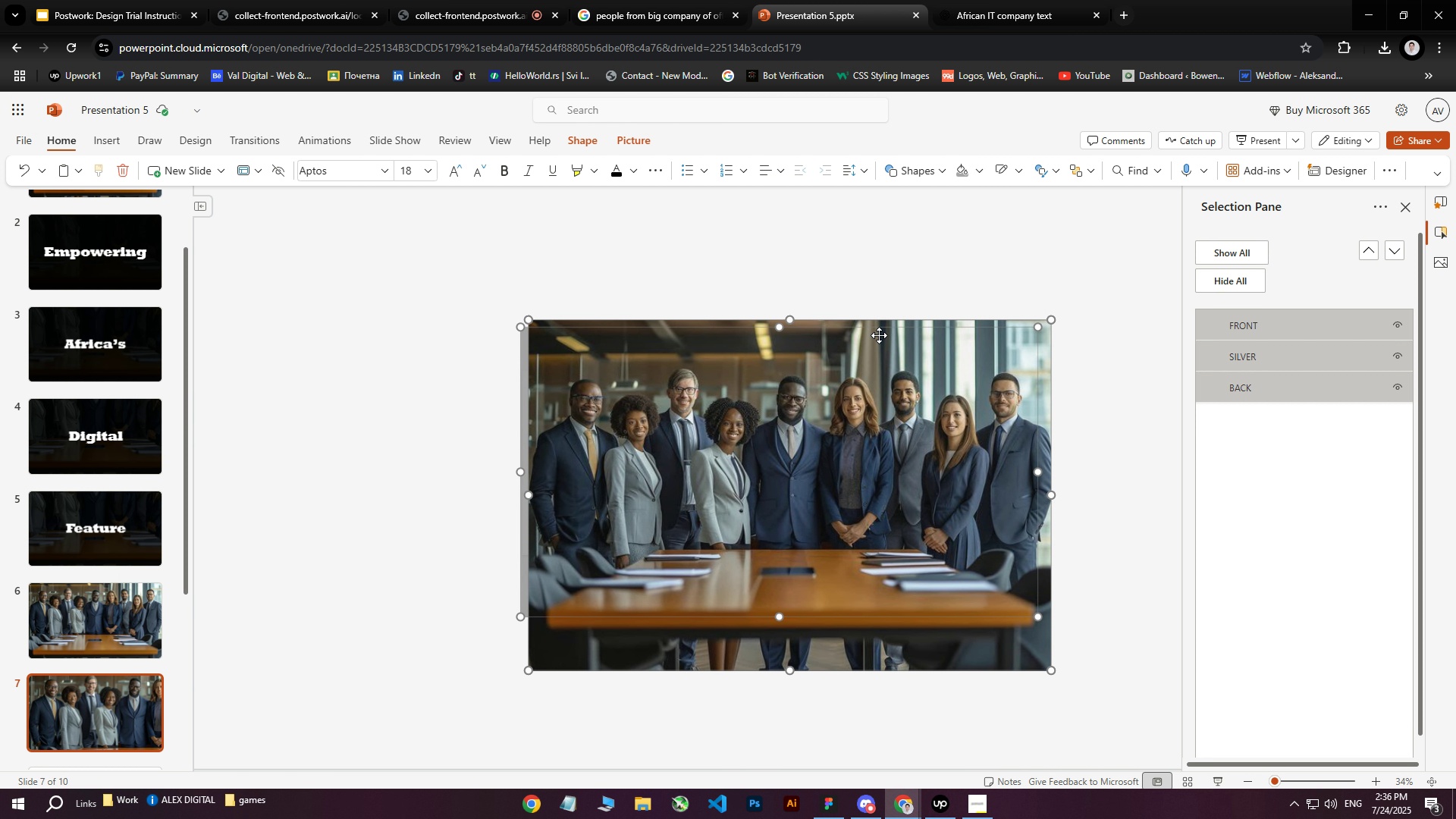 
hold_key(key=ArrowLeft, duration=1.41)
 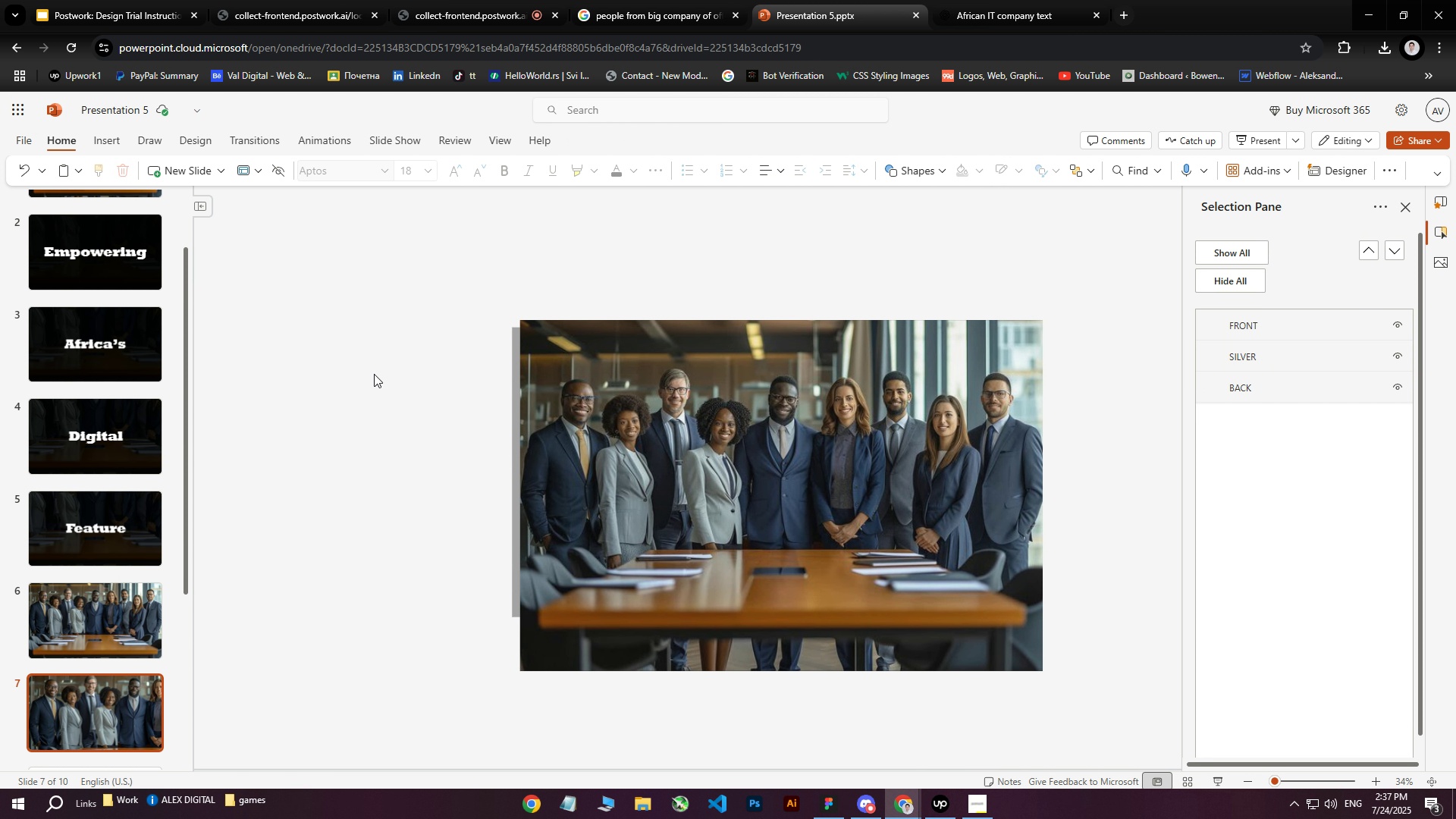 
key(ArrowLeft)
 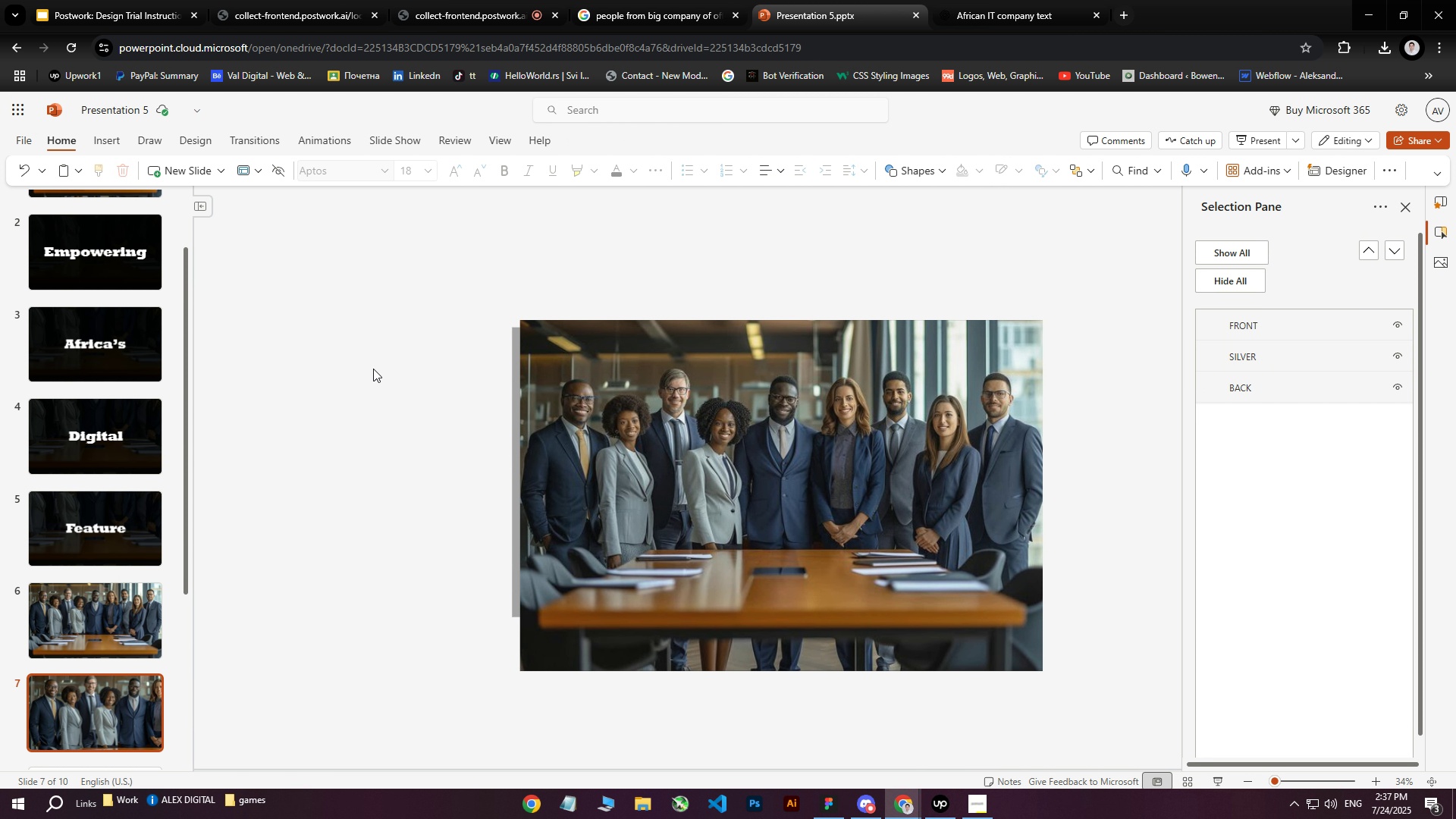 
key(ArrowLeft)
 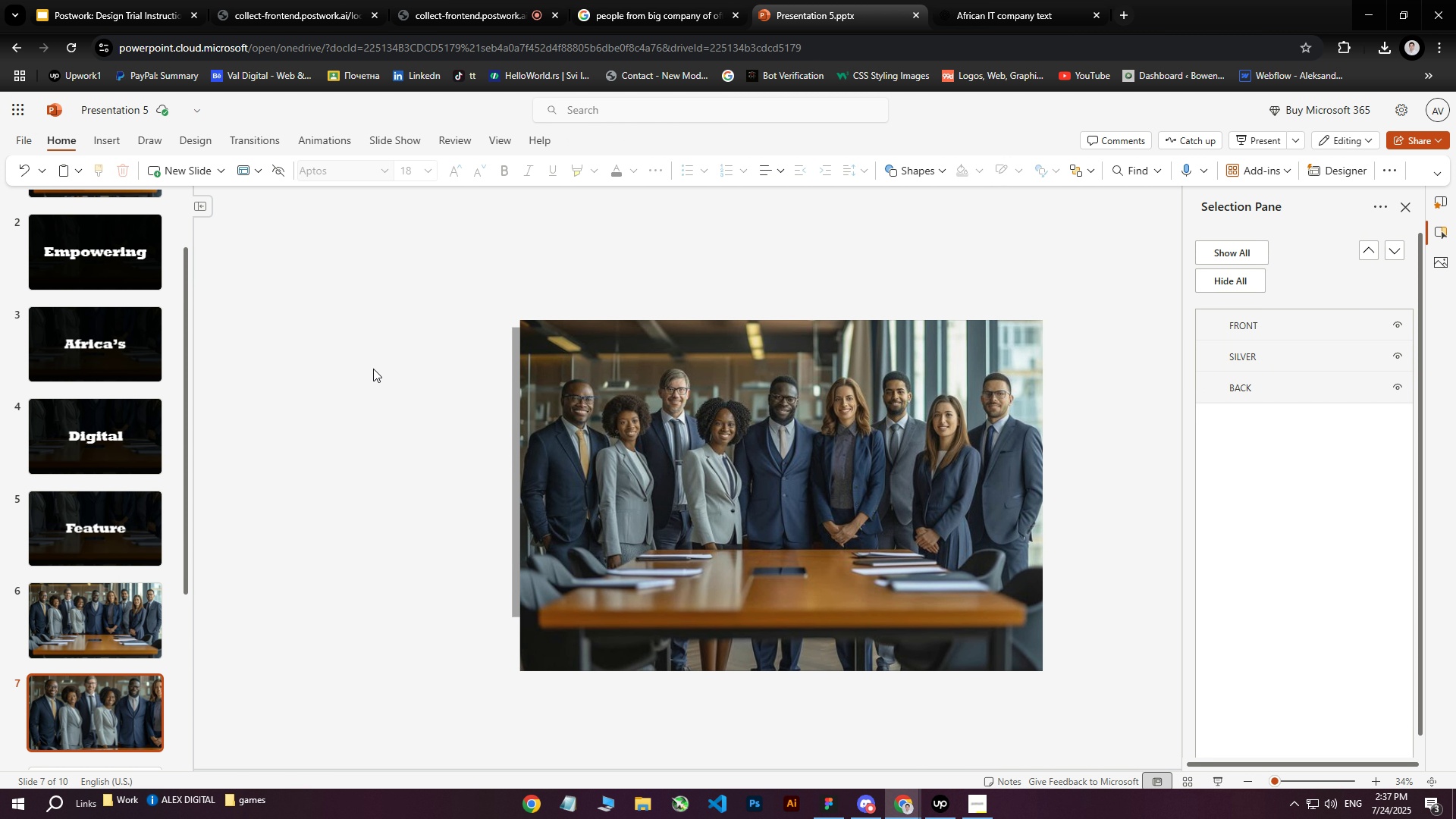 
key(ArrowLeft)
 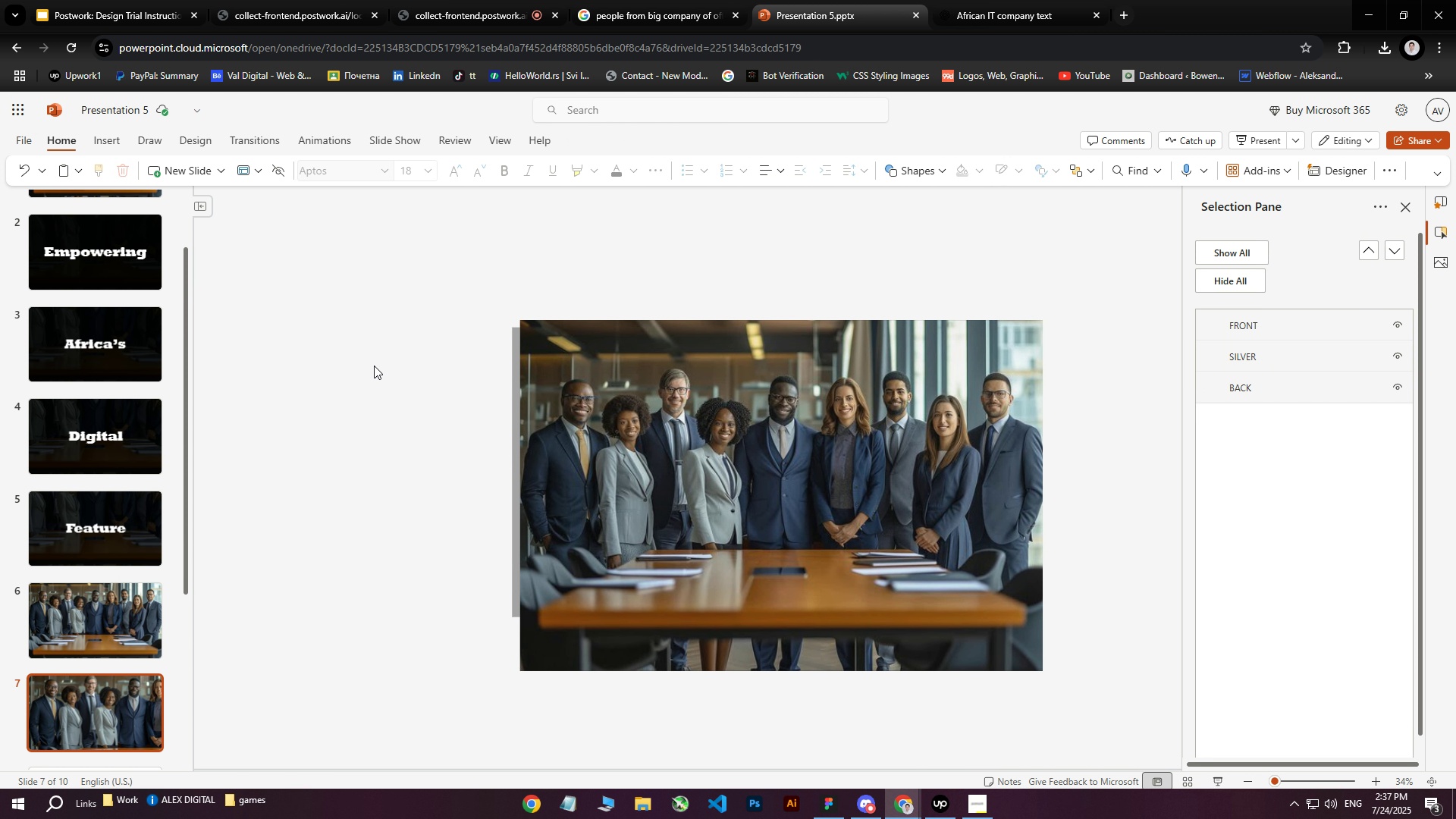 
key(ArrowLeft)
 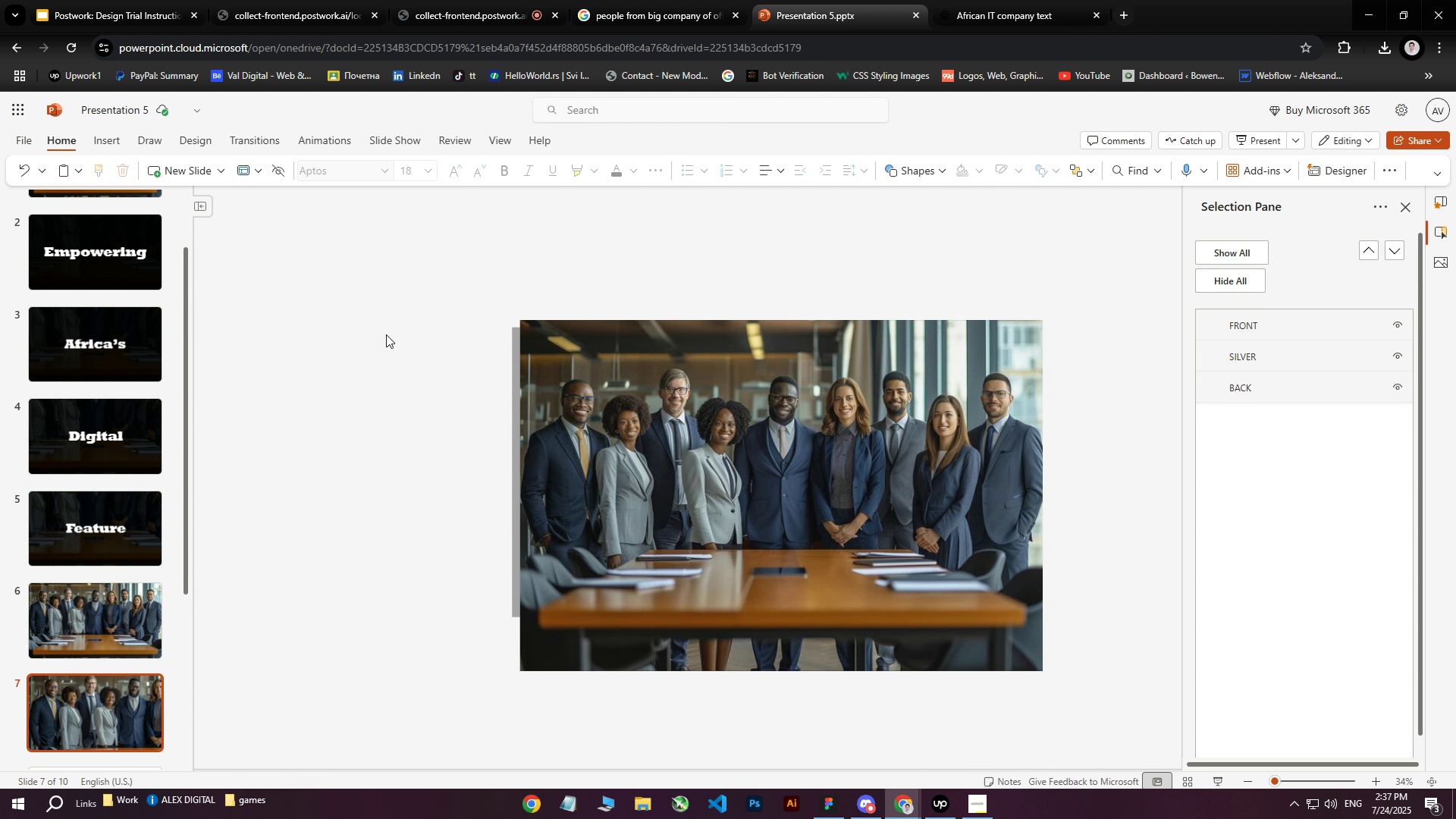 
key(ArrowLeft)
 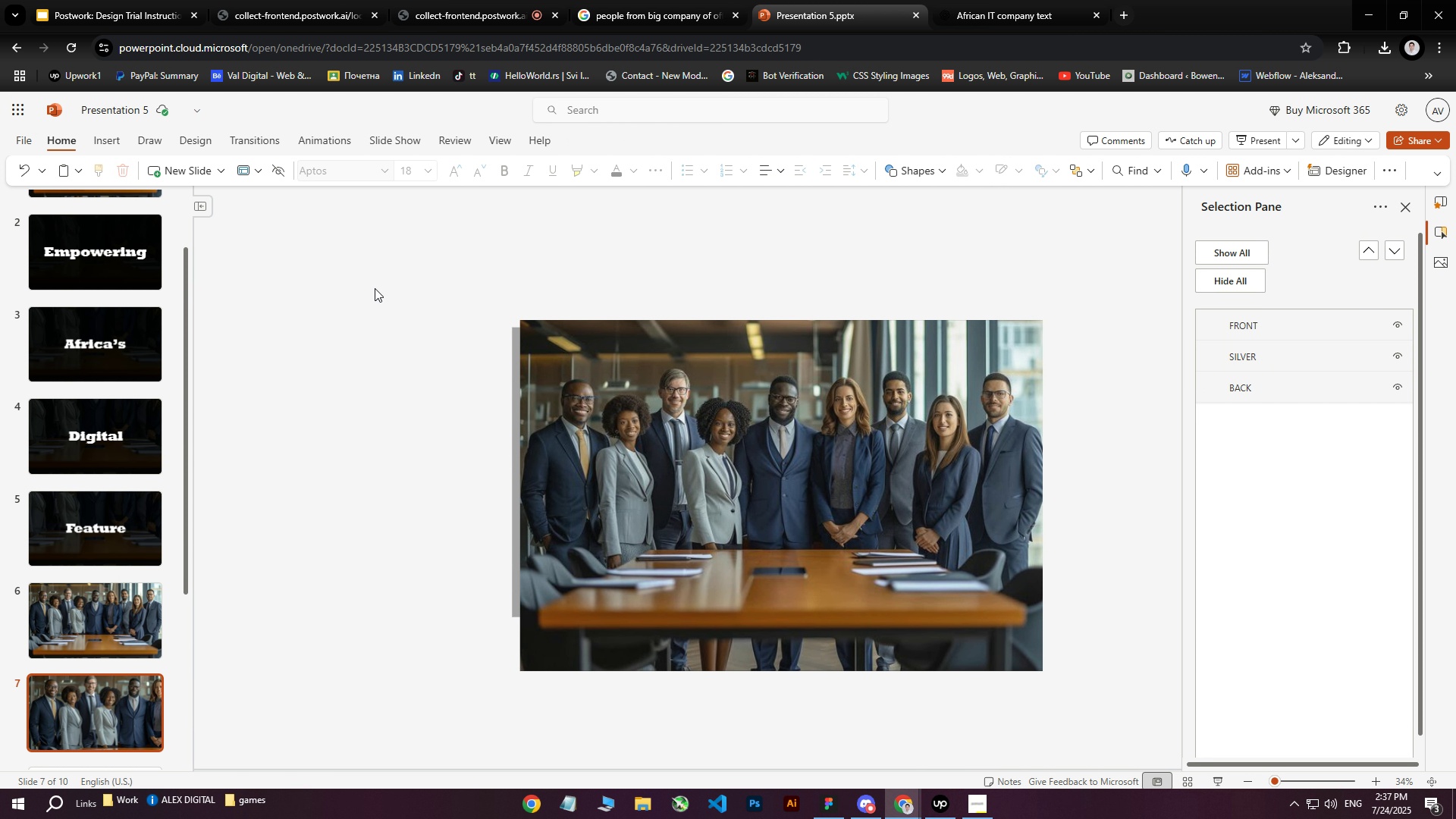 
left_click([416, 350])
 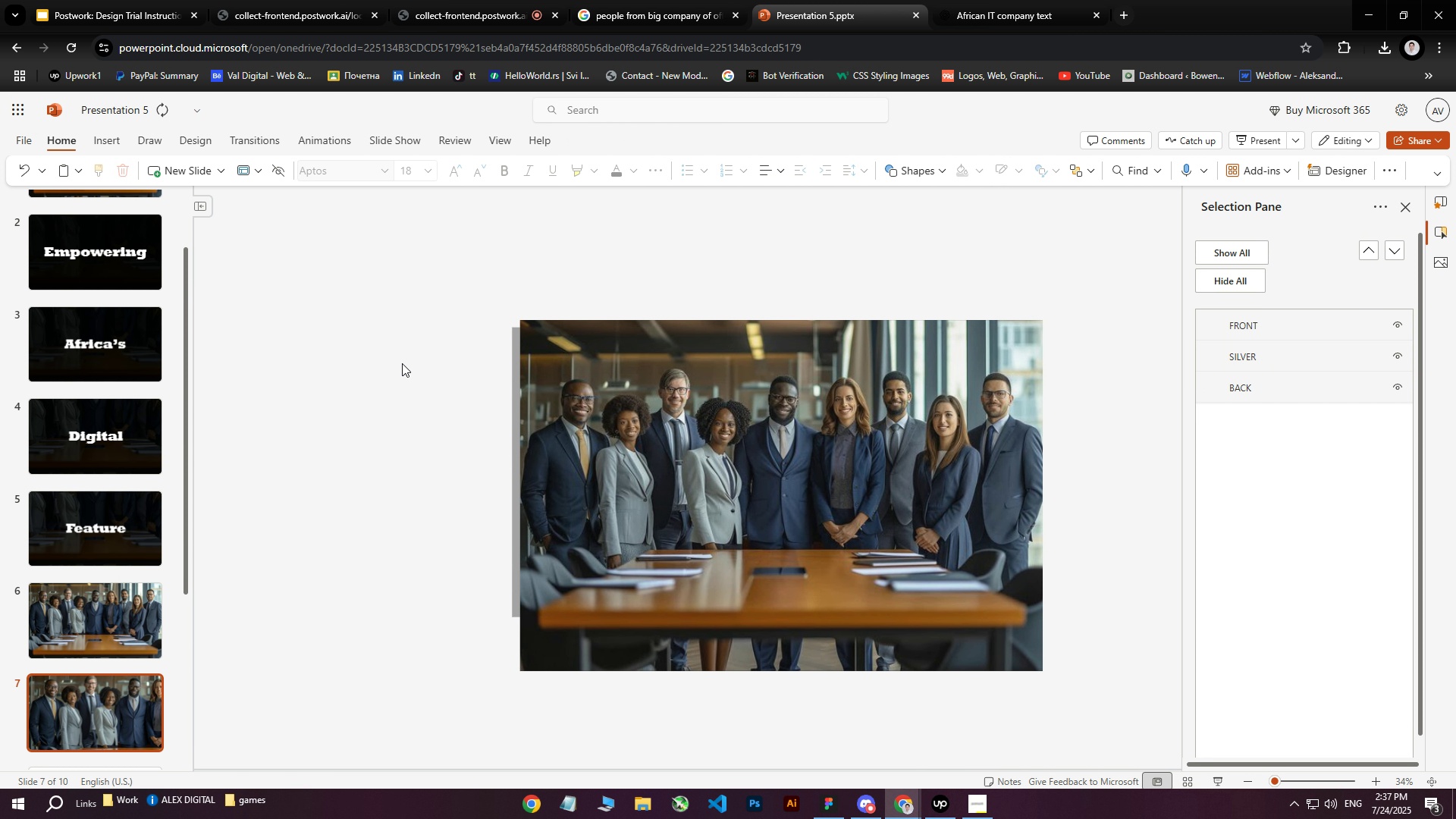 
wait(8.33)
 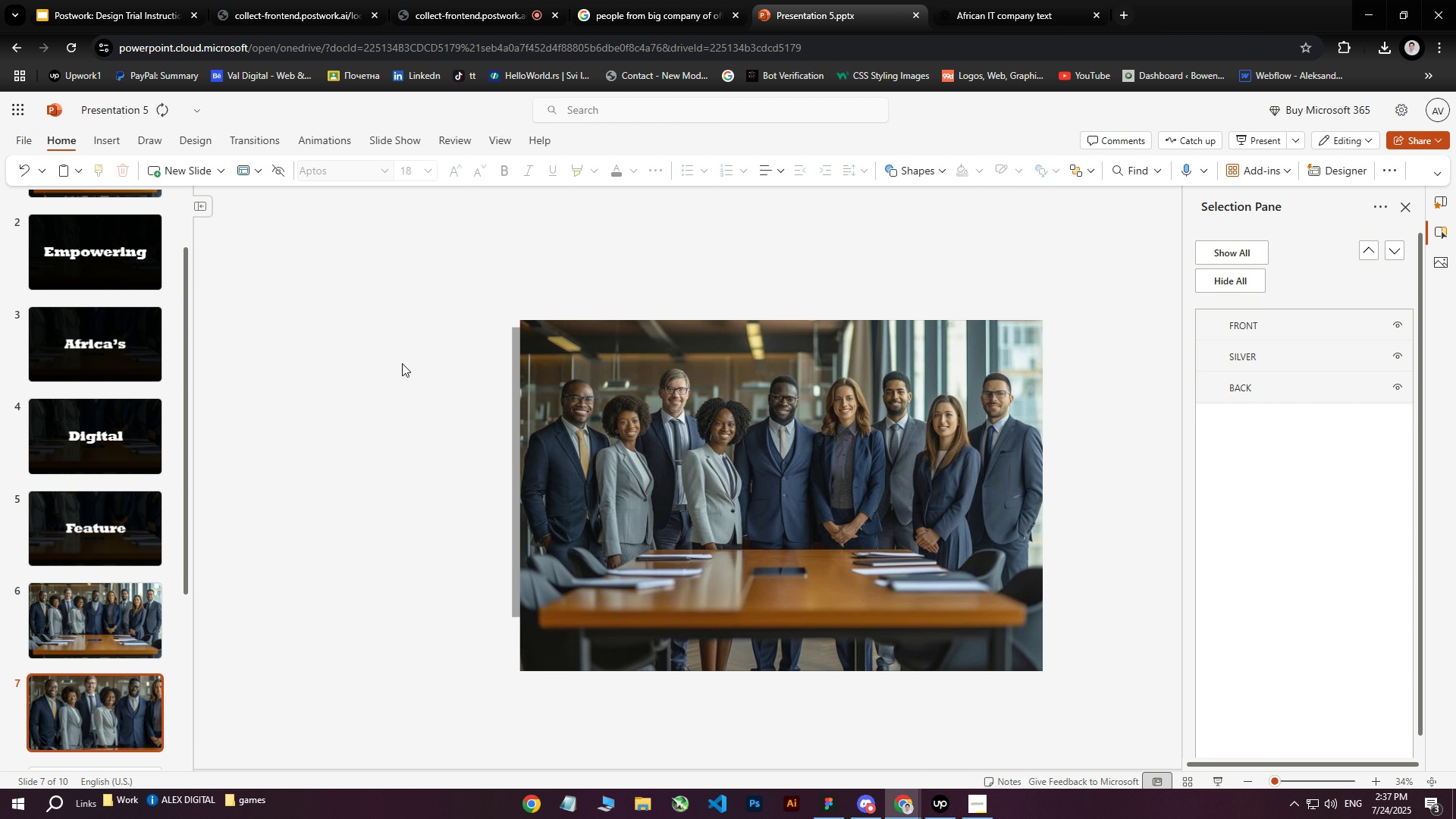 
left_click([373, 369])
 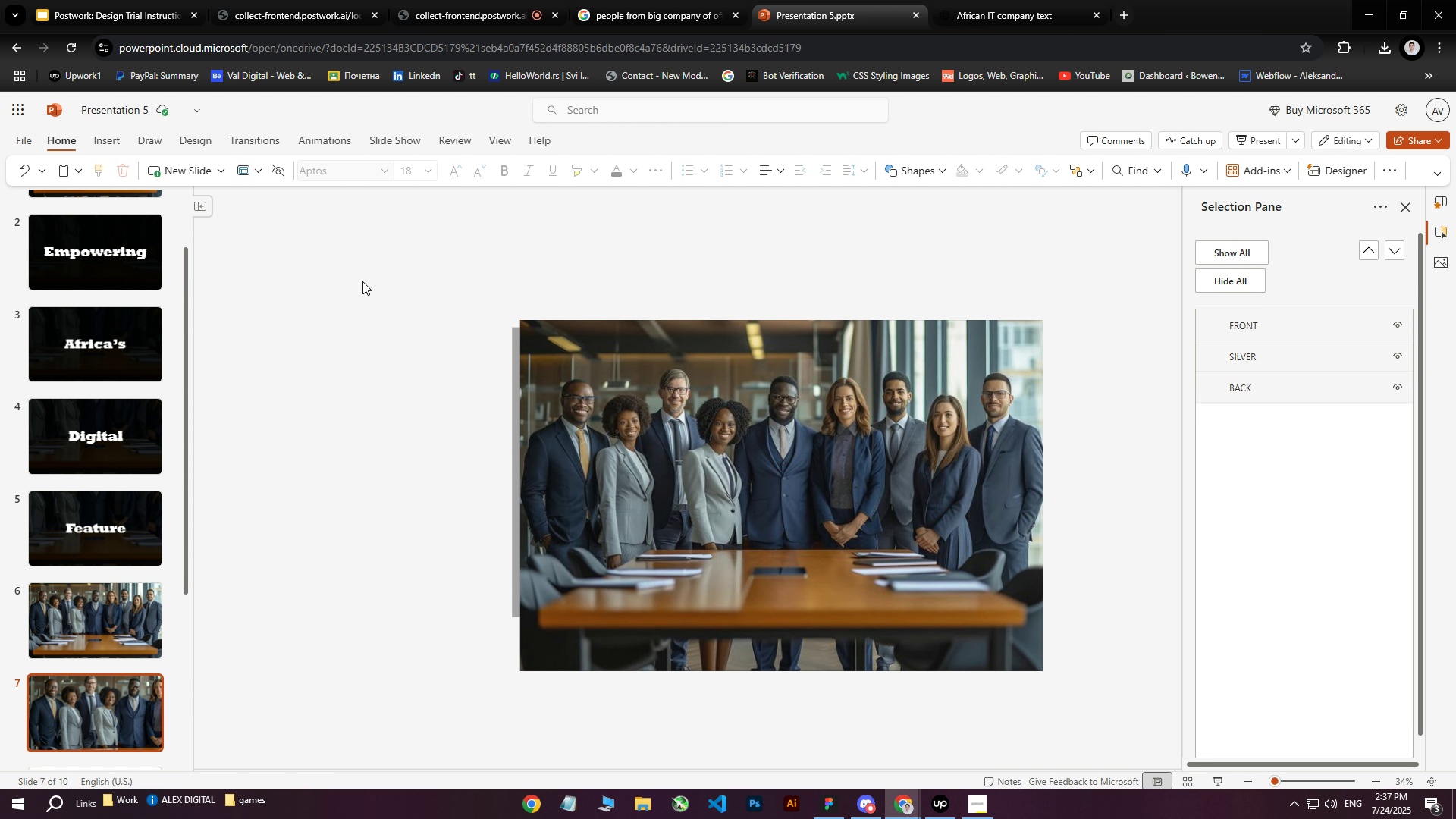 
left_click([620, 400])
 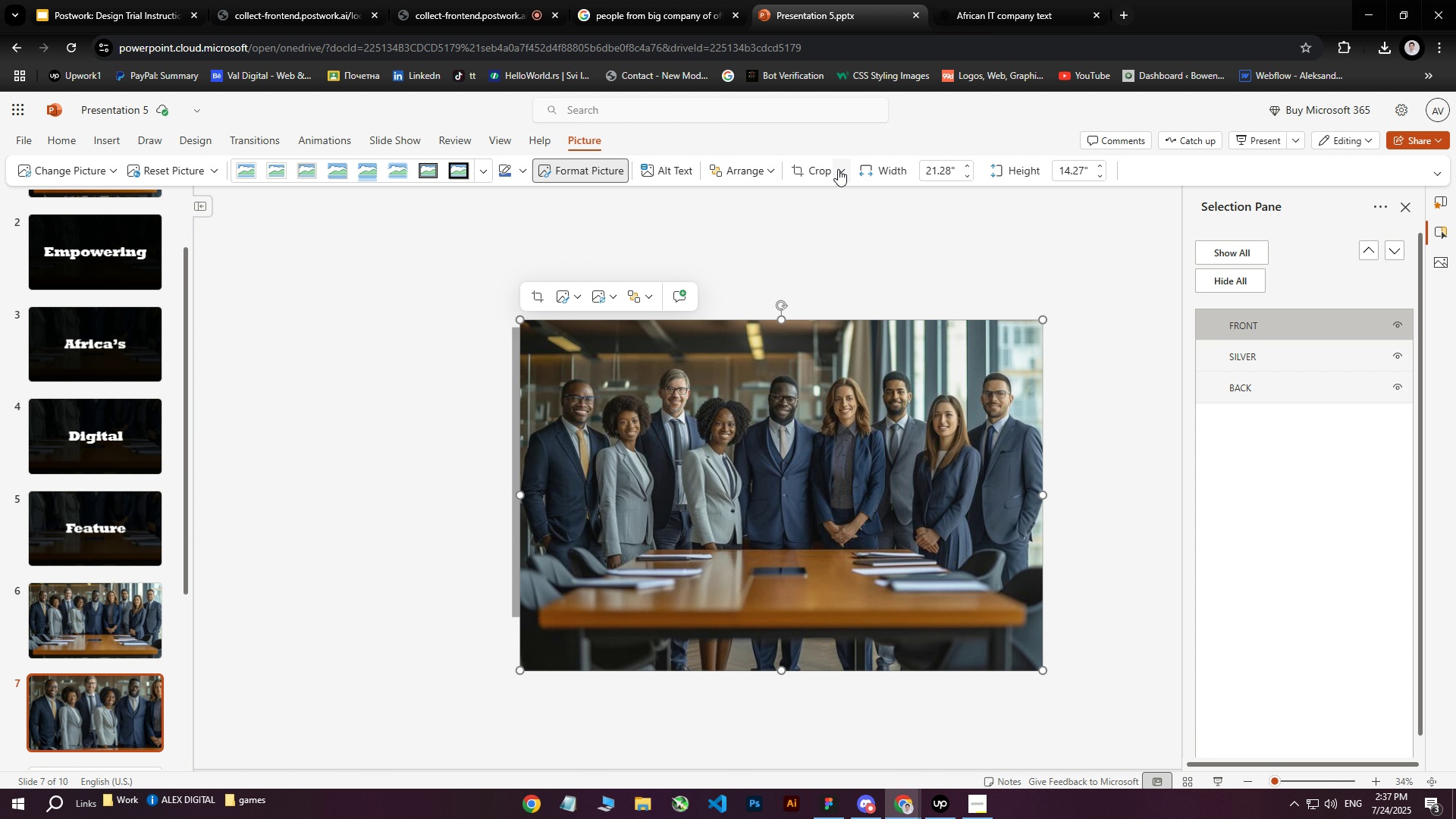 
wait(8.73)
 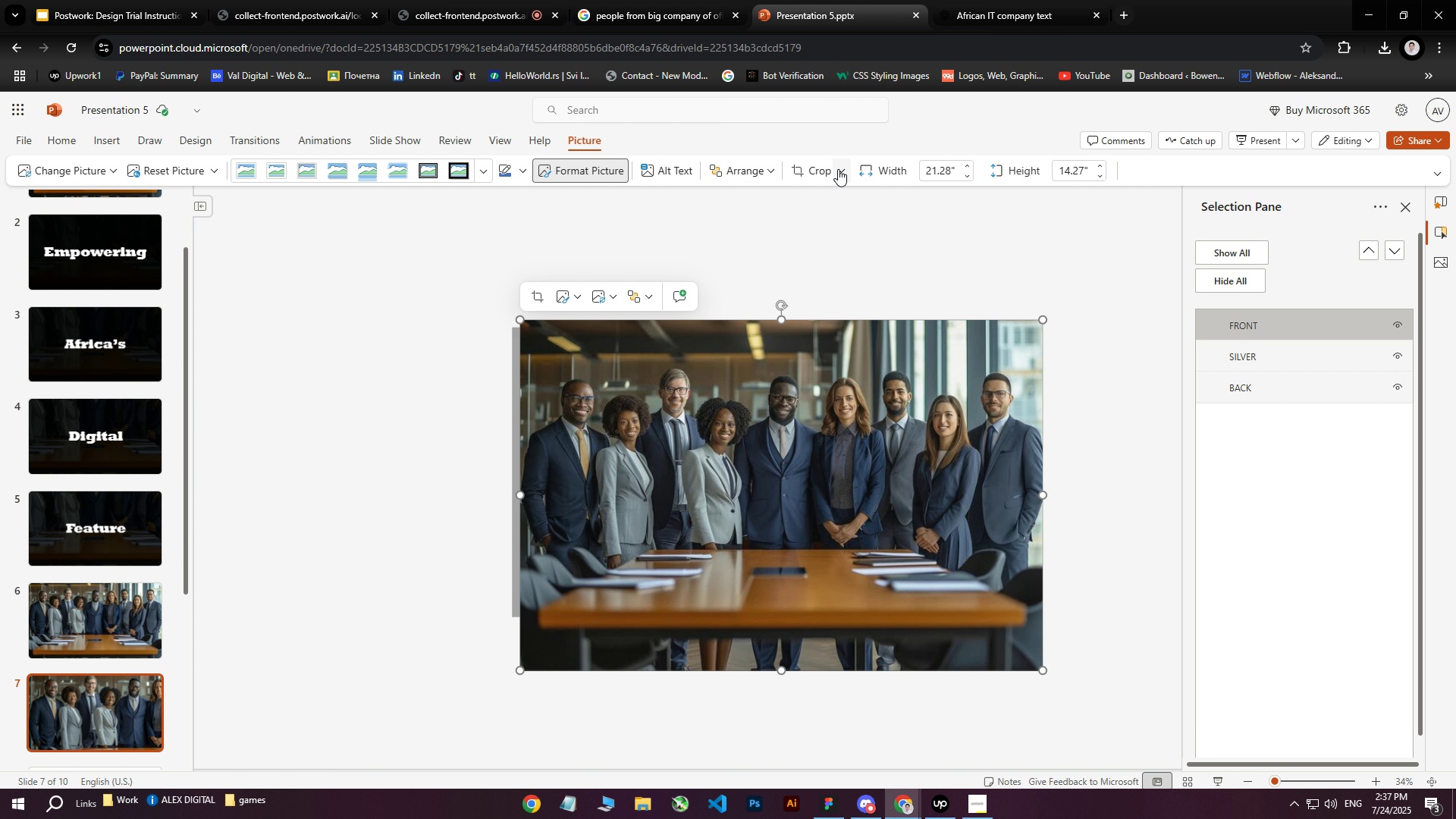 
left_click([496, 357])
 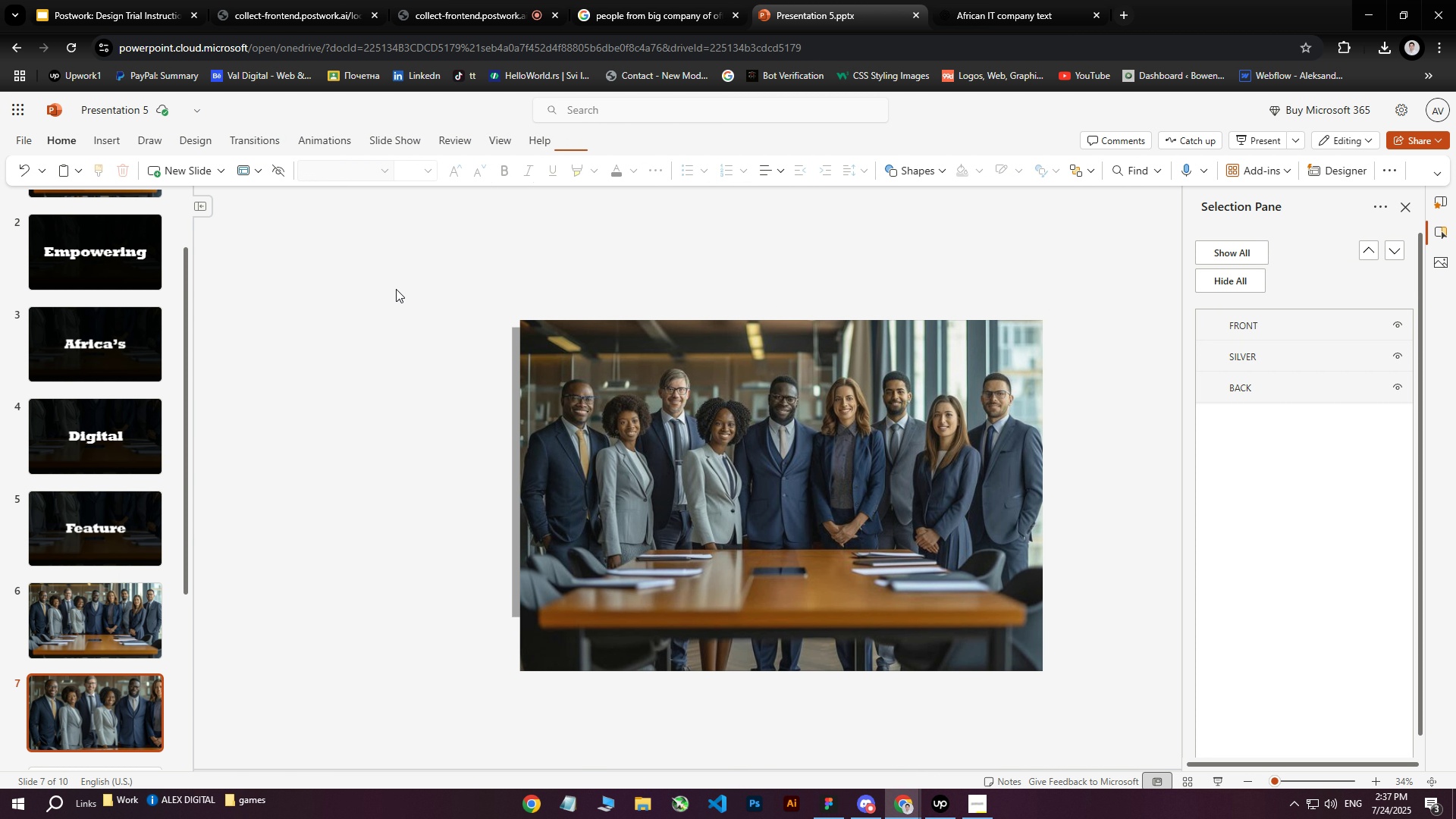 
left_click_drag(start_coordinate=[367, 263], to_coordinate=[1097, 705])
 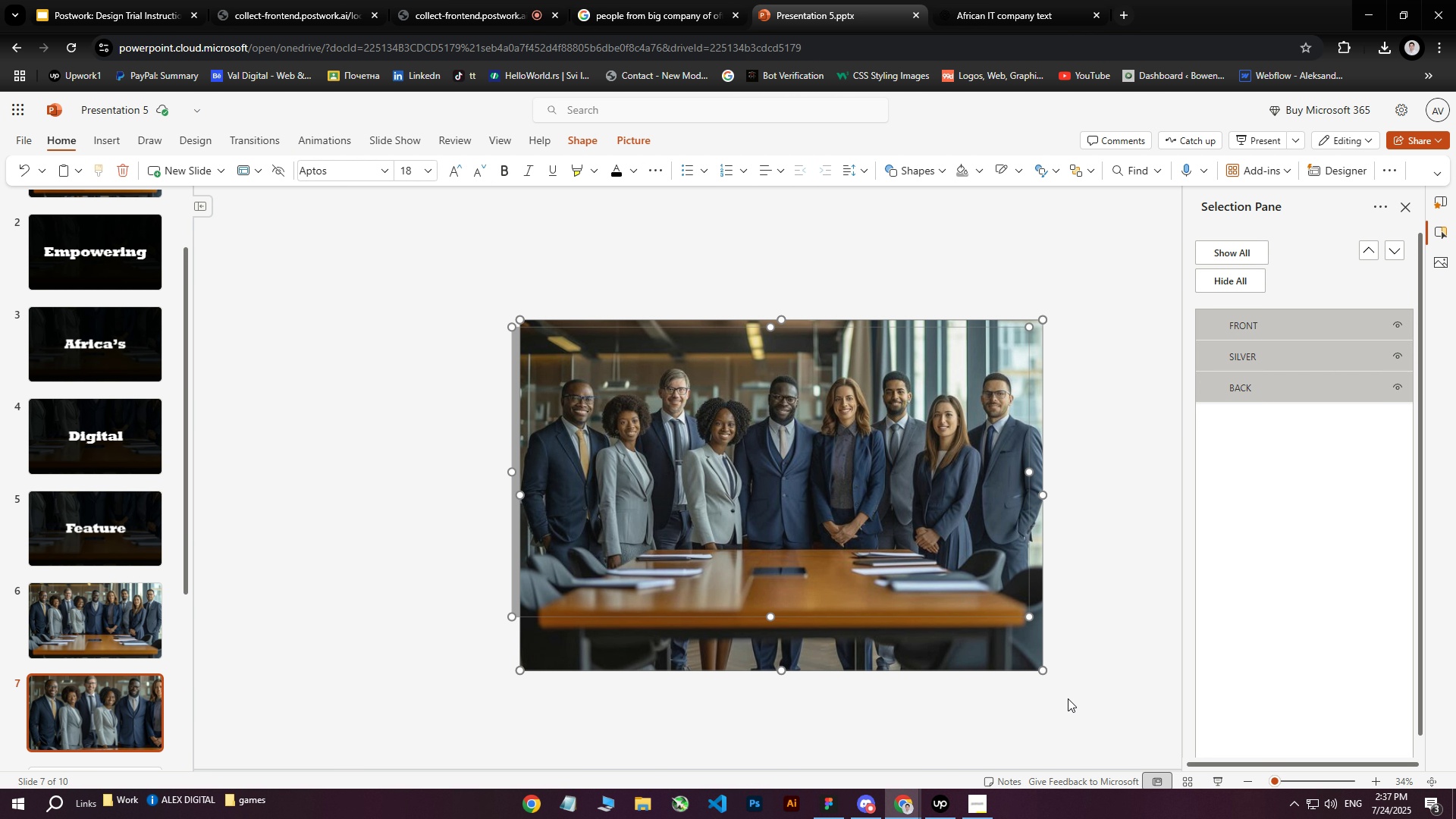 
key(ArrowDown)
 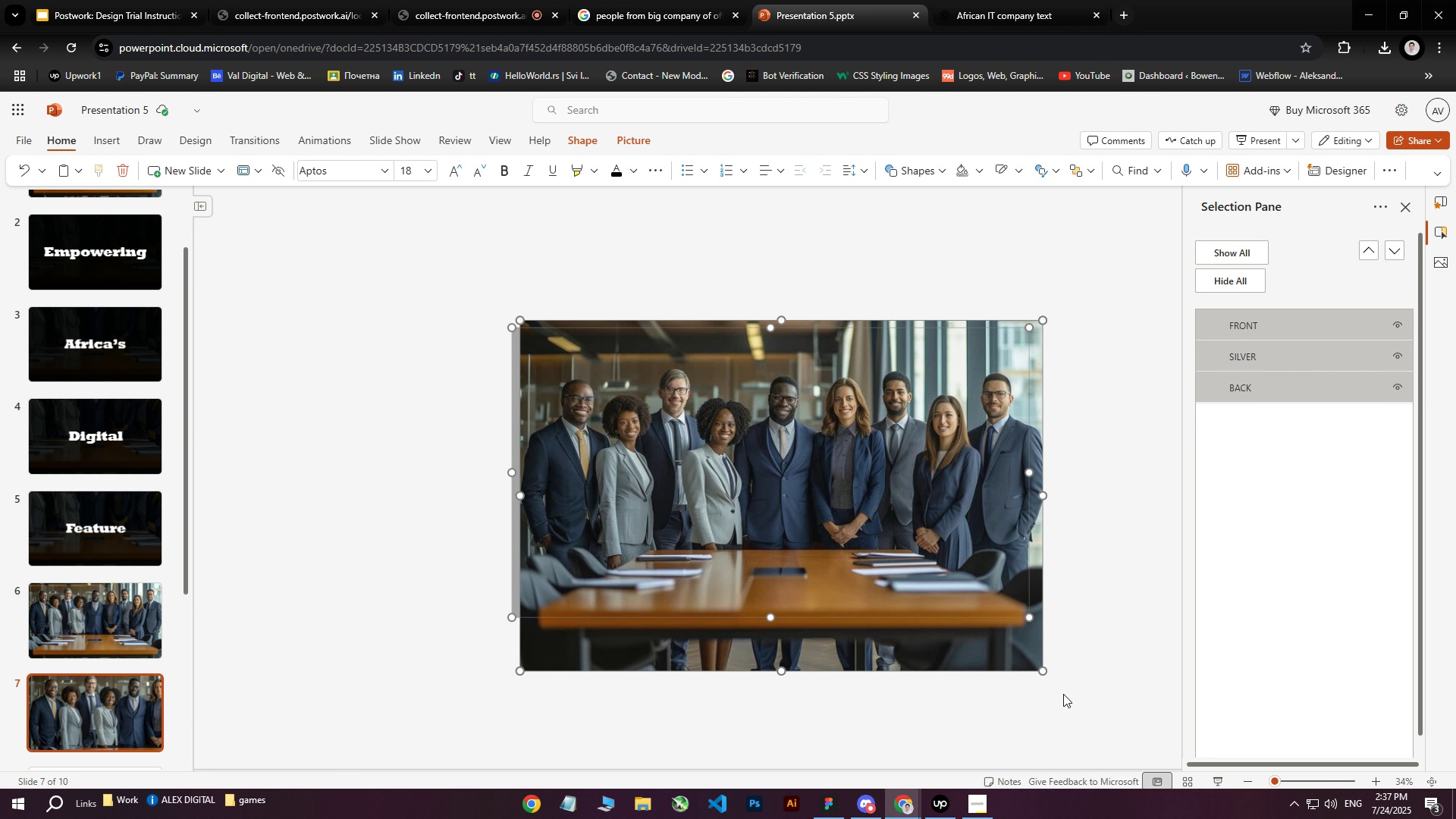 
key(ArrowDown)
 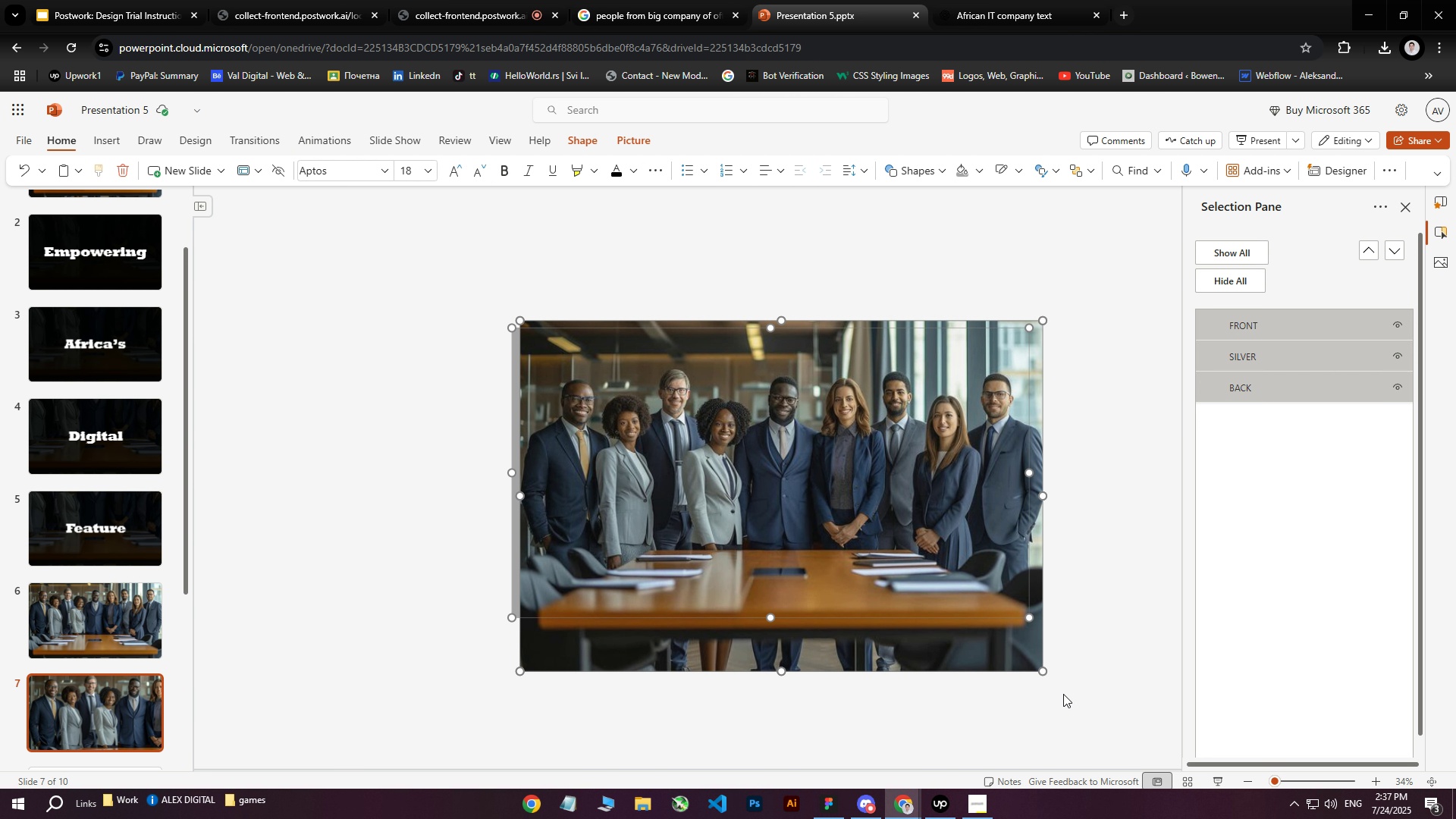 
key(ArrowDown)
 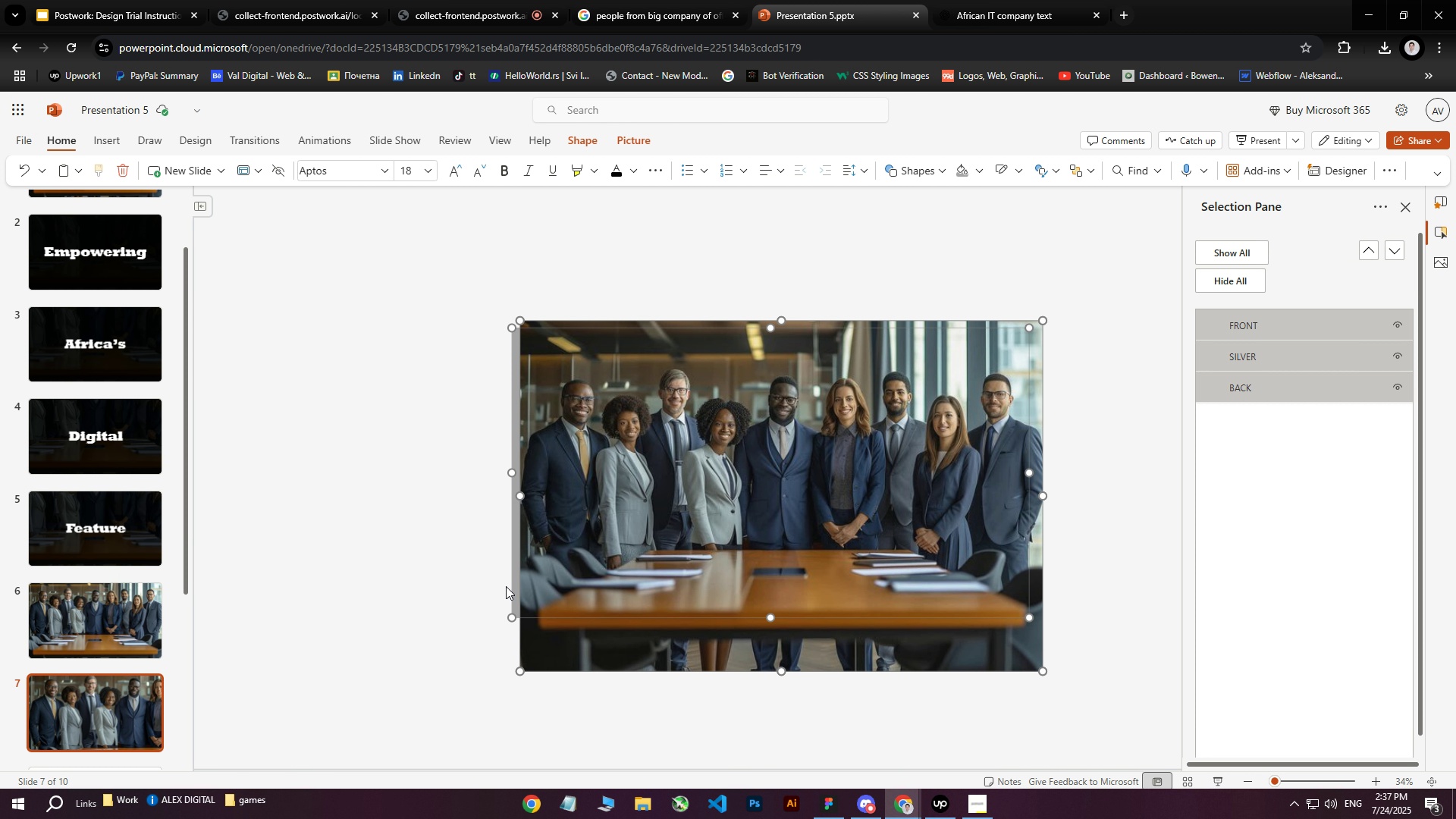 
wait(6.4)
 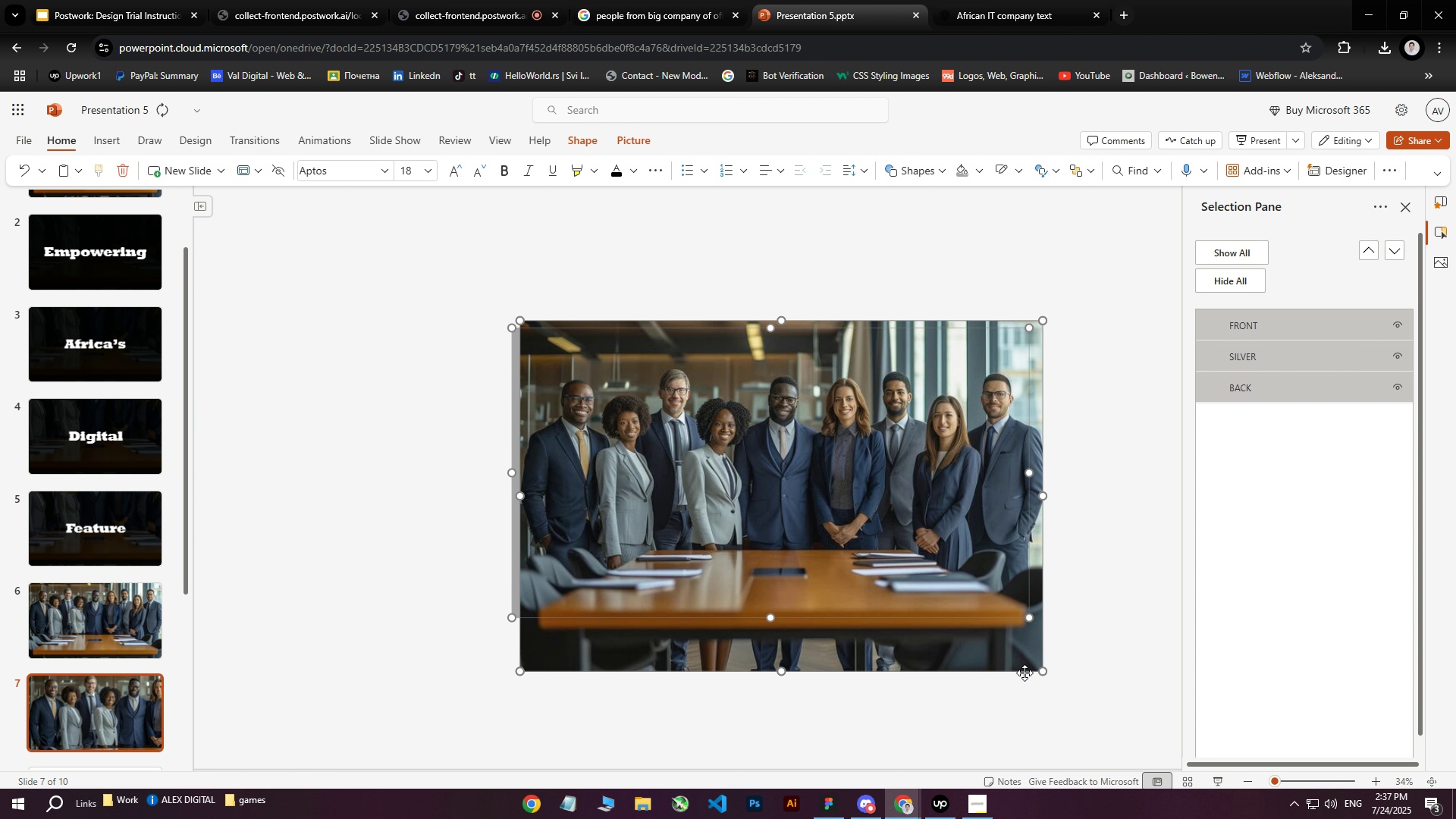 
left_click([421, 510])
 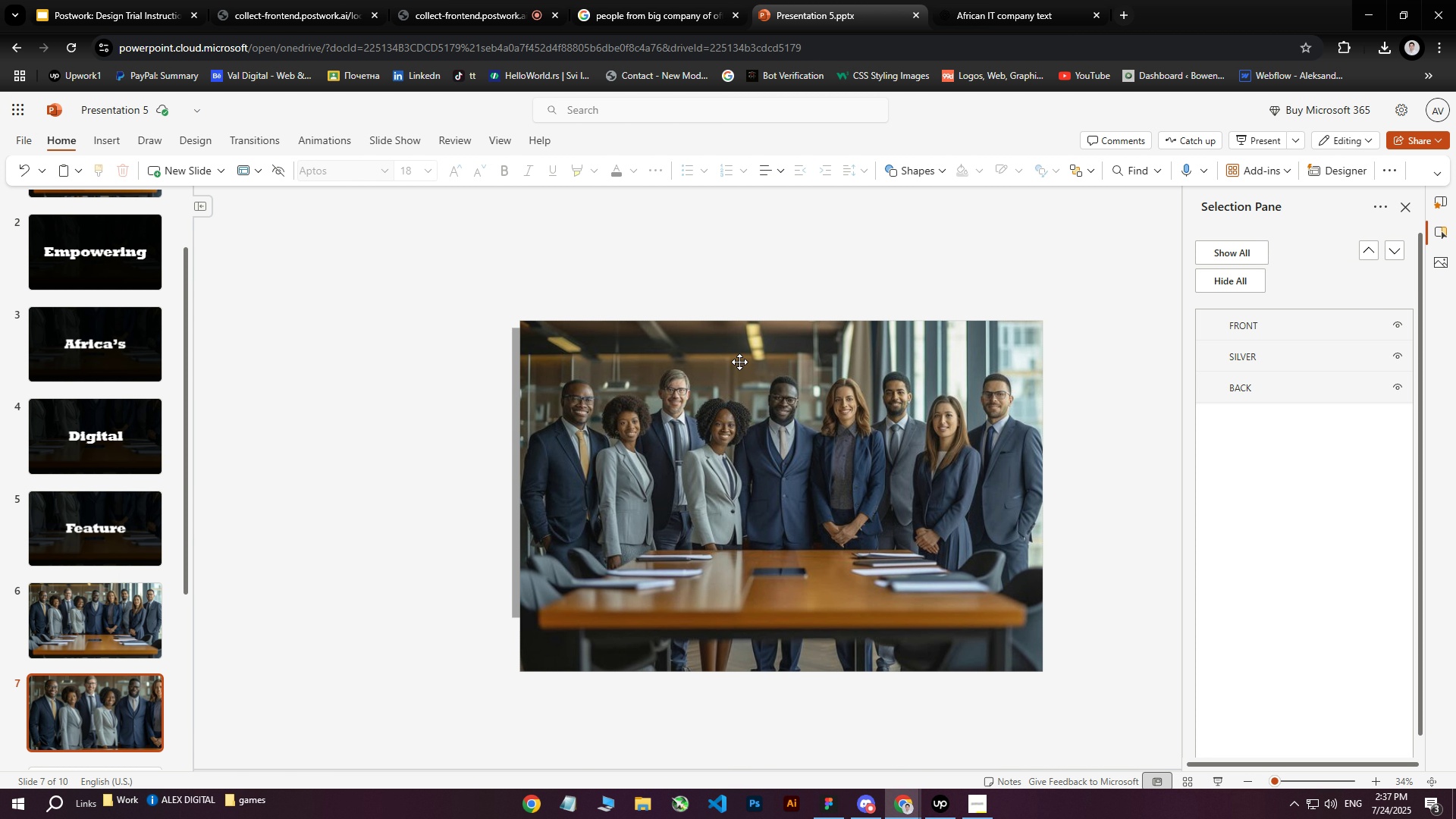 
left_click([785, 428])
 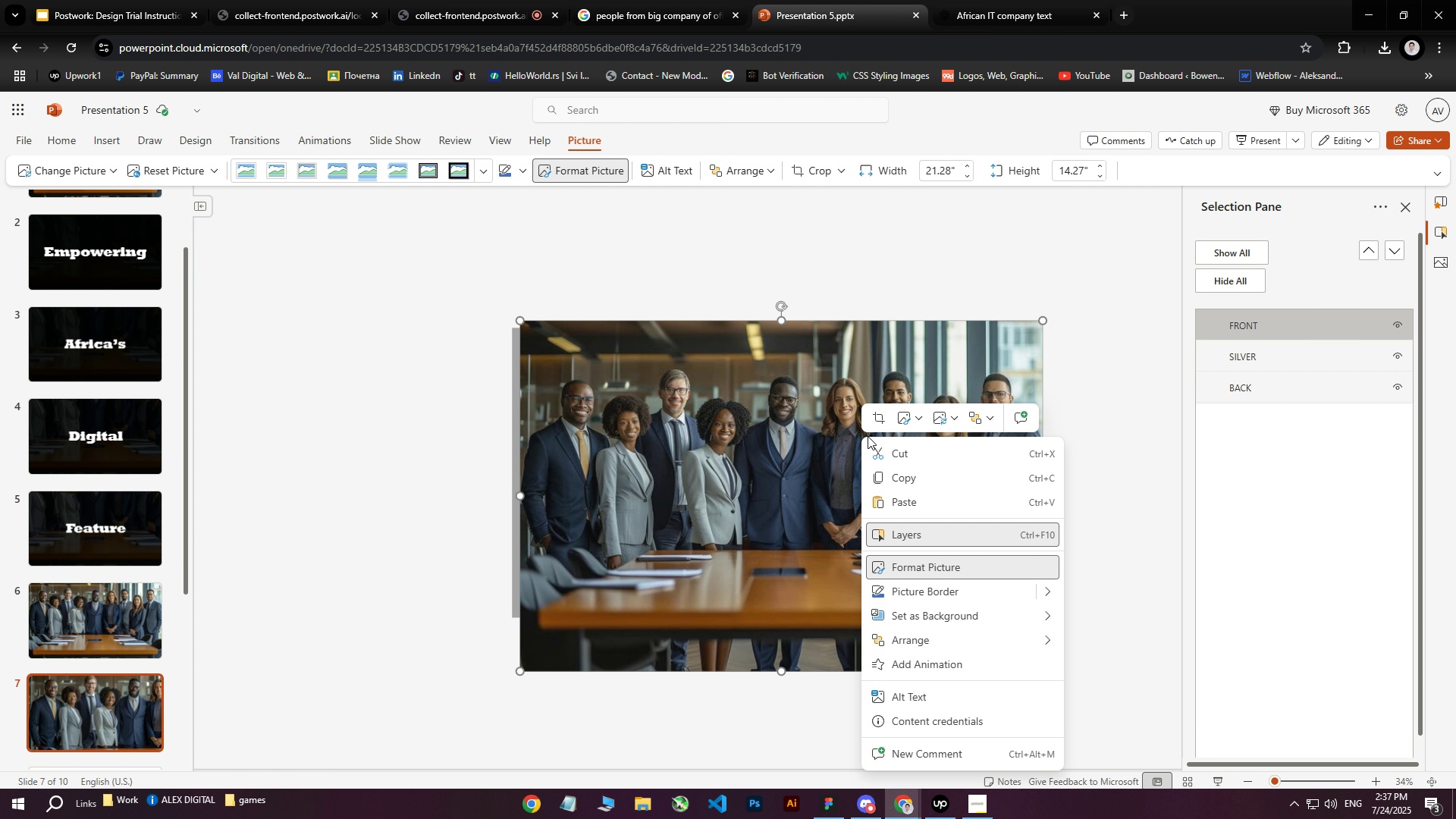 
wait(5.92)
 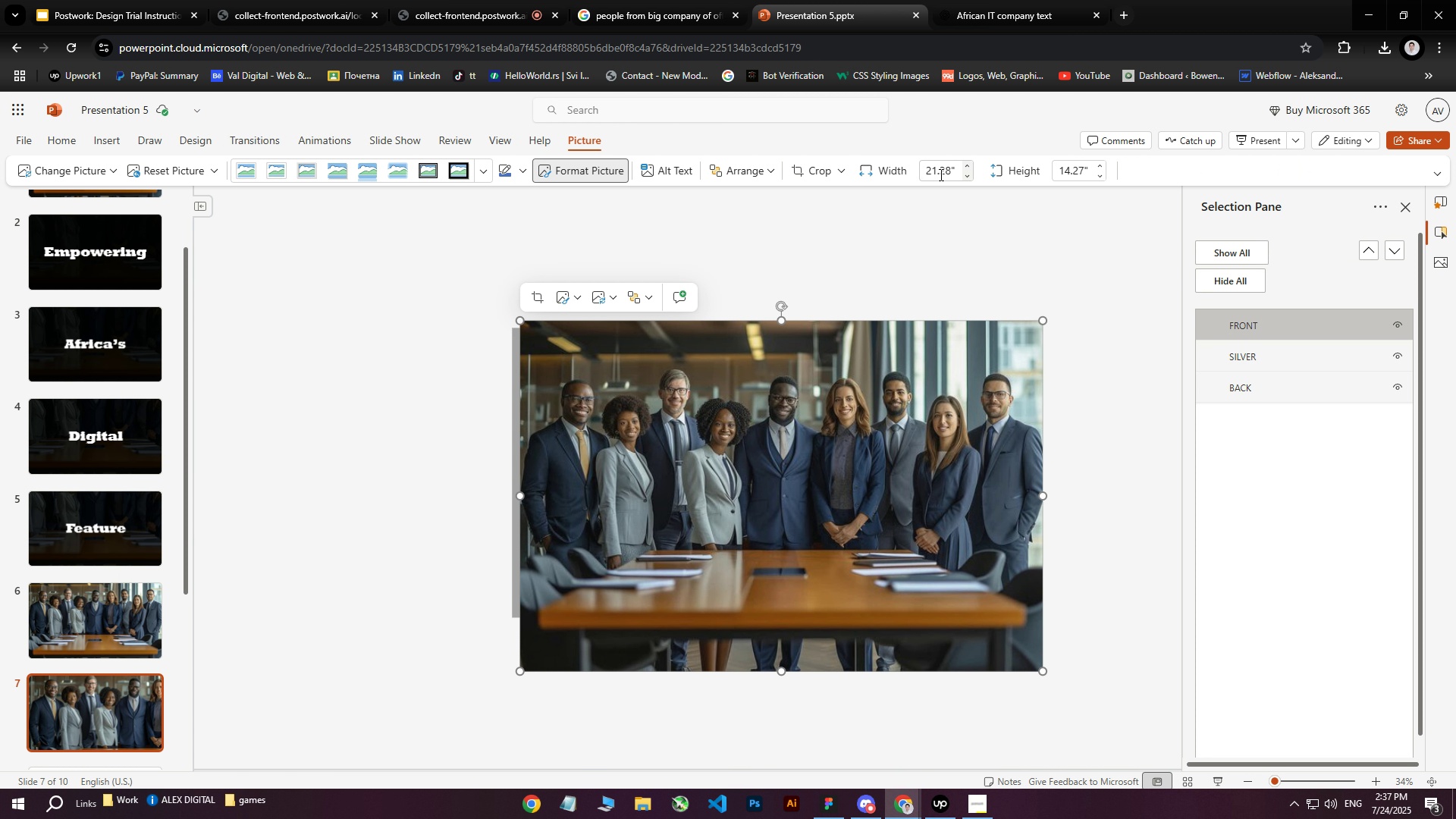 
left_click([1042, 258])
 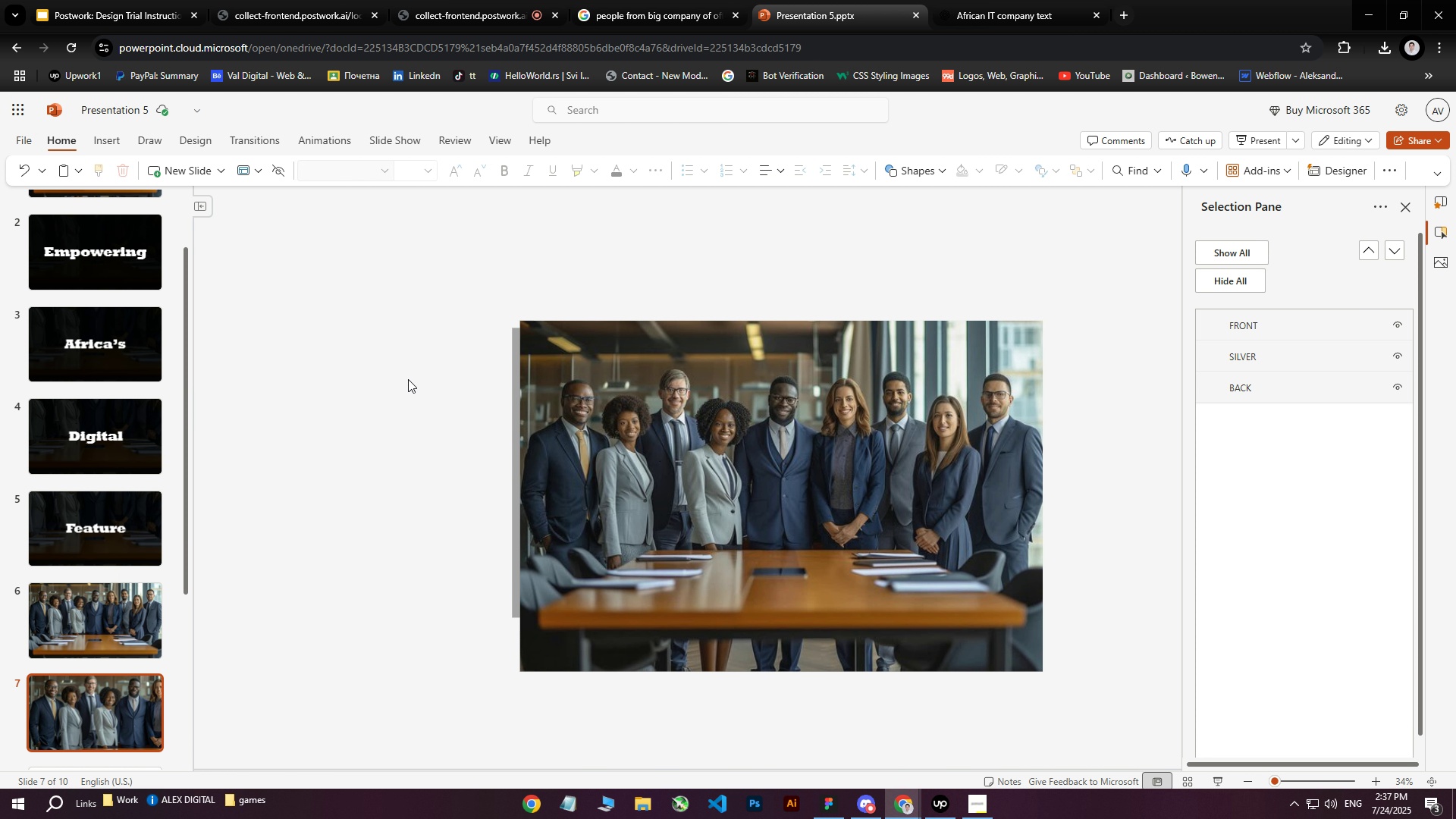 
left_click_drag(start_coordinate=[333, 287], to_coordinate=[1087, 676])
 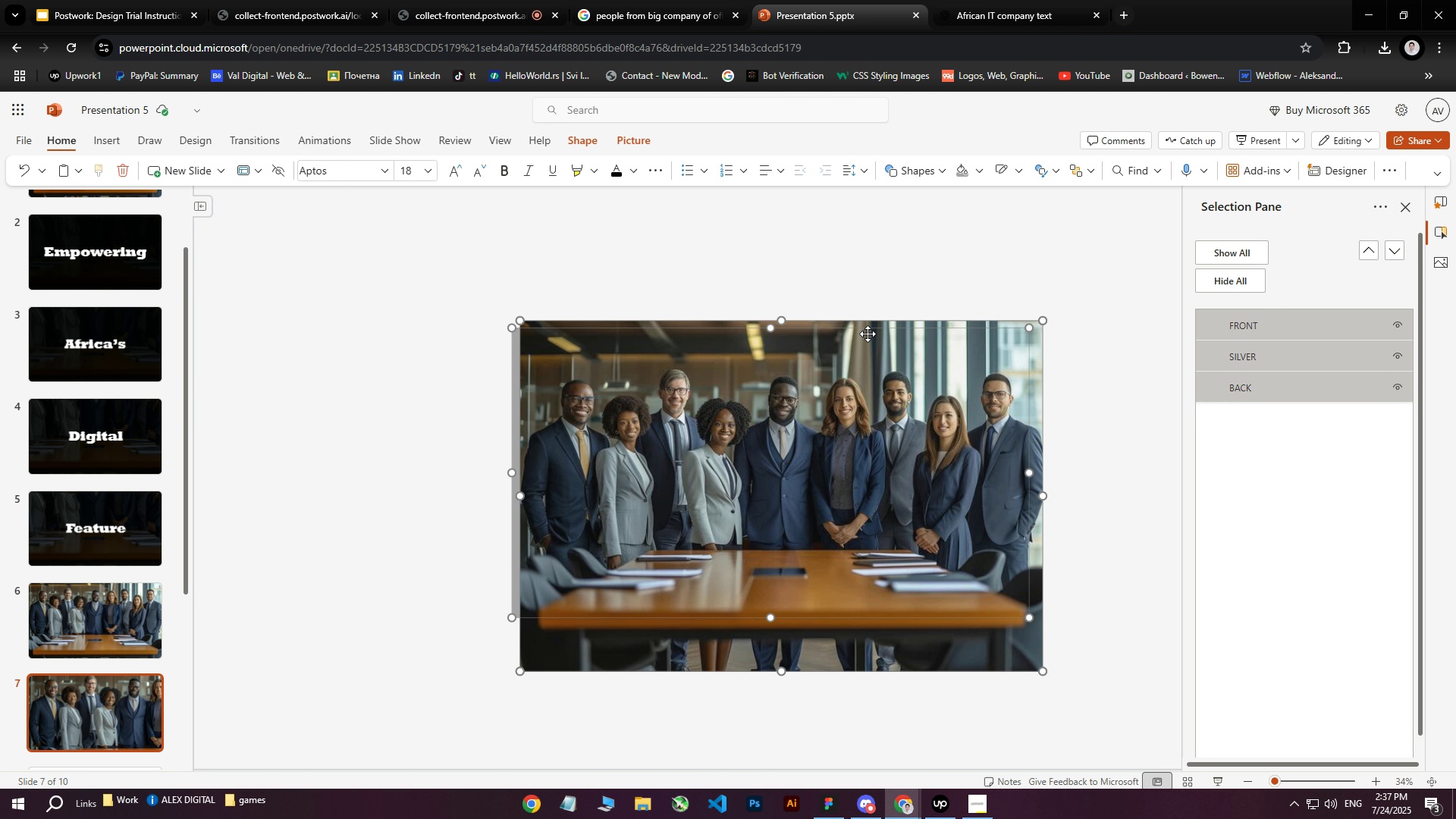 
double_click([907, 224])
 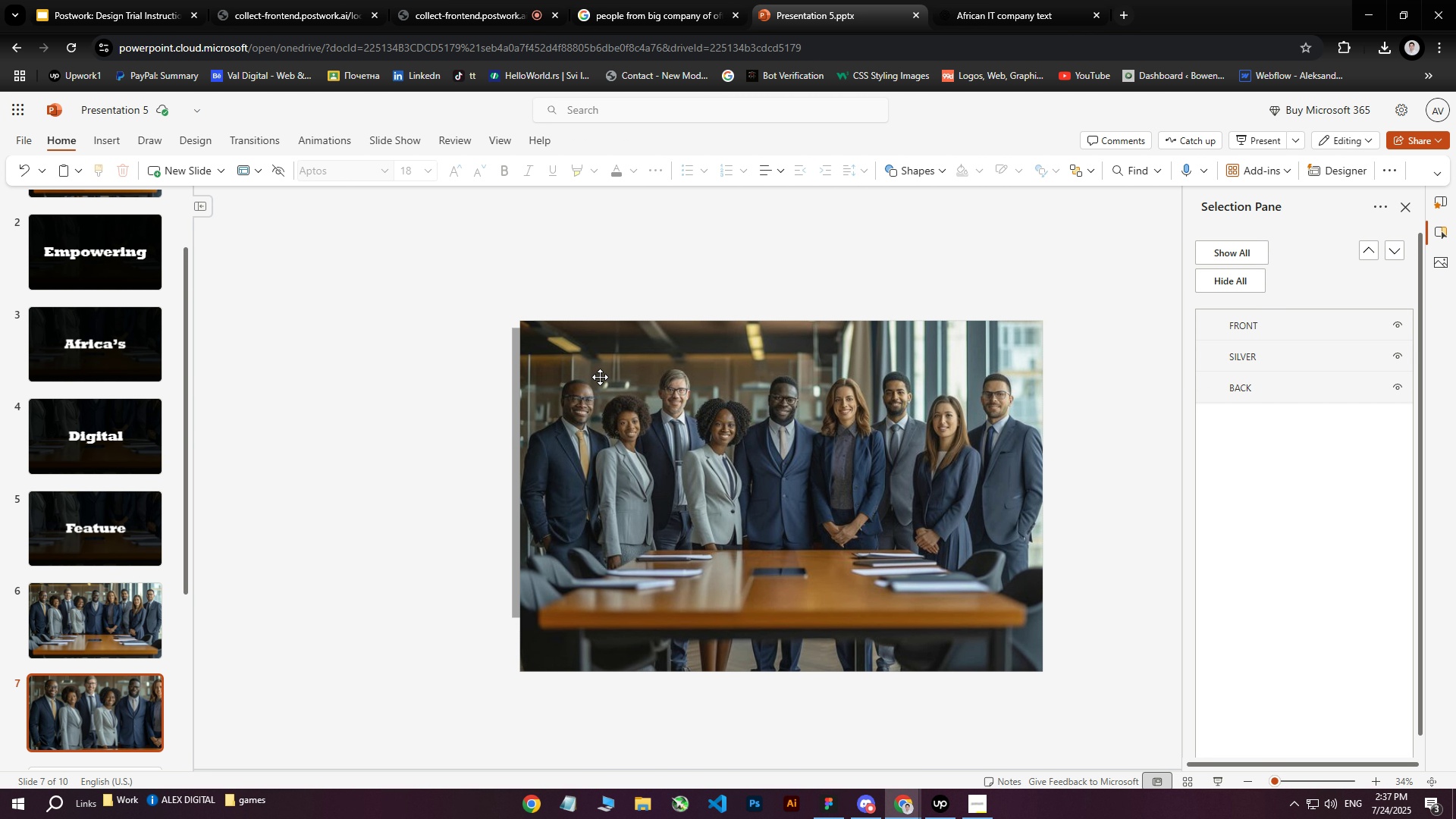 
left_click([600, 377])
 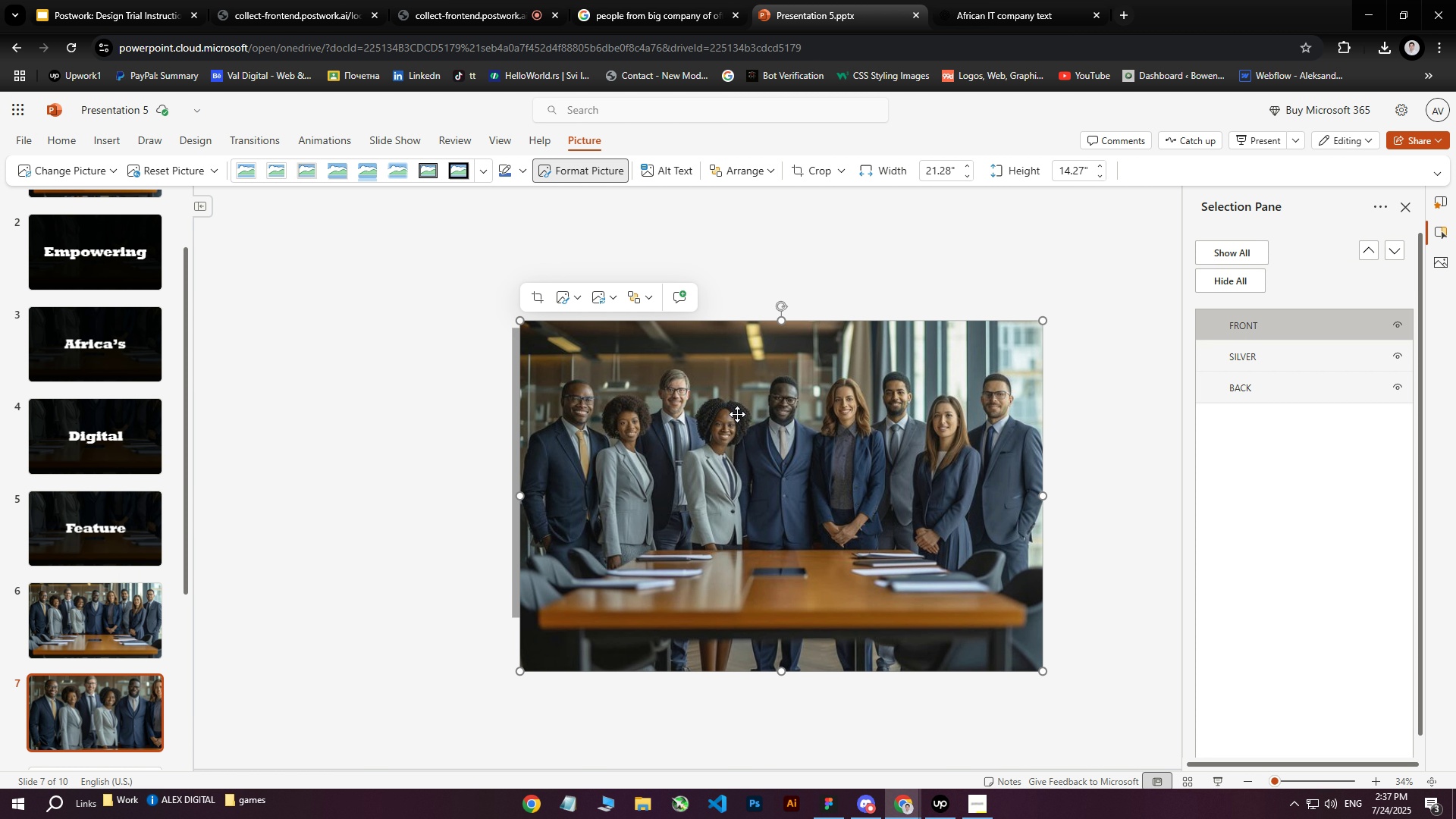 
wait(7.64)
 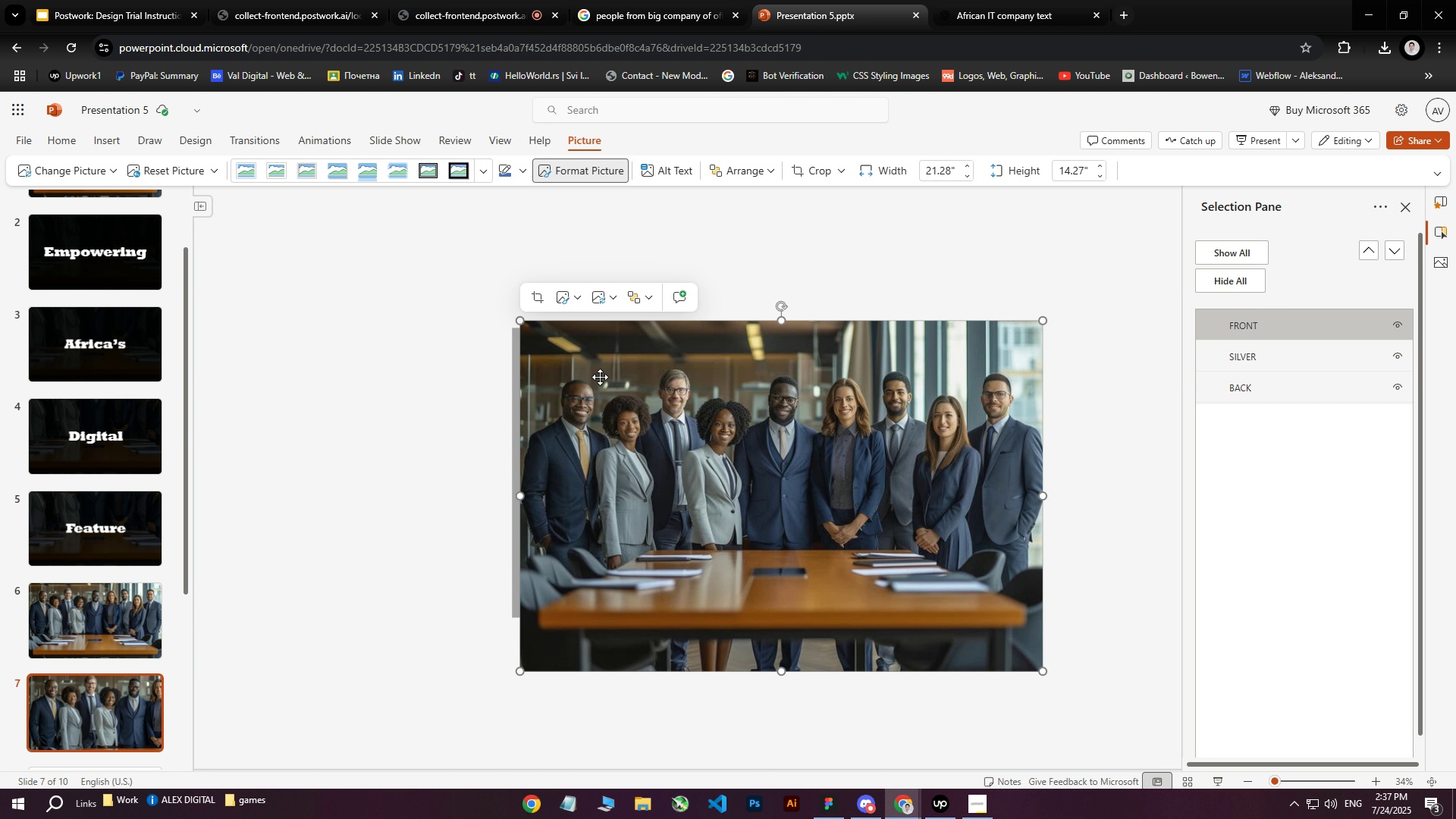 
left_click([1437, 231])
 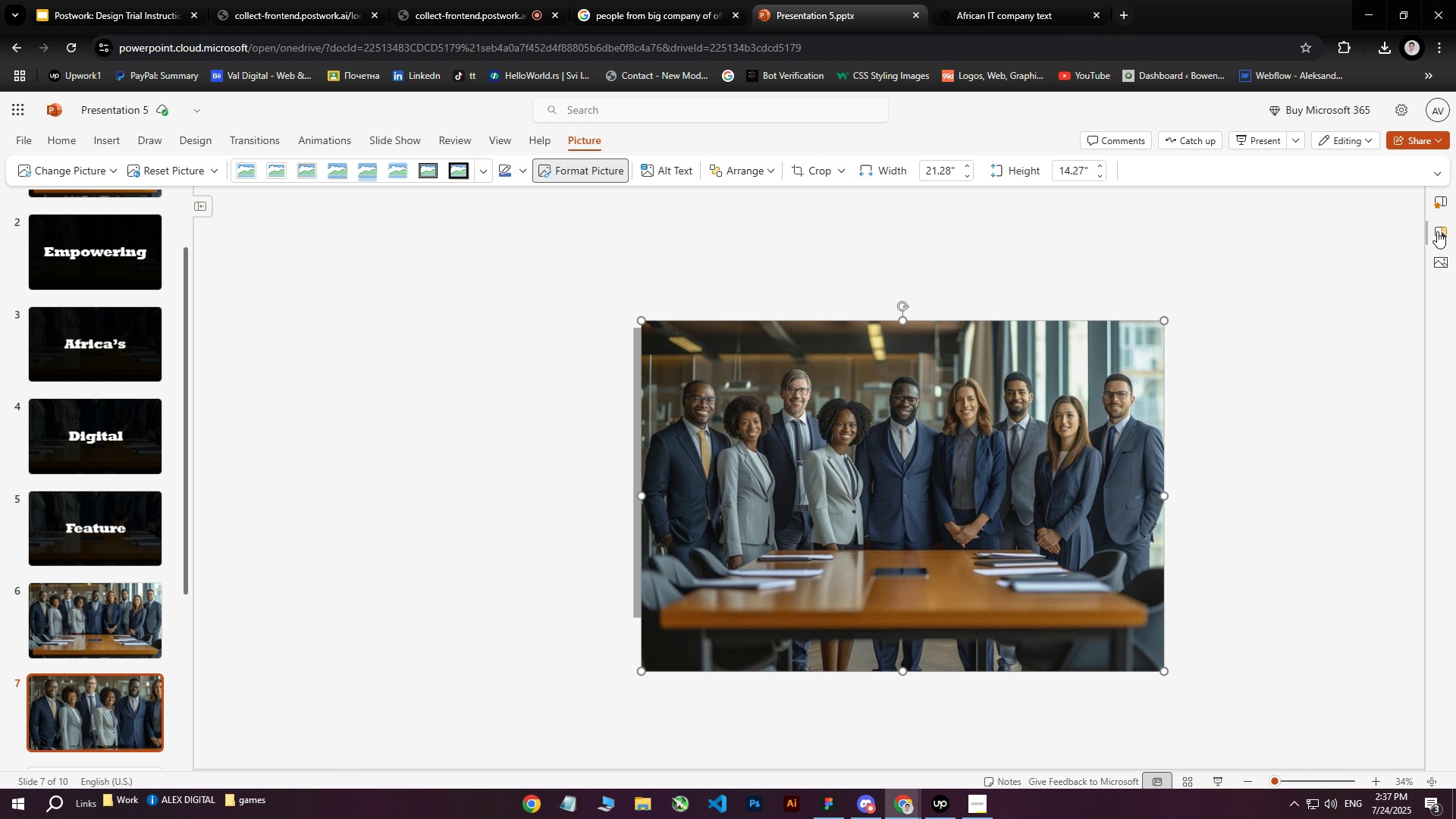 
left_click([1437, 231])
 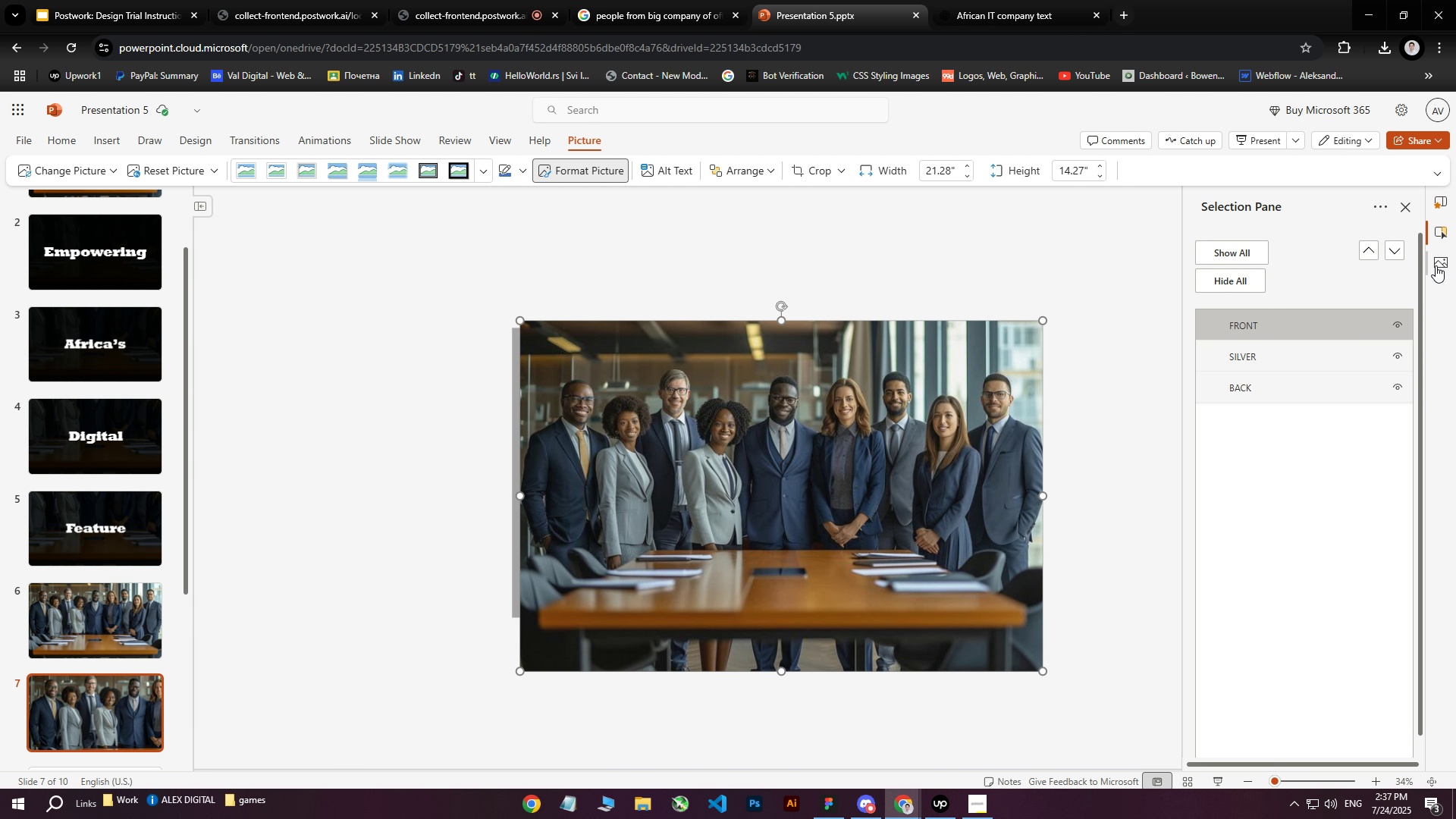 
left_click([1436, 265])
 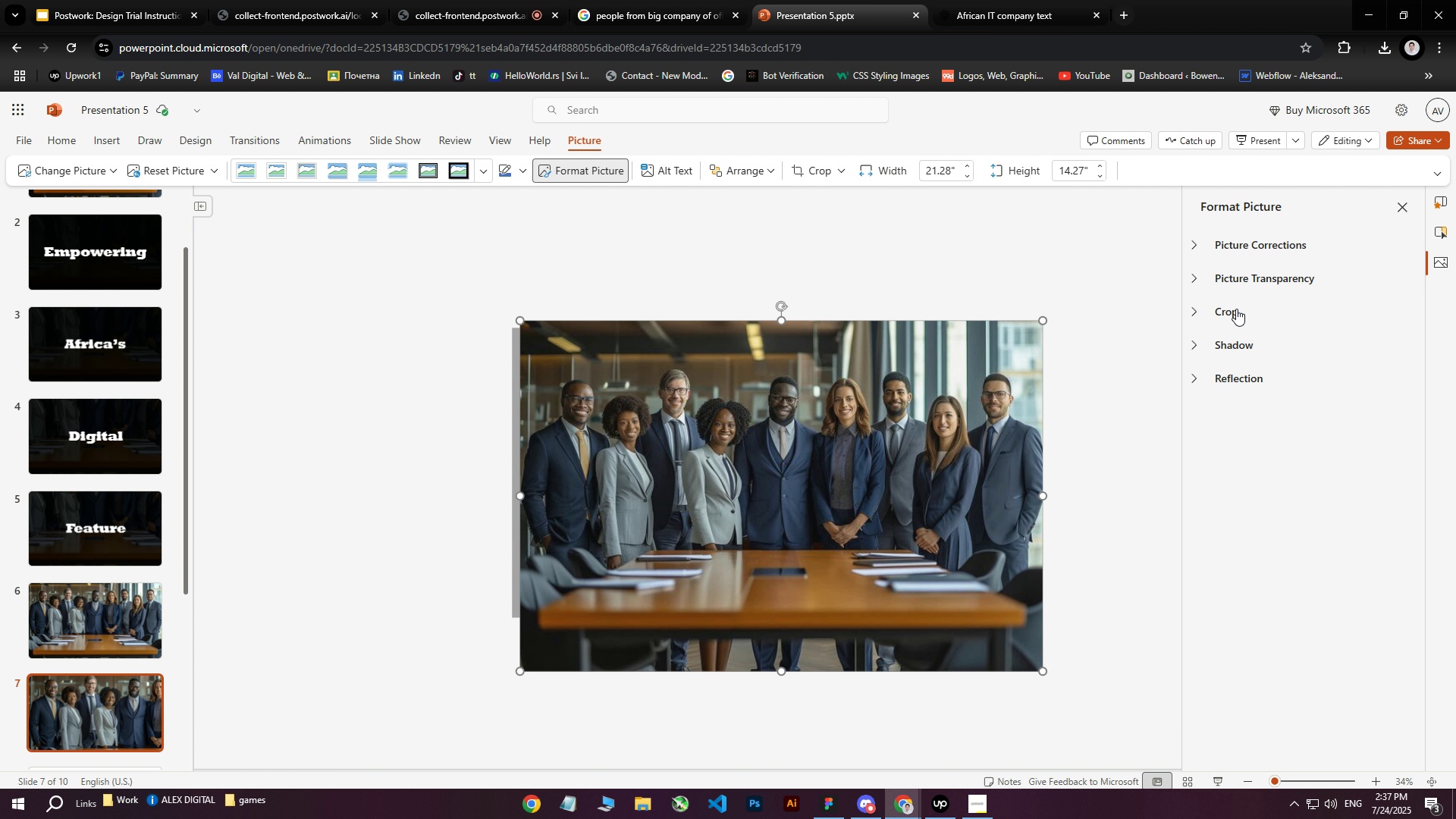 
left_click([1220, 303])
 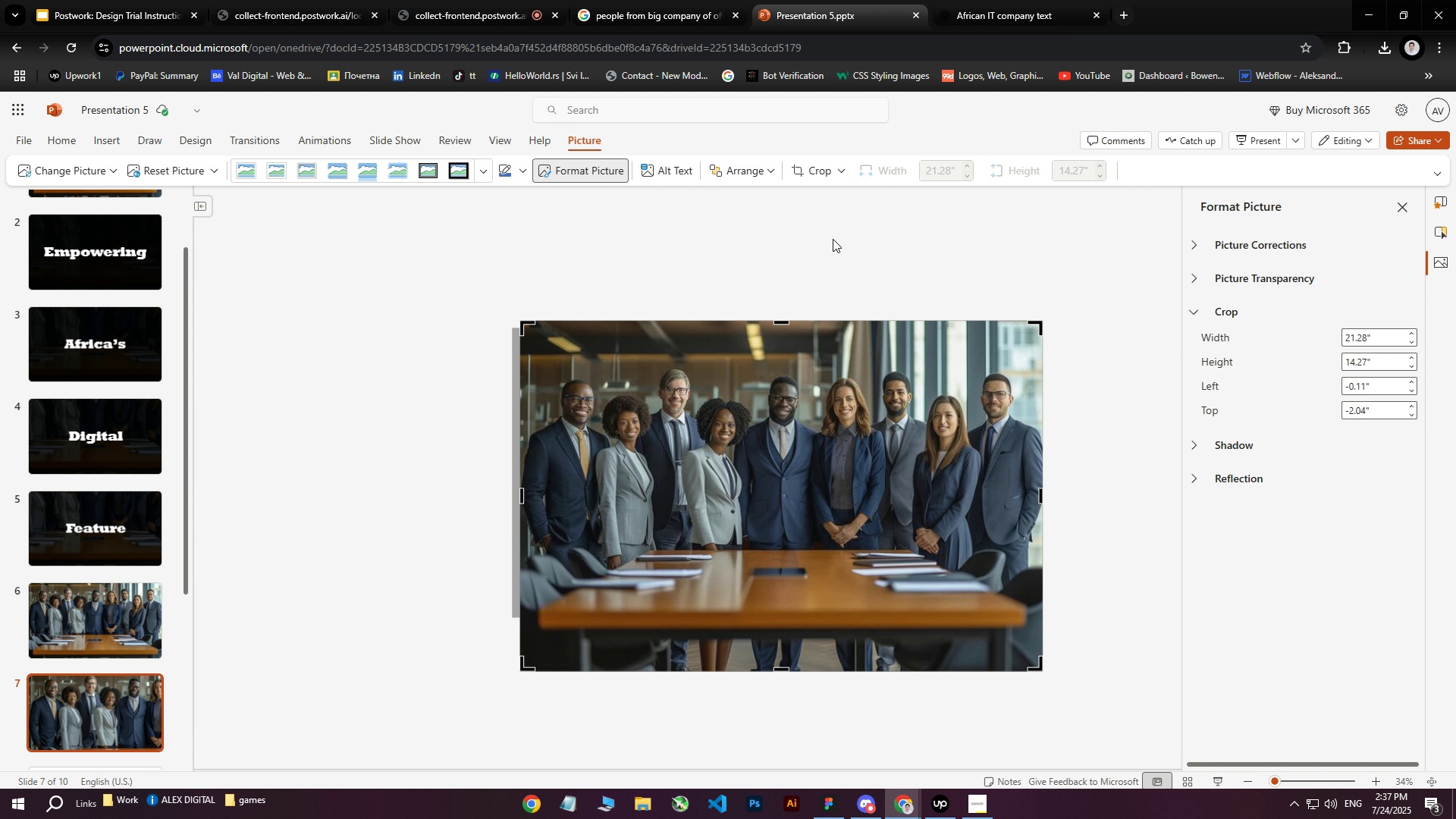 
left_click([843, 172])
 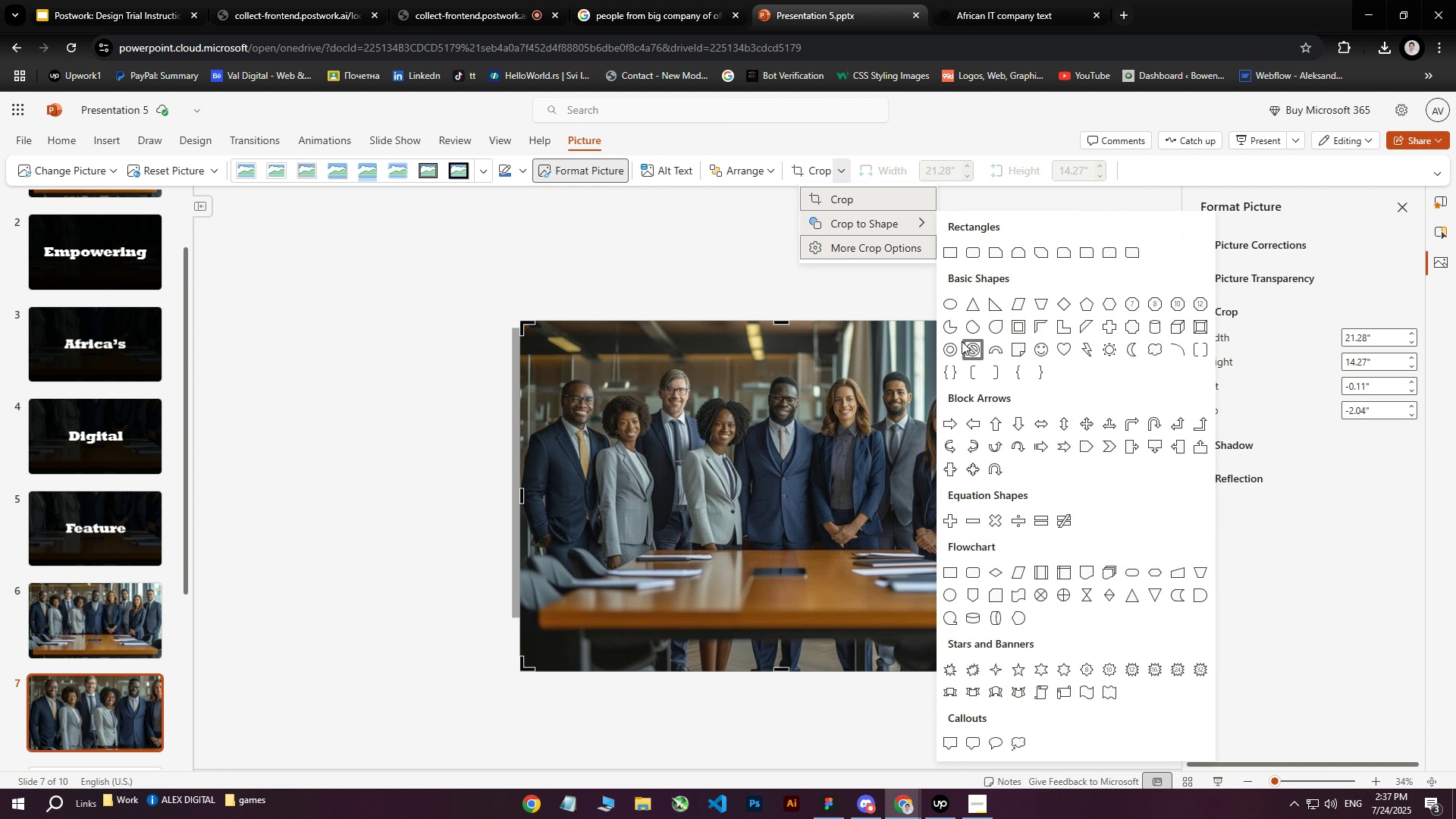 
left_click([947, 307])
 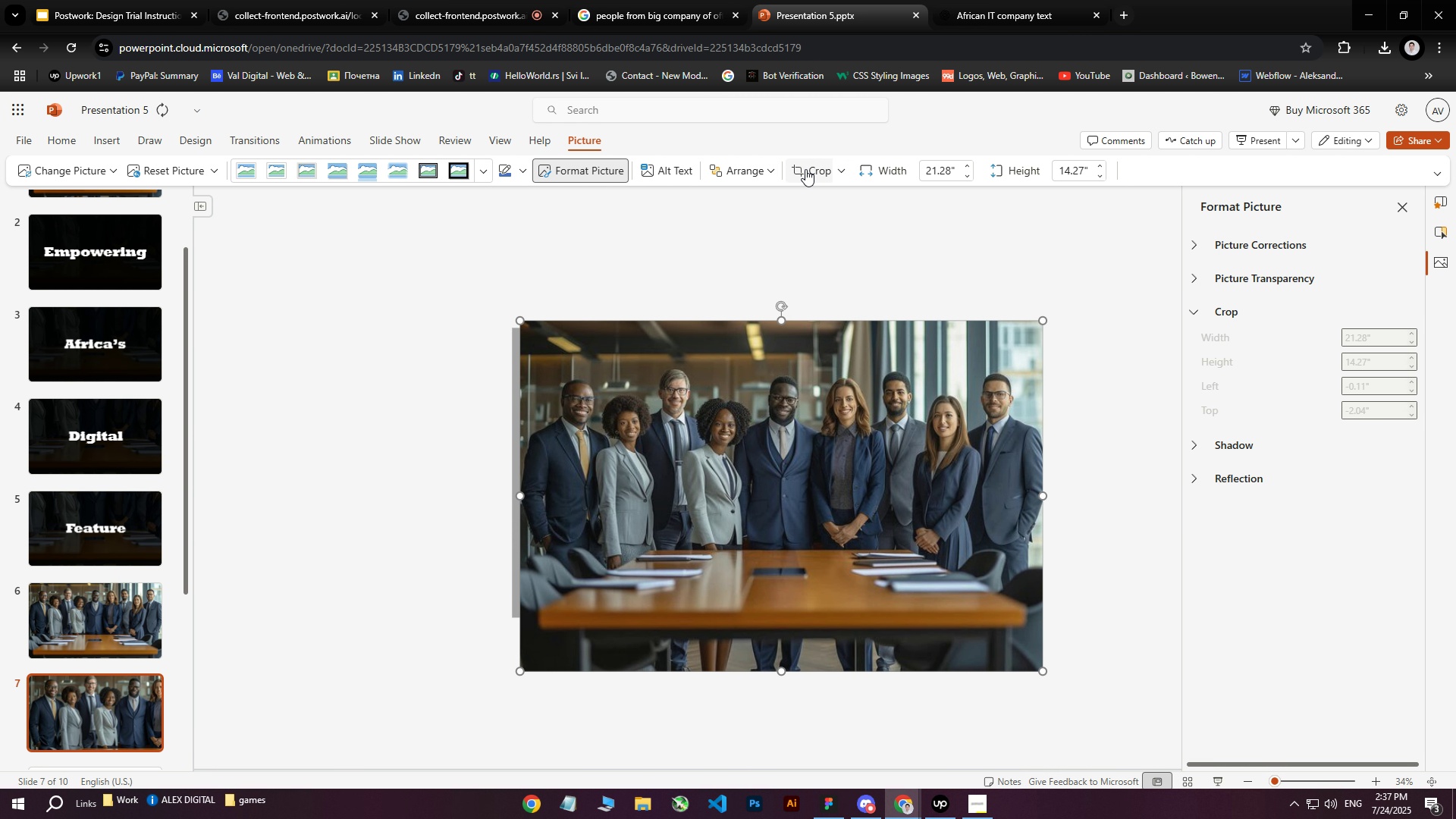 
left_click([805, 169])
 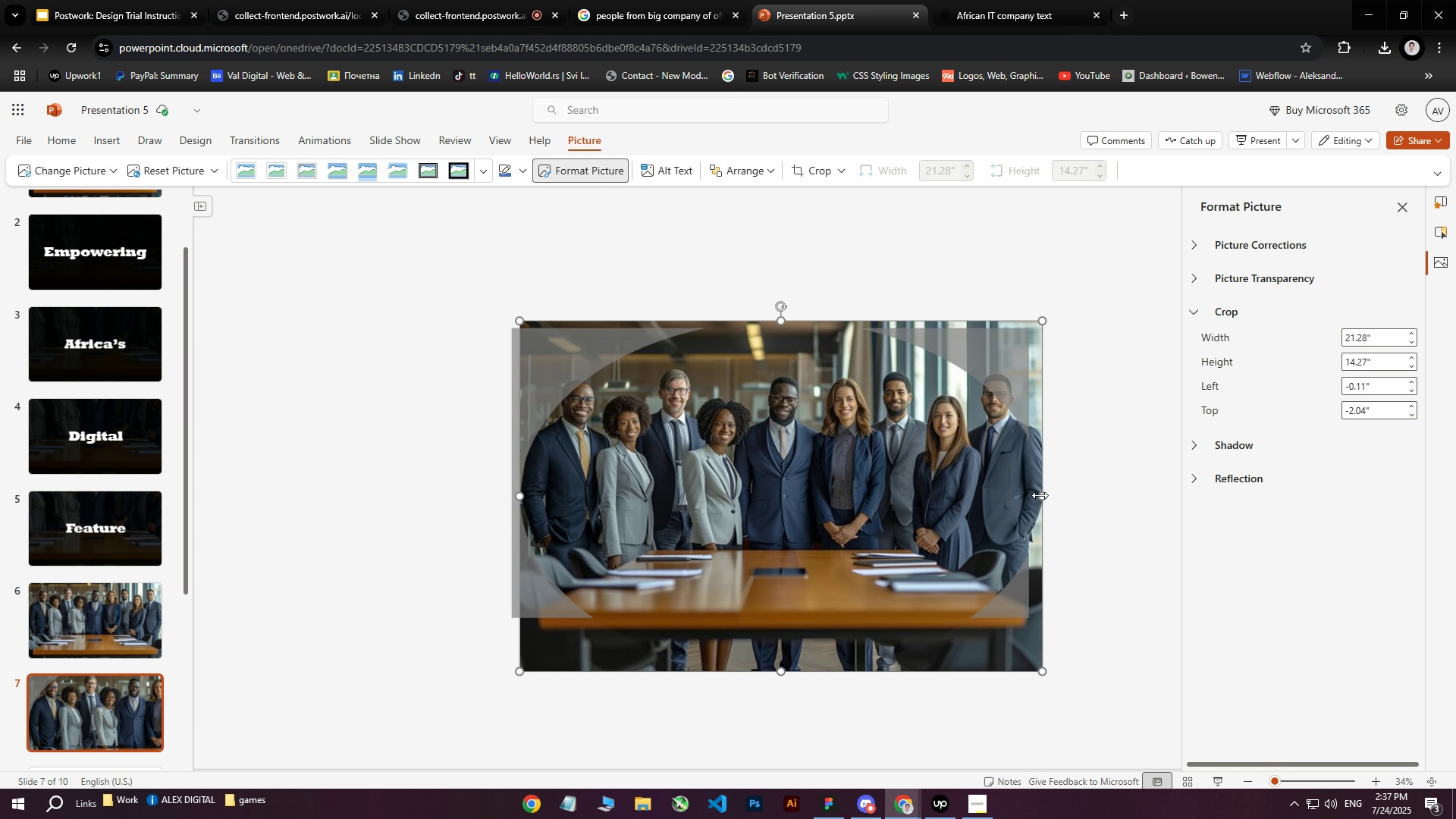 
left_click_drag(start_coordinate=[1041, 495], to_coordinate=[761, 486])
 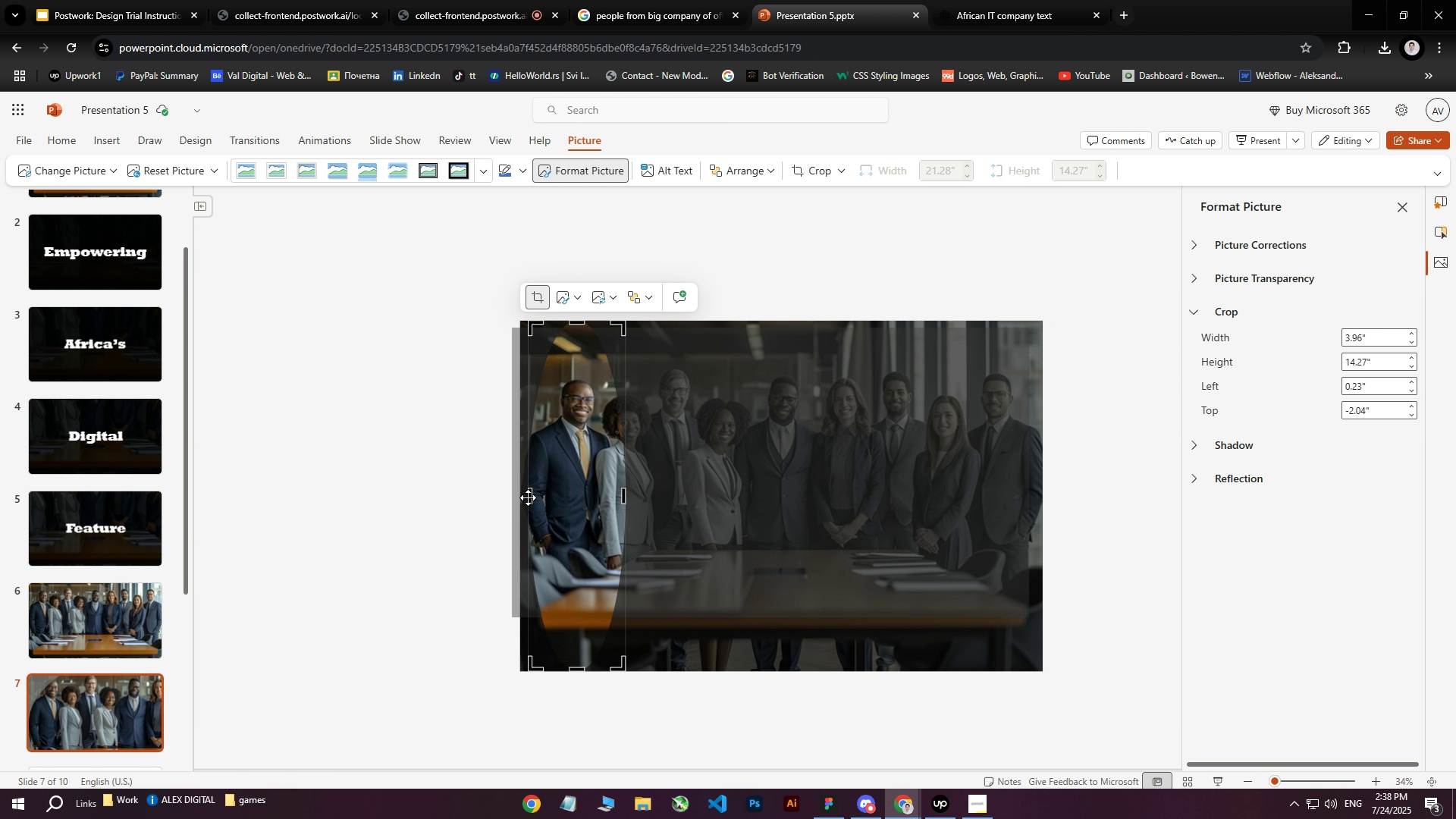 
left_click_drag(start_coordinate=[523, 497], to_coordinate=[528, 497])
 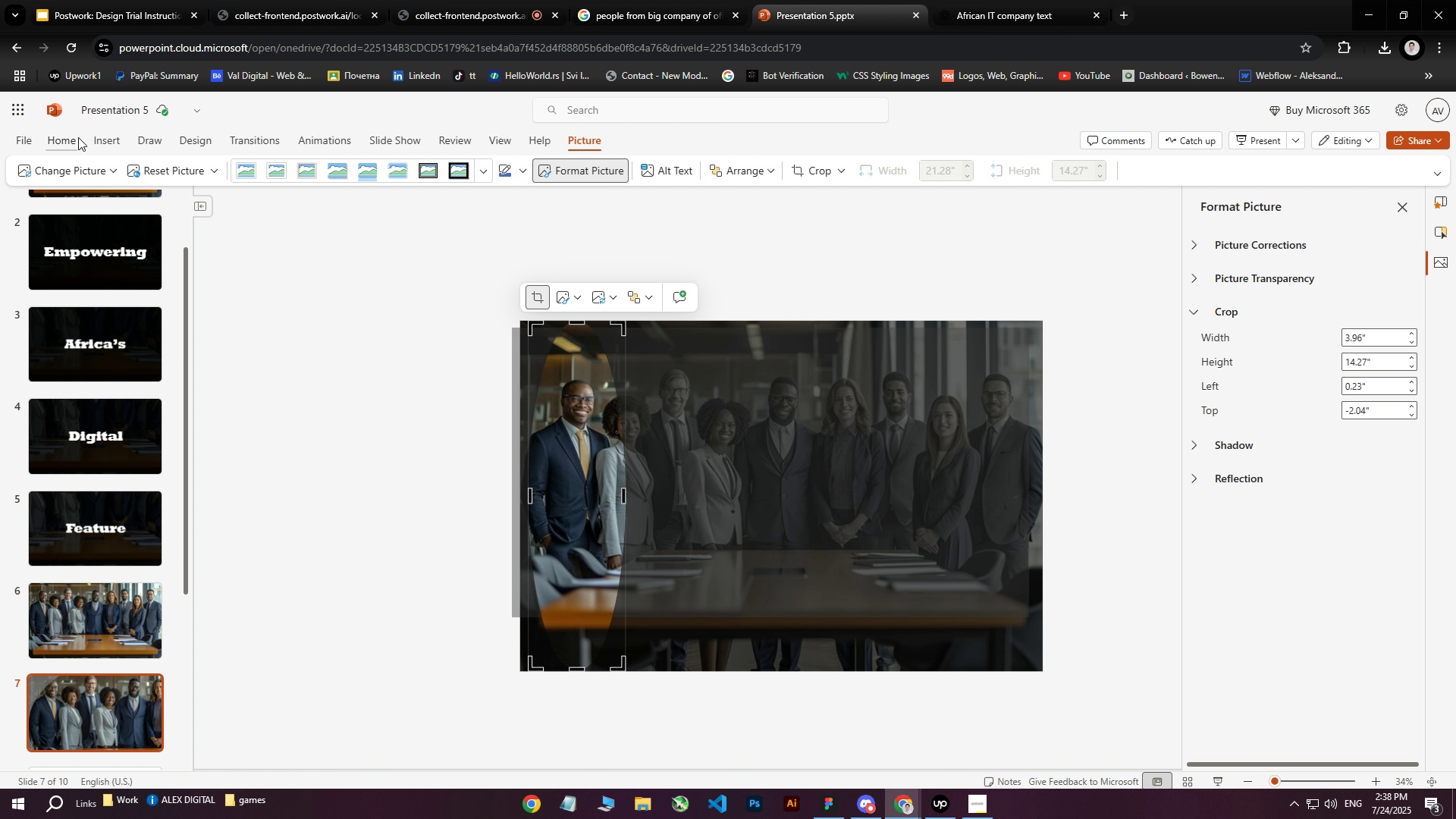 
wait(40.77)
 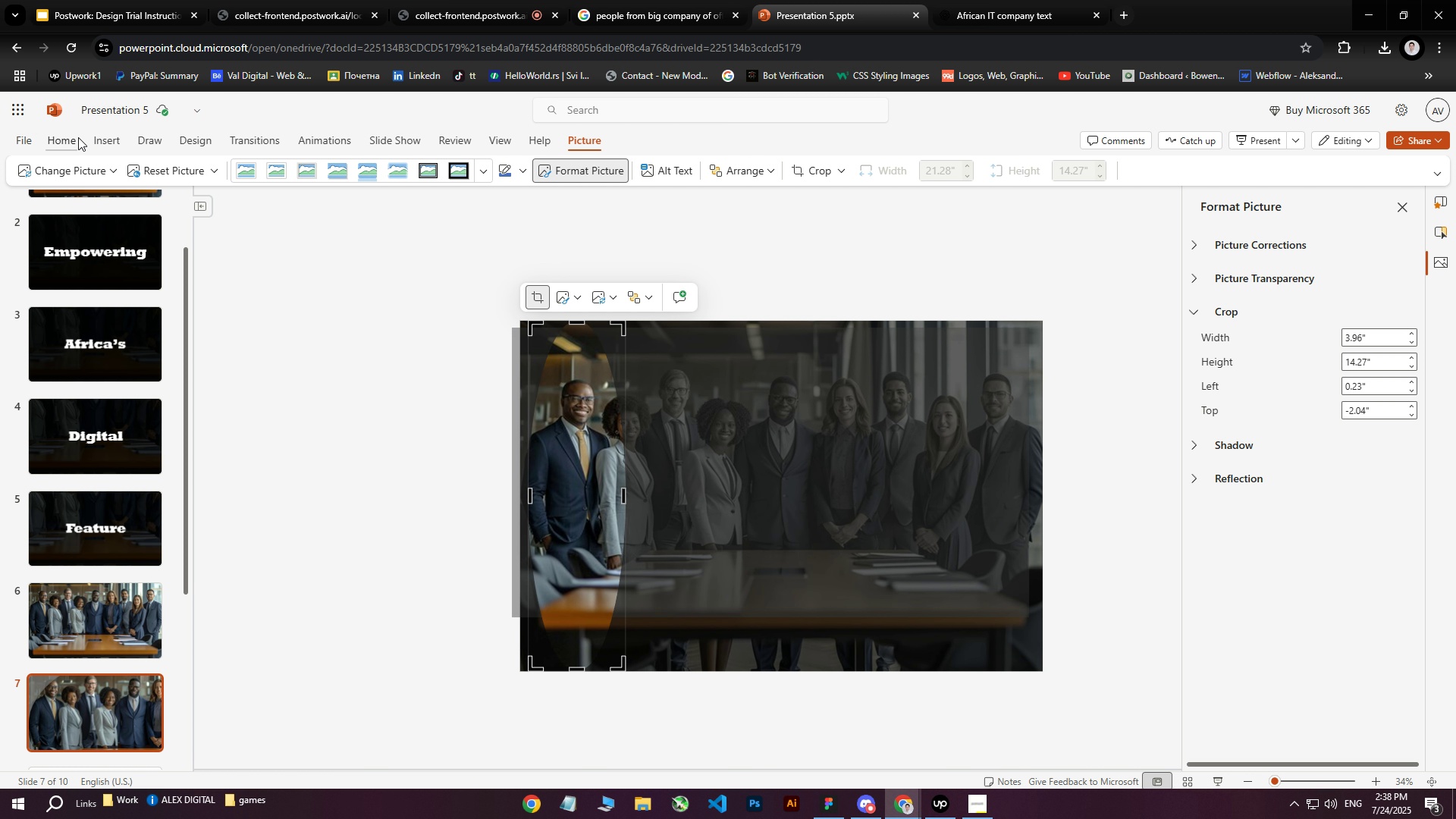 
left_click([102, 140])
 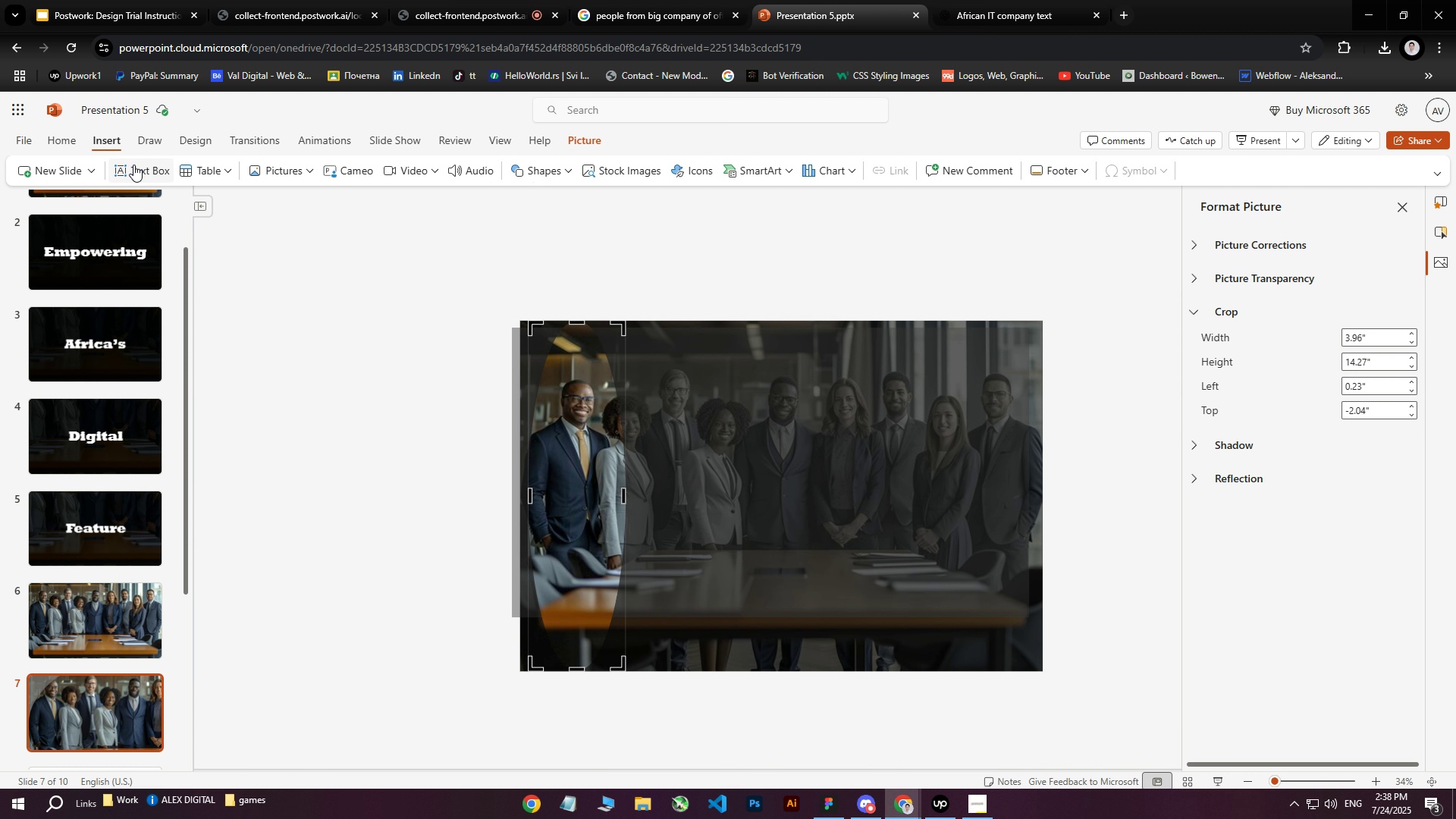 
left_click([143, 167])
 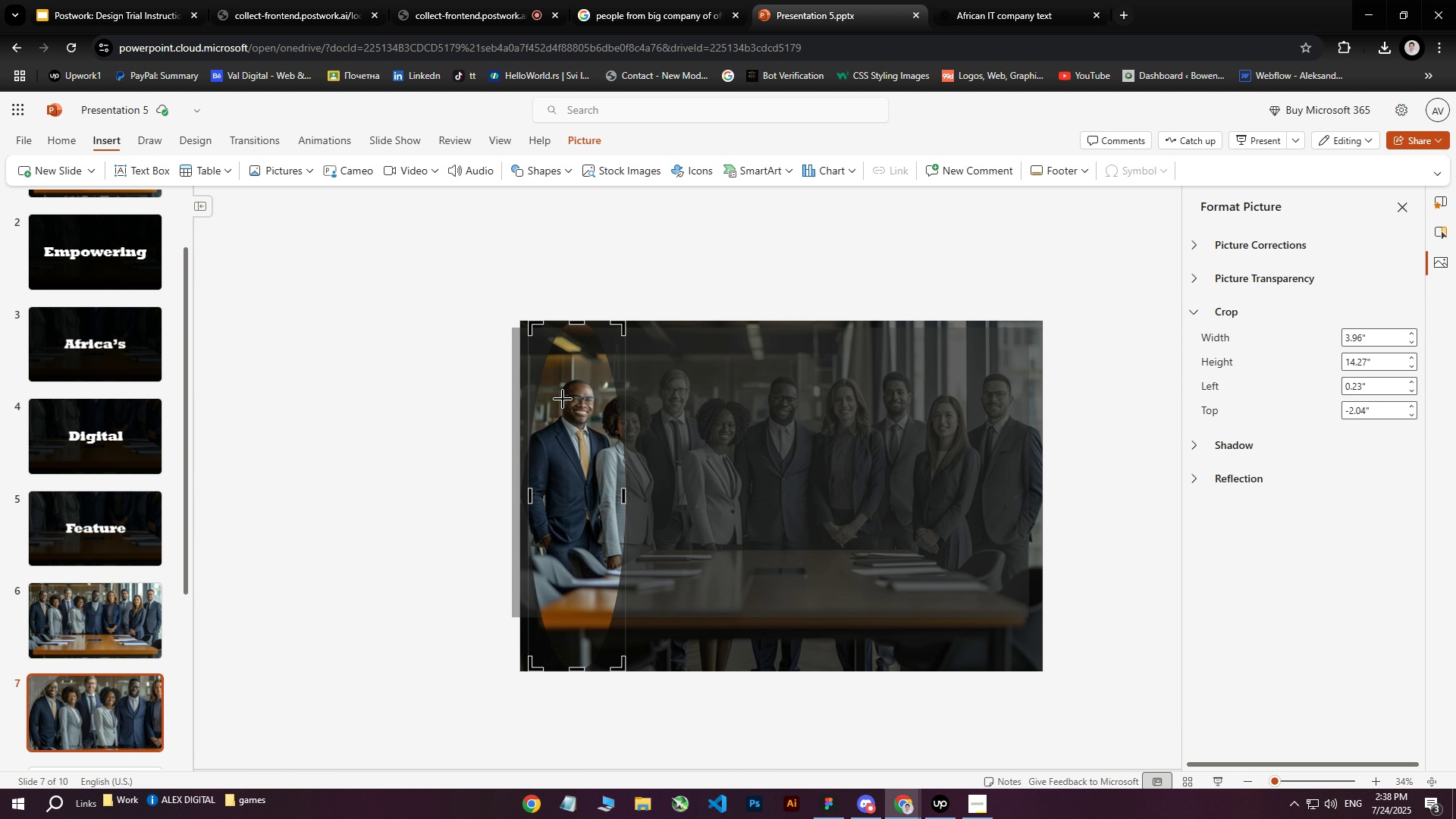 
left_click_drag(start_coordinate=[547, 388], to_coordinate=[613, 420])
 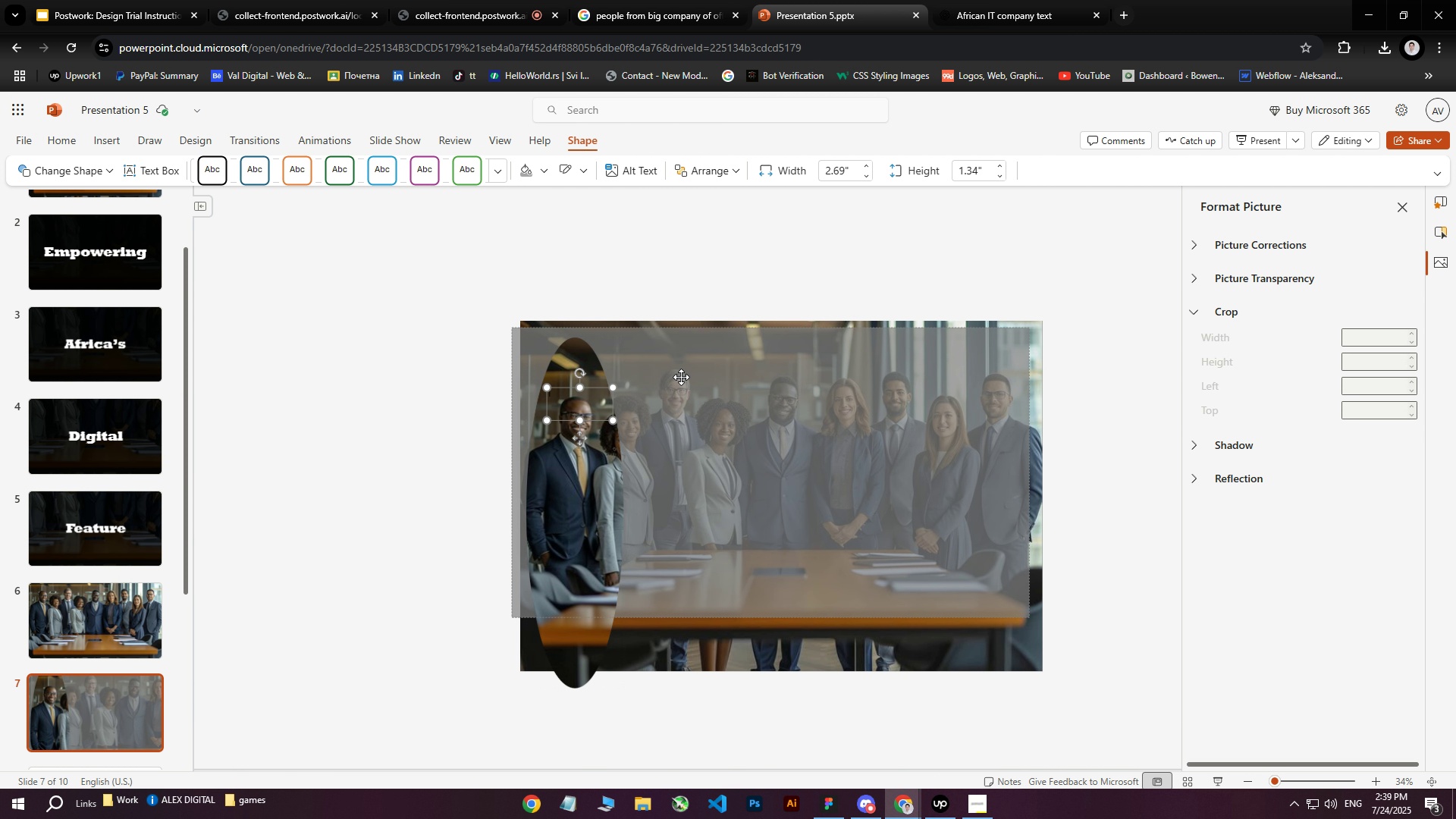 
type(MARI)
key(Backspace)
key(Backspace)
key(Backspace)
type(ARIO BAOLETLI)
 